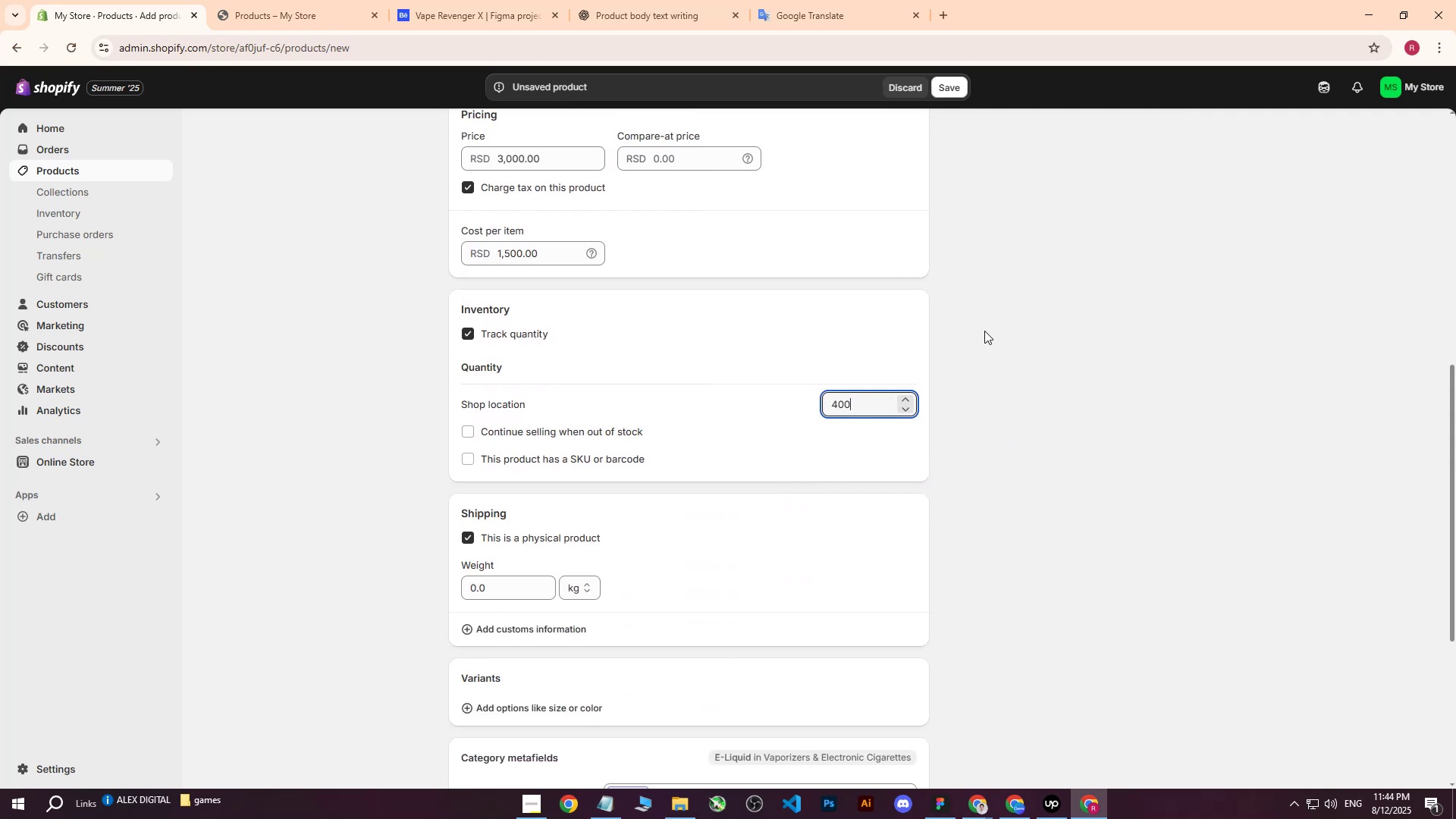 
left_click([1012, 308])
 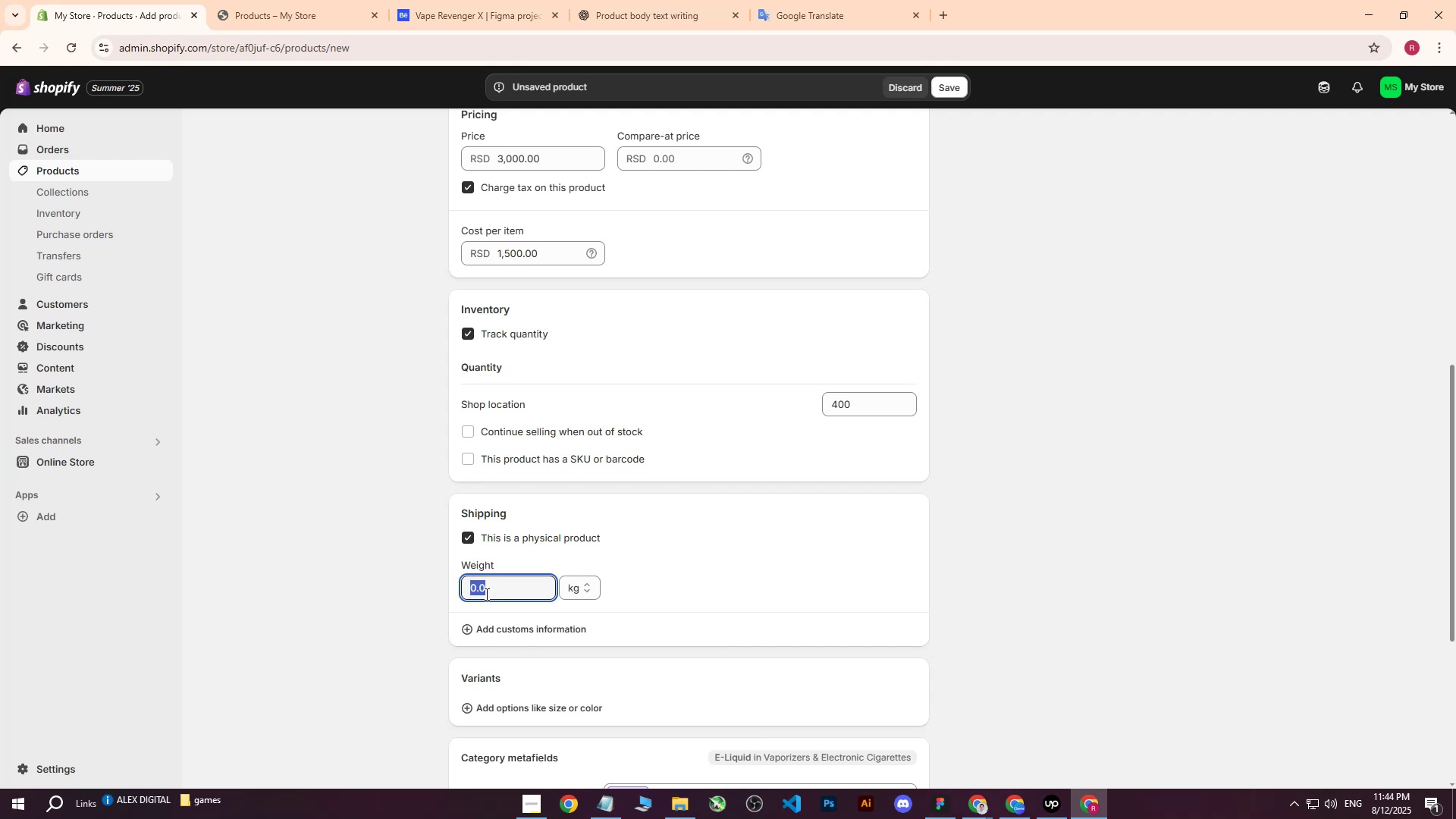 
double_click([584, 592])
 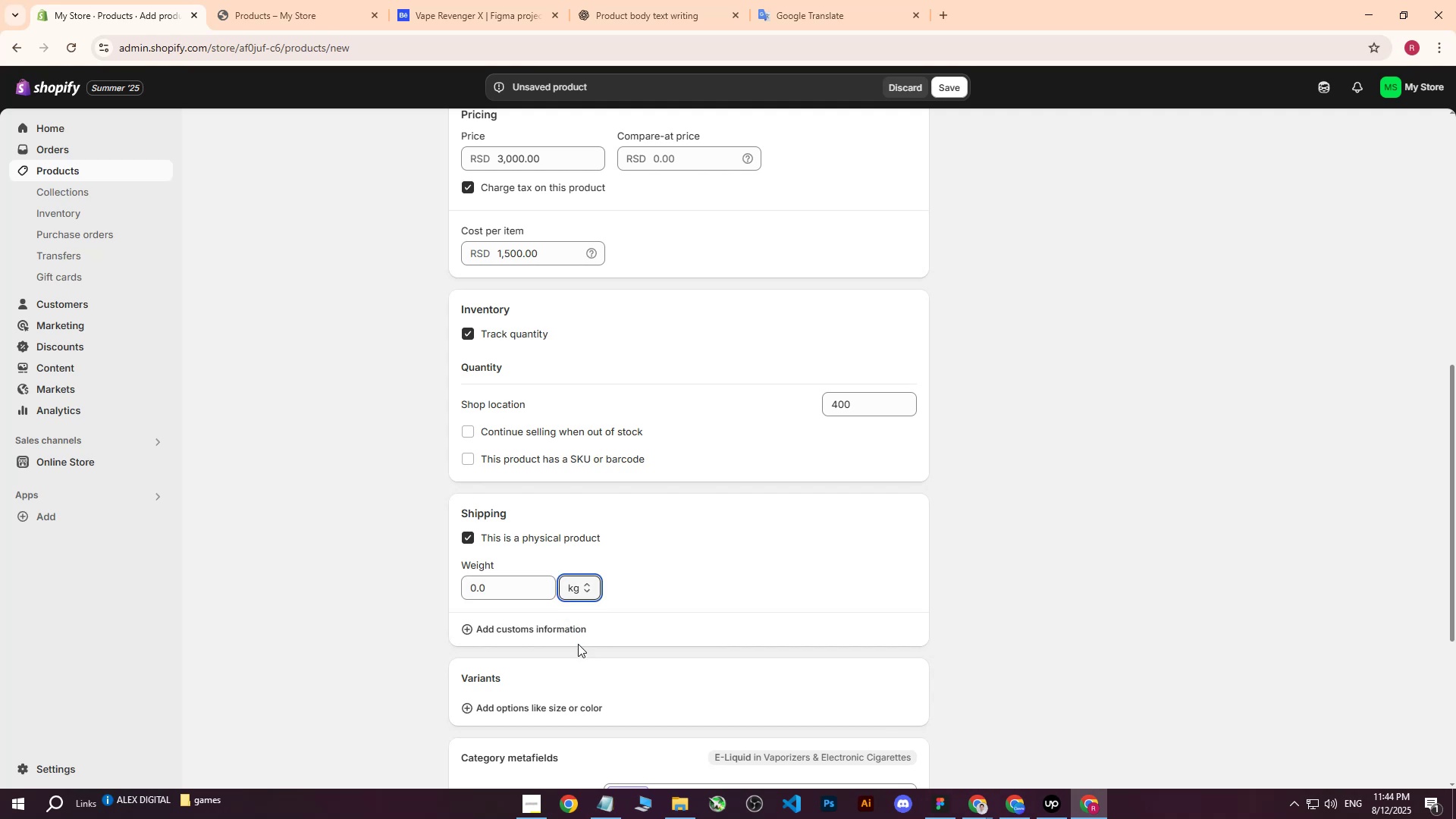 
double_click([583, 587])
 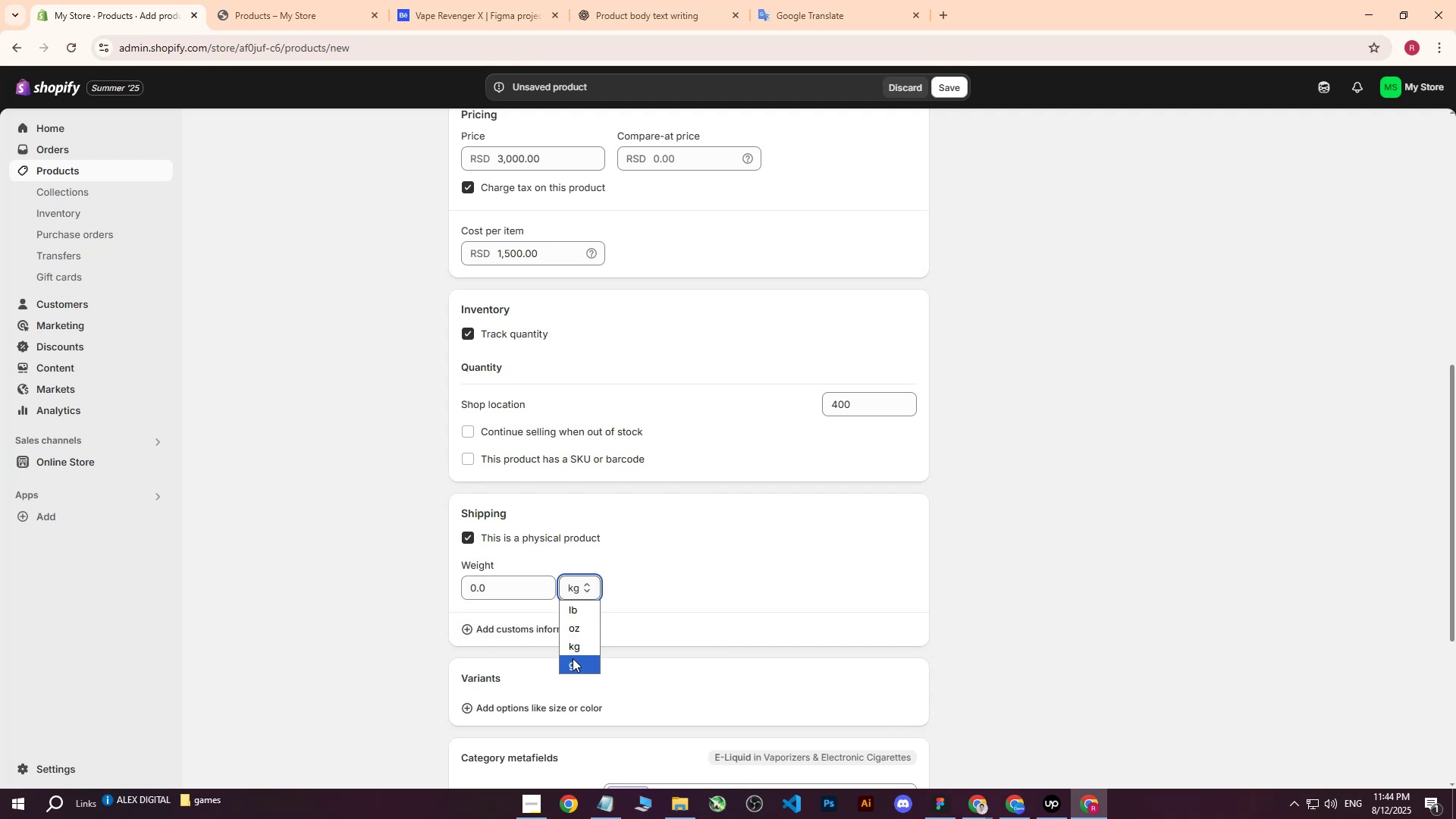 
triple_click([572, 661])
 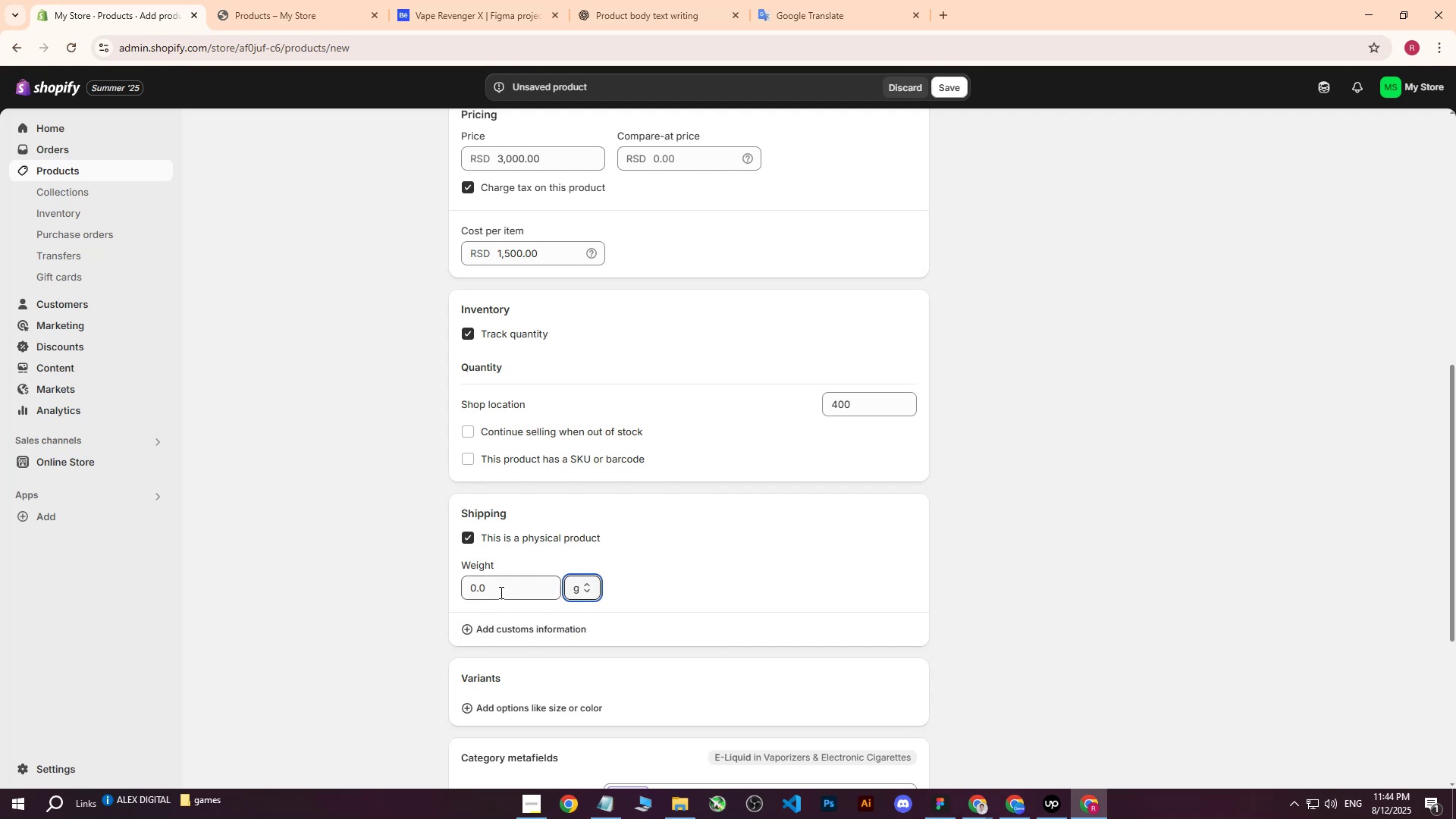 
triple_click([500, 592])
 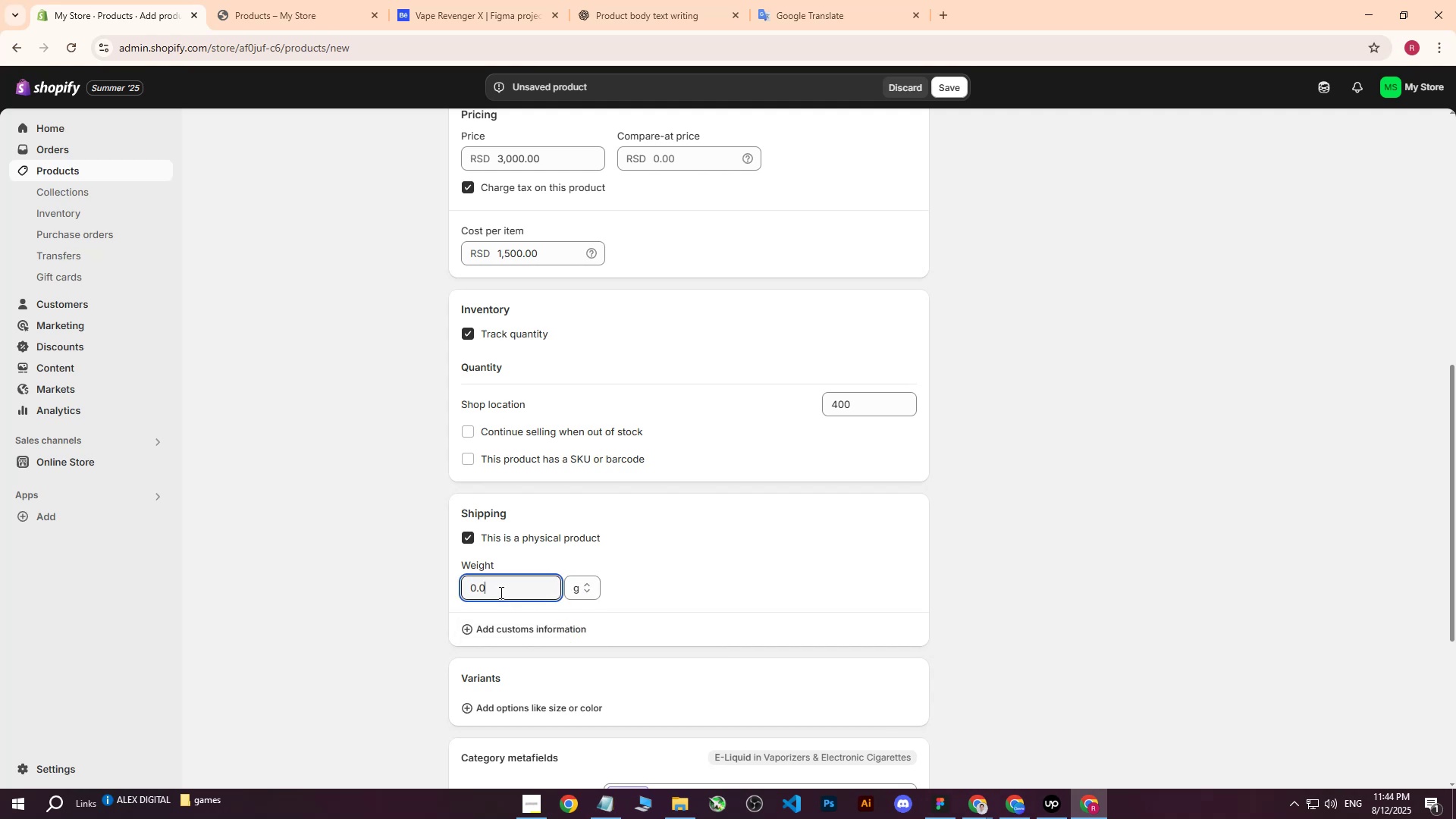 
type(2100)
 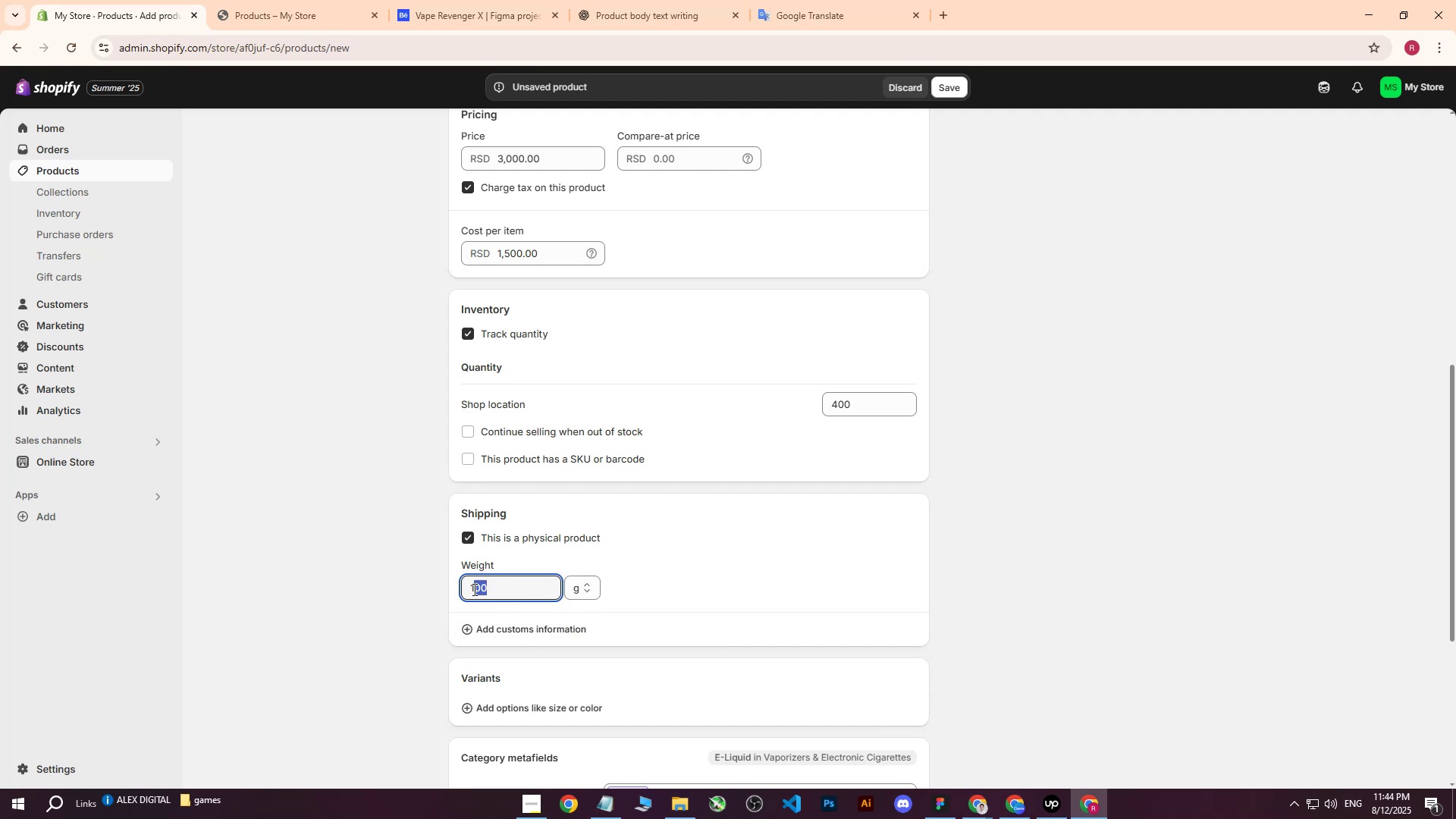 
left_click_drag(start_coordinate=[506, 586], to_coordinate=[441, 586])
 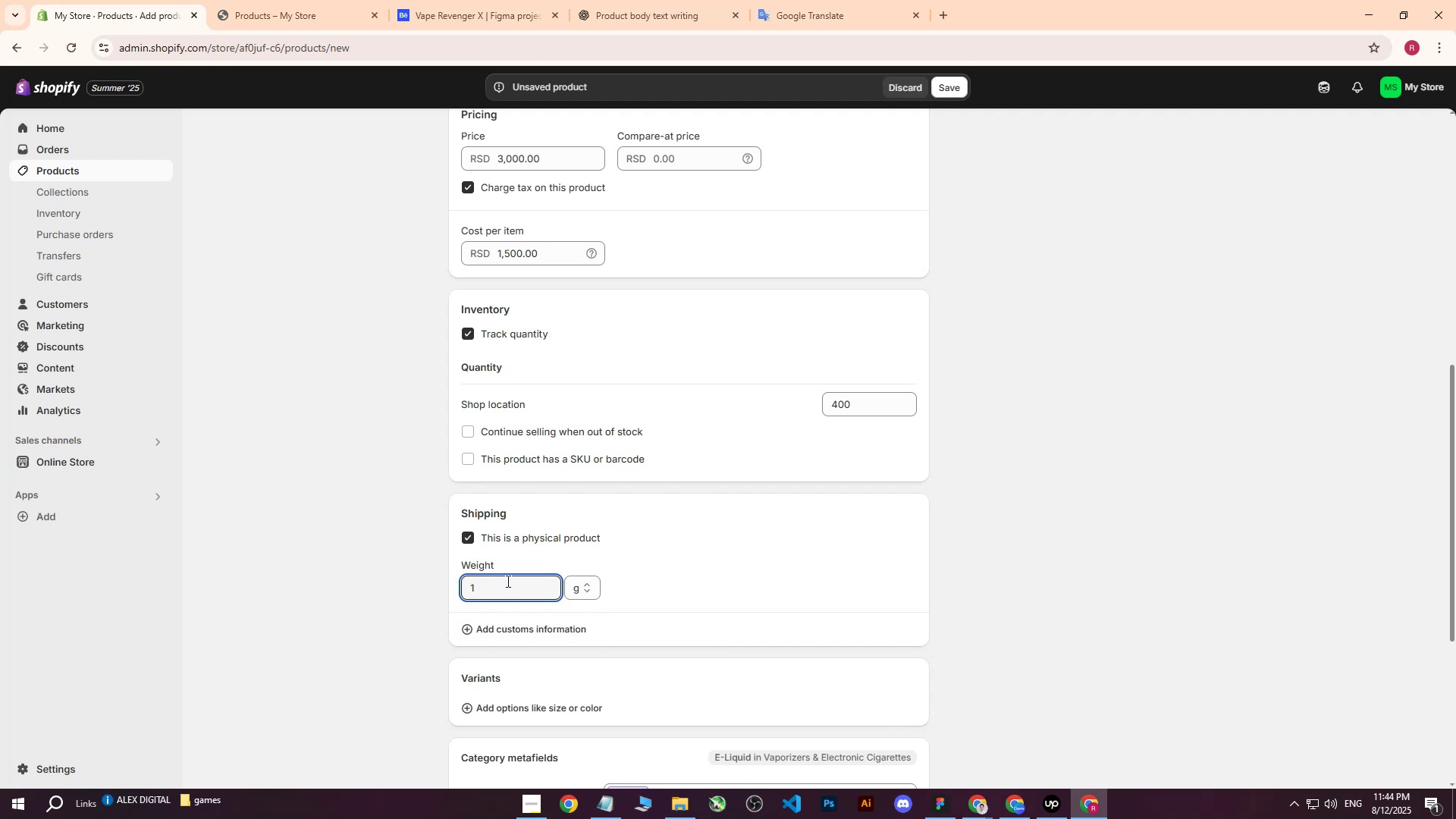 
left_click_drag(start_coordinate=[501, 589], to_coordinate=[438, 589])
 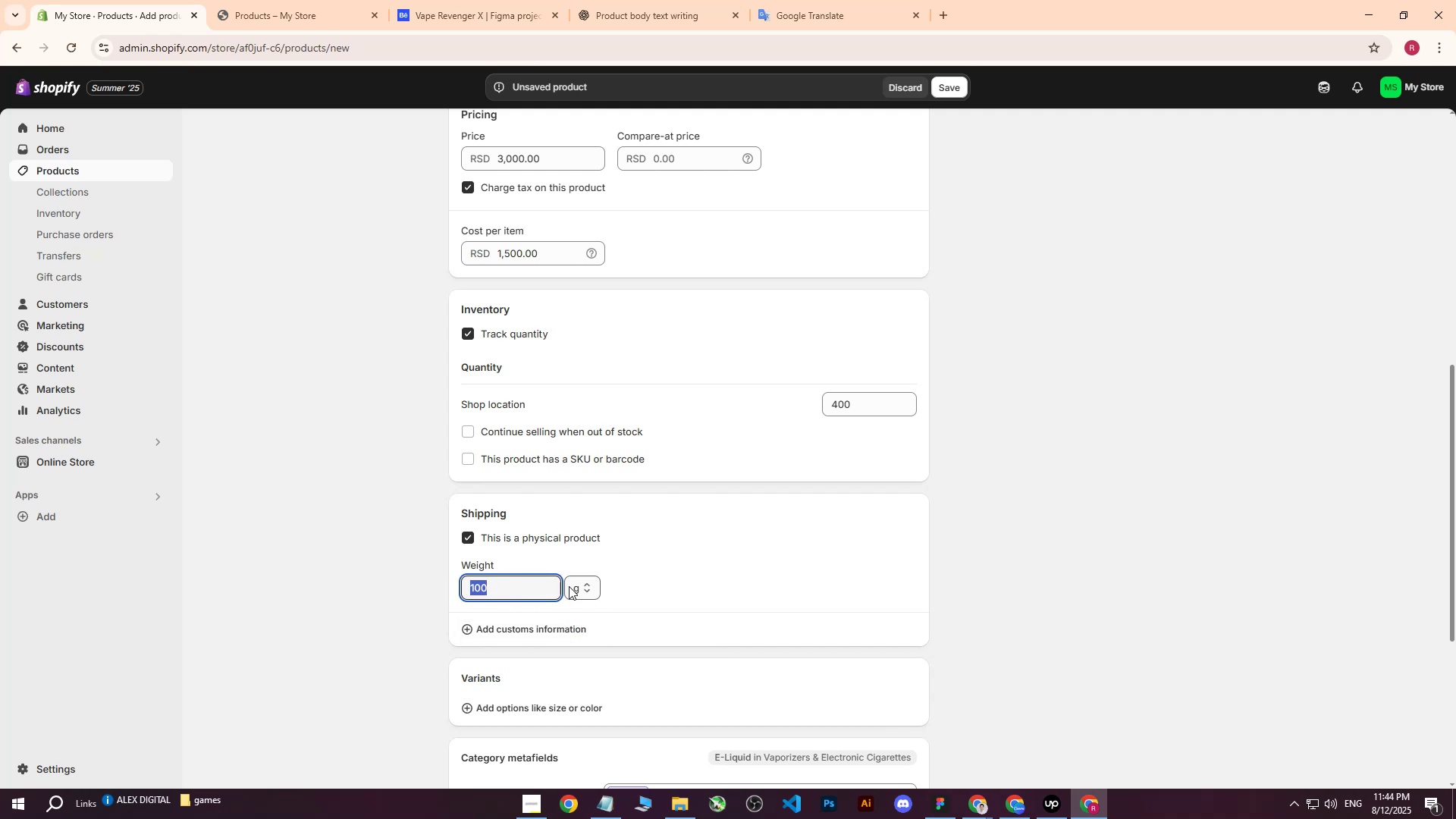 
left_click([529, 585])
 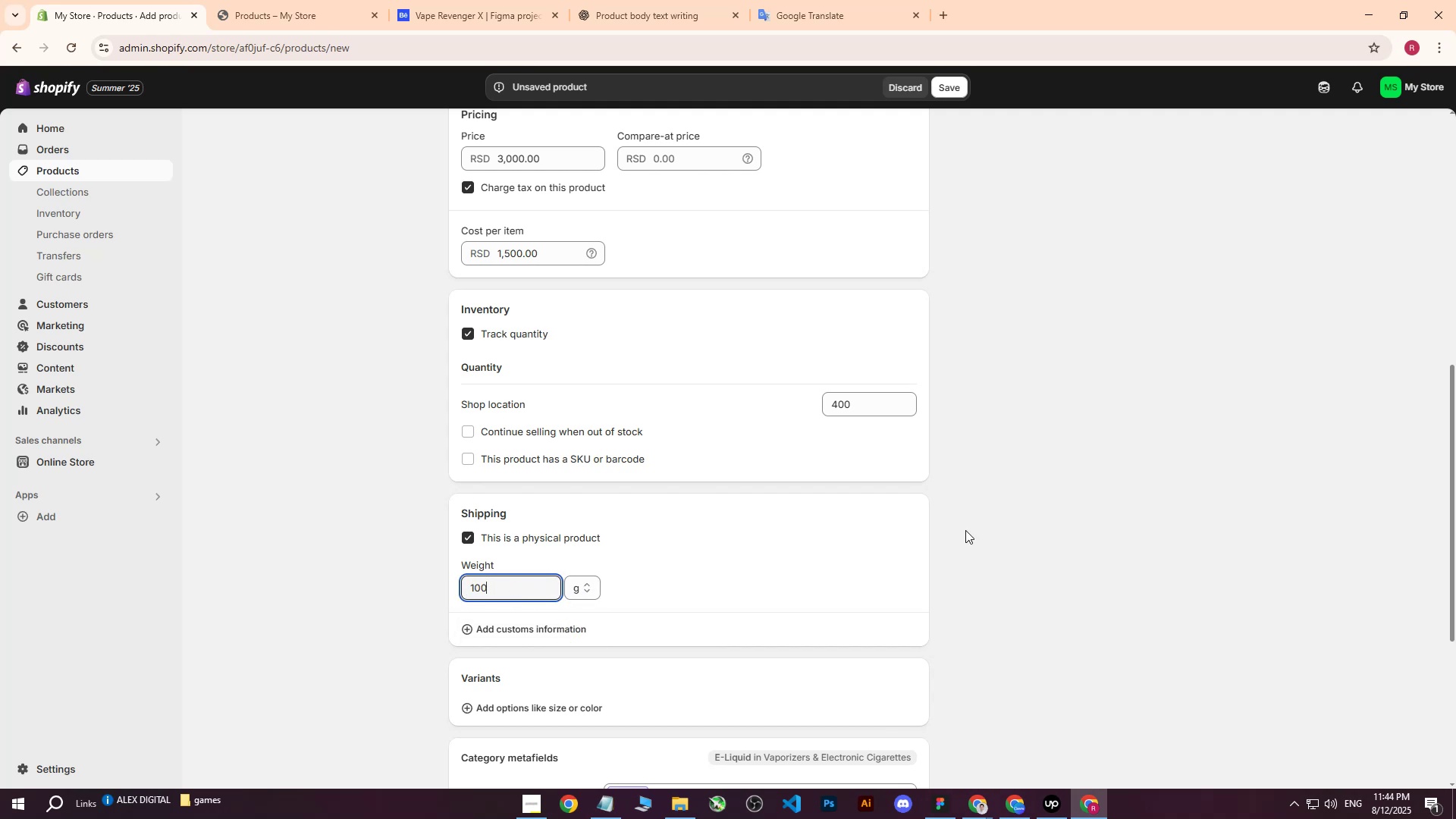 
left_click([982, 527])
 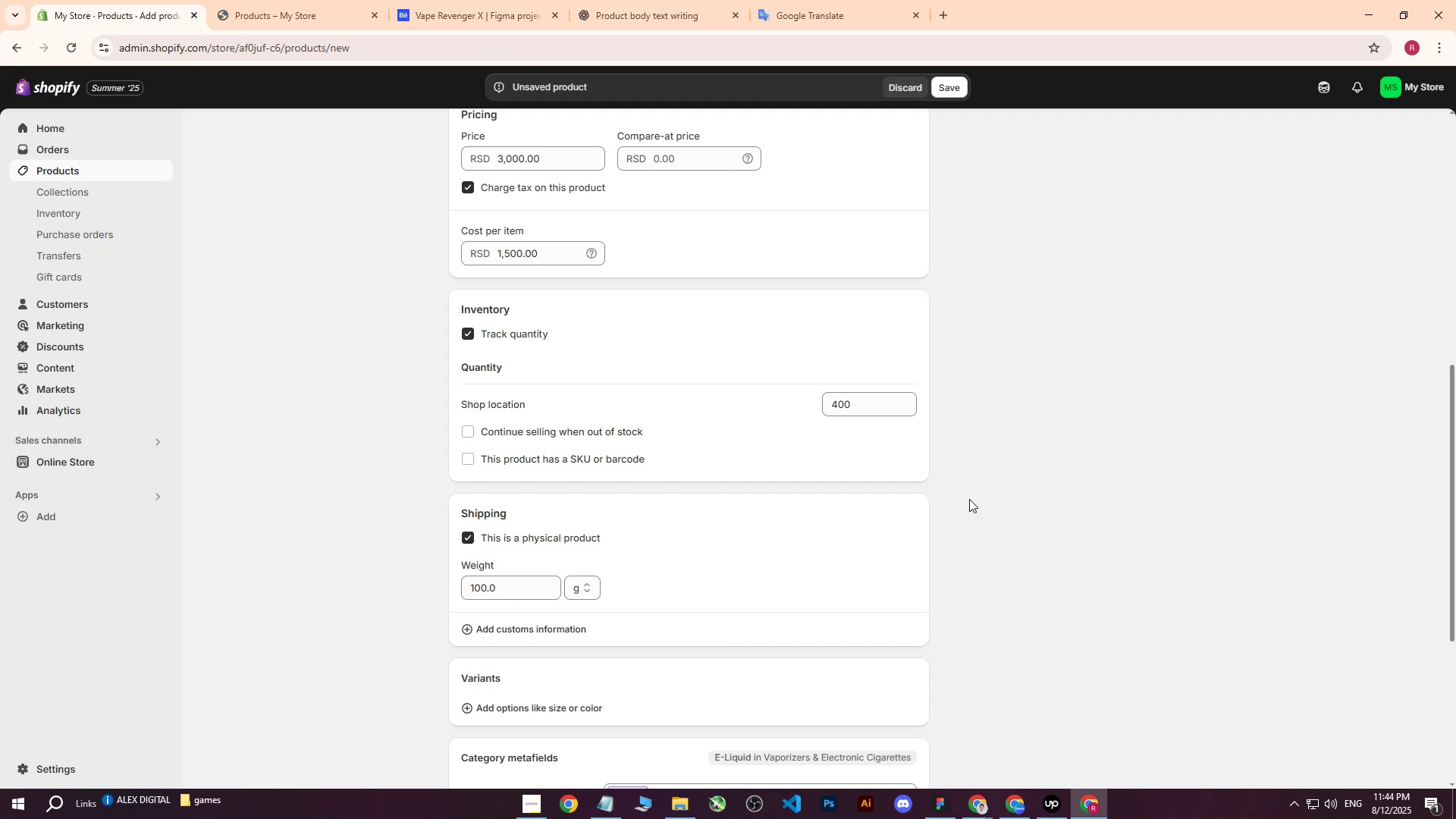 
scroll: coordinate [968, 484], scroll_direction: down, amount: 5.0
 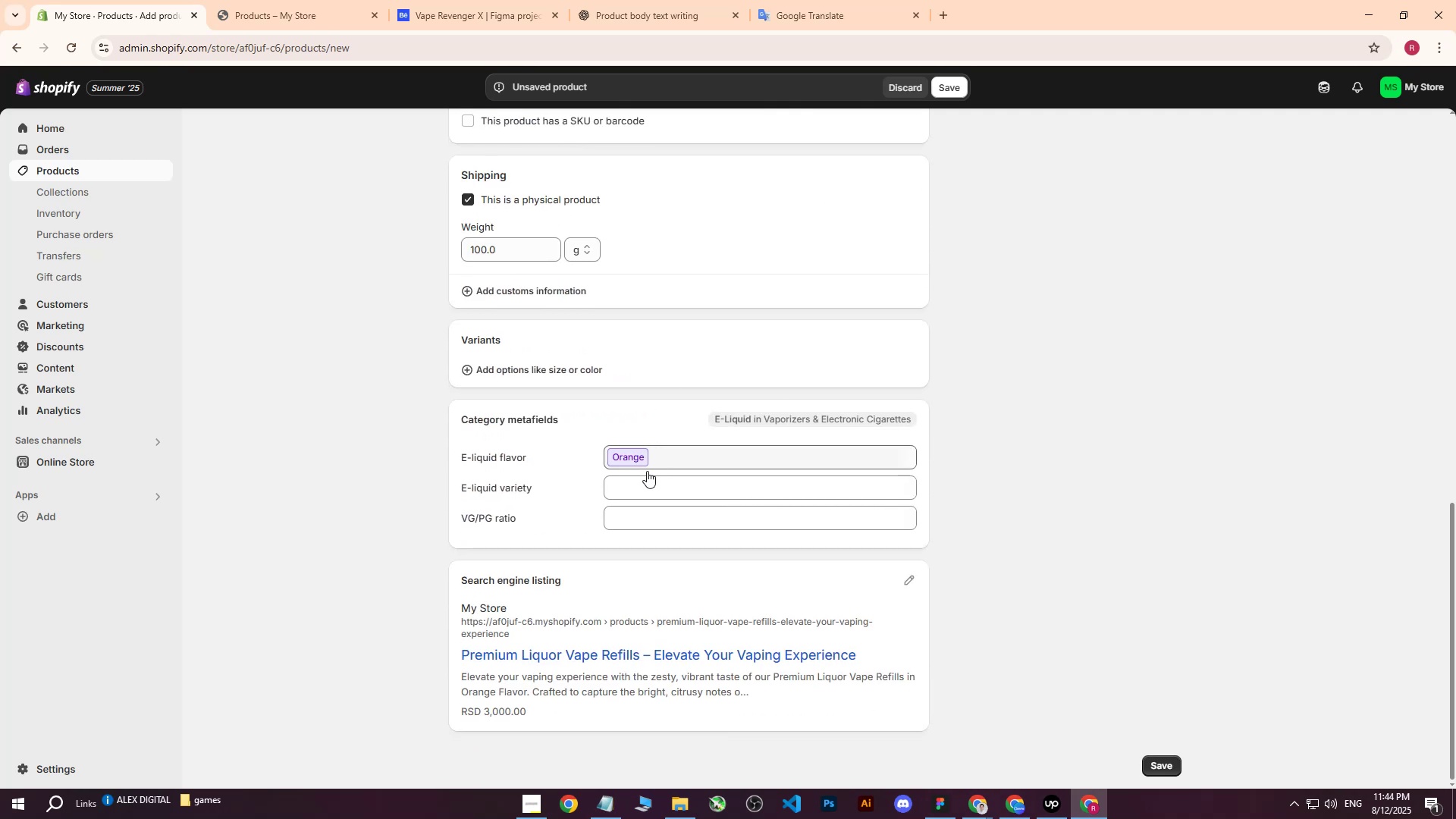 
scroll: coordinate [911, 460], scroll_direction: up, amount: 11.0
 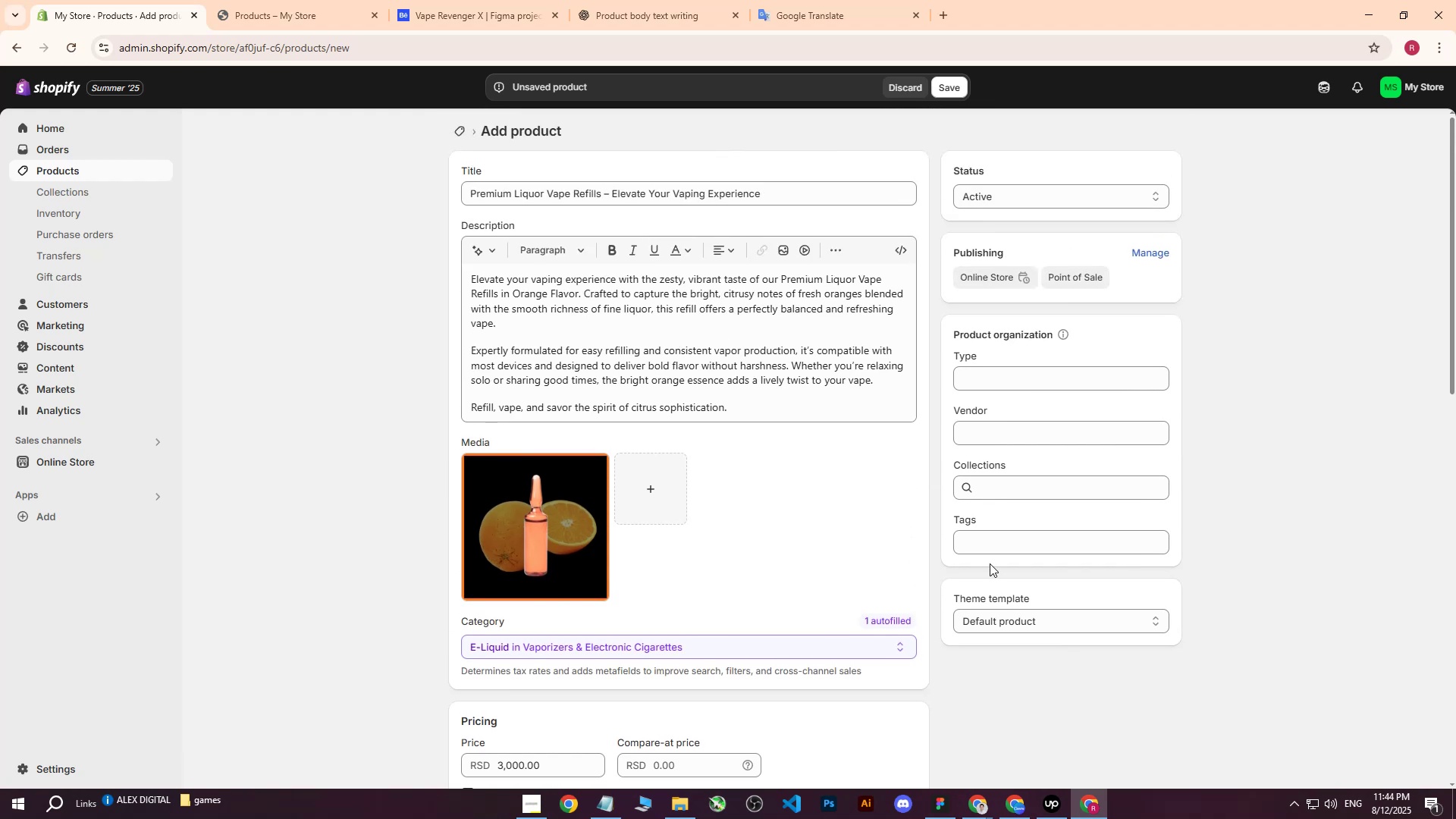 
left_click([994, 548])
 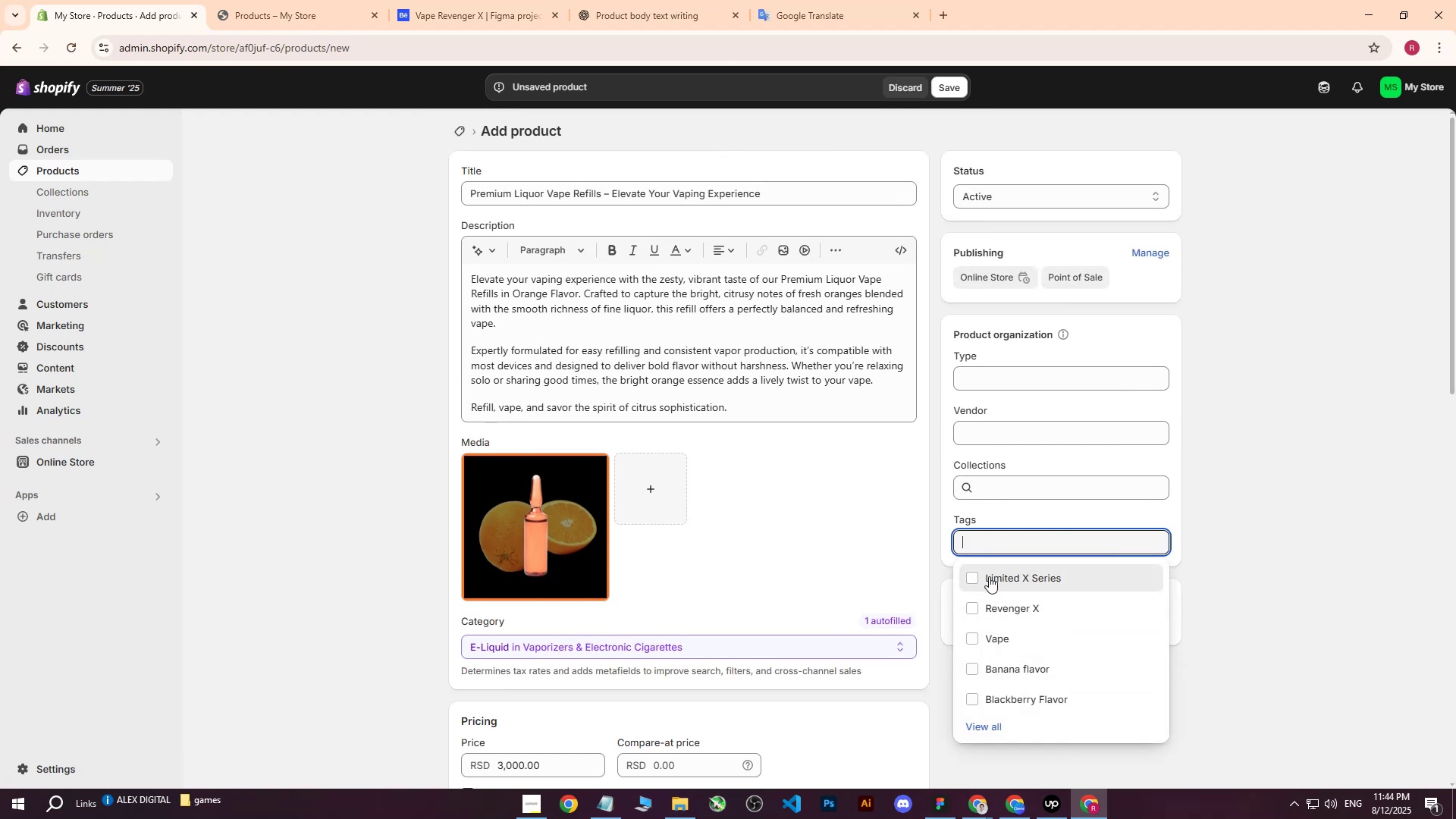 
left_click([989, 576])
 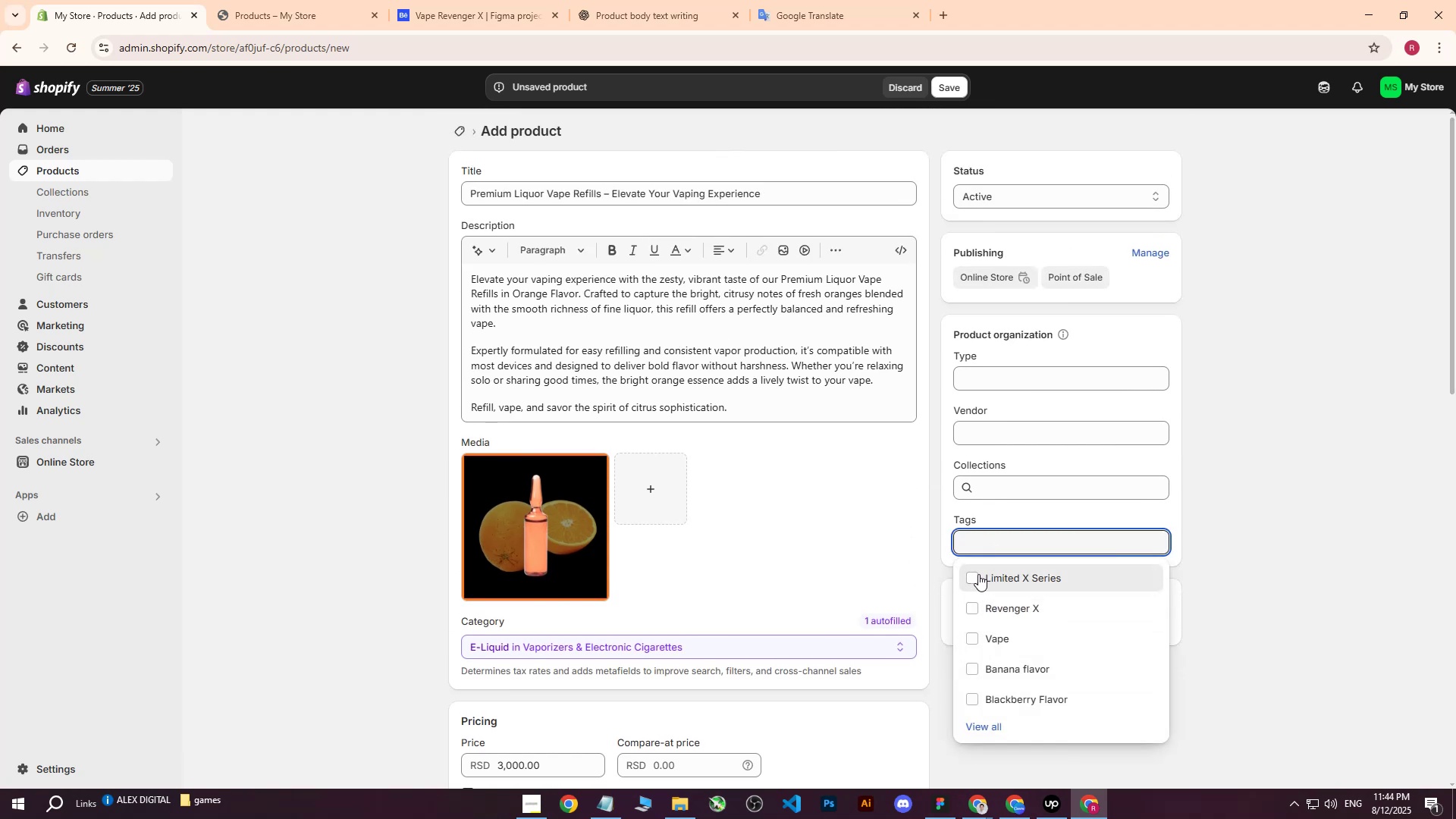 
double_click([976, 548])
 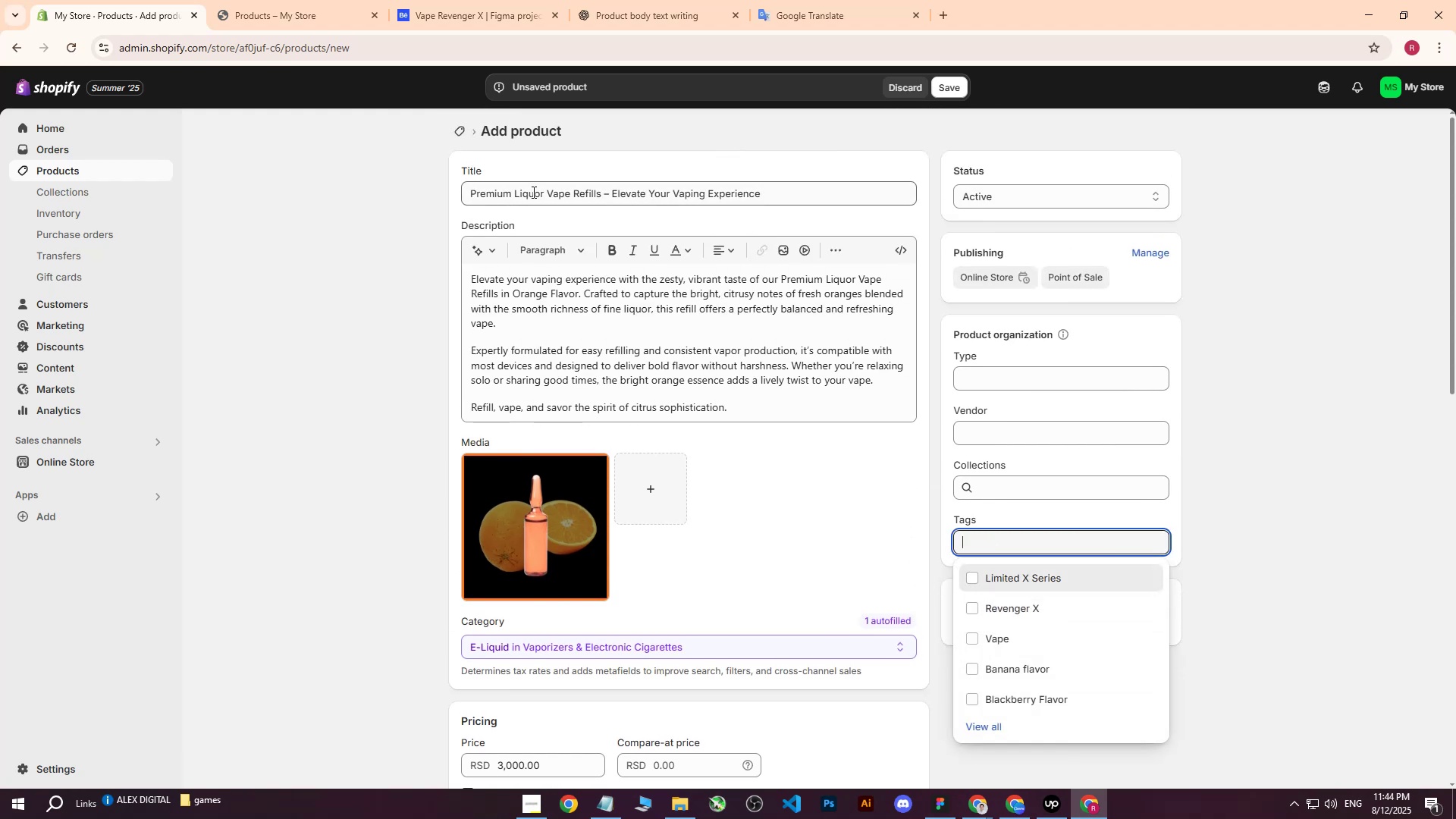 
left_click_drag(start_coordinate=[513, 193], to_coordinate=[600, 193])
 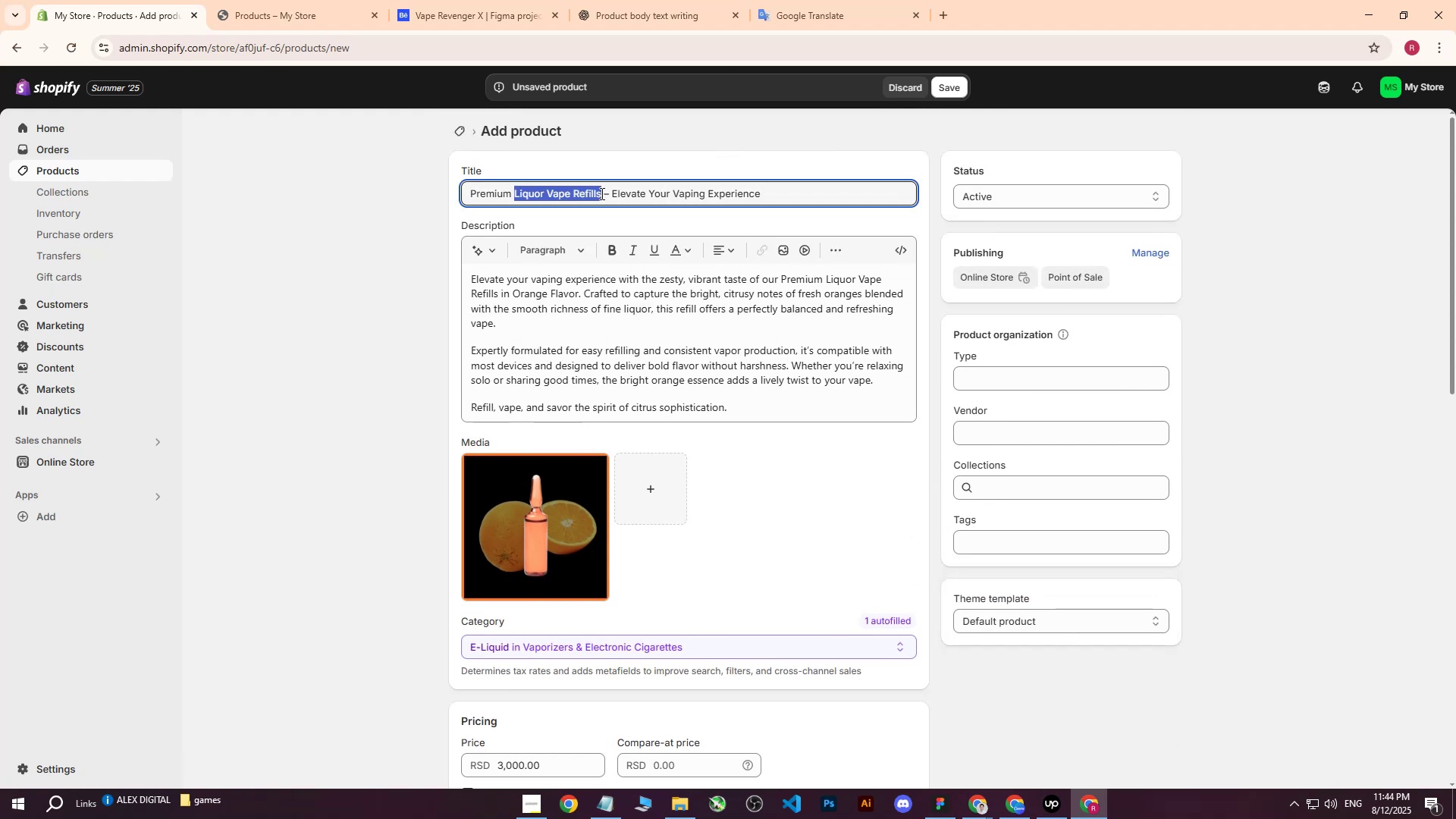 
key(Control+ControlLeft)
 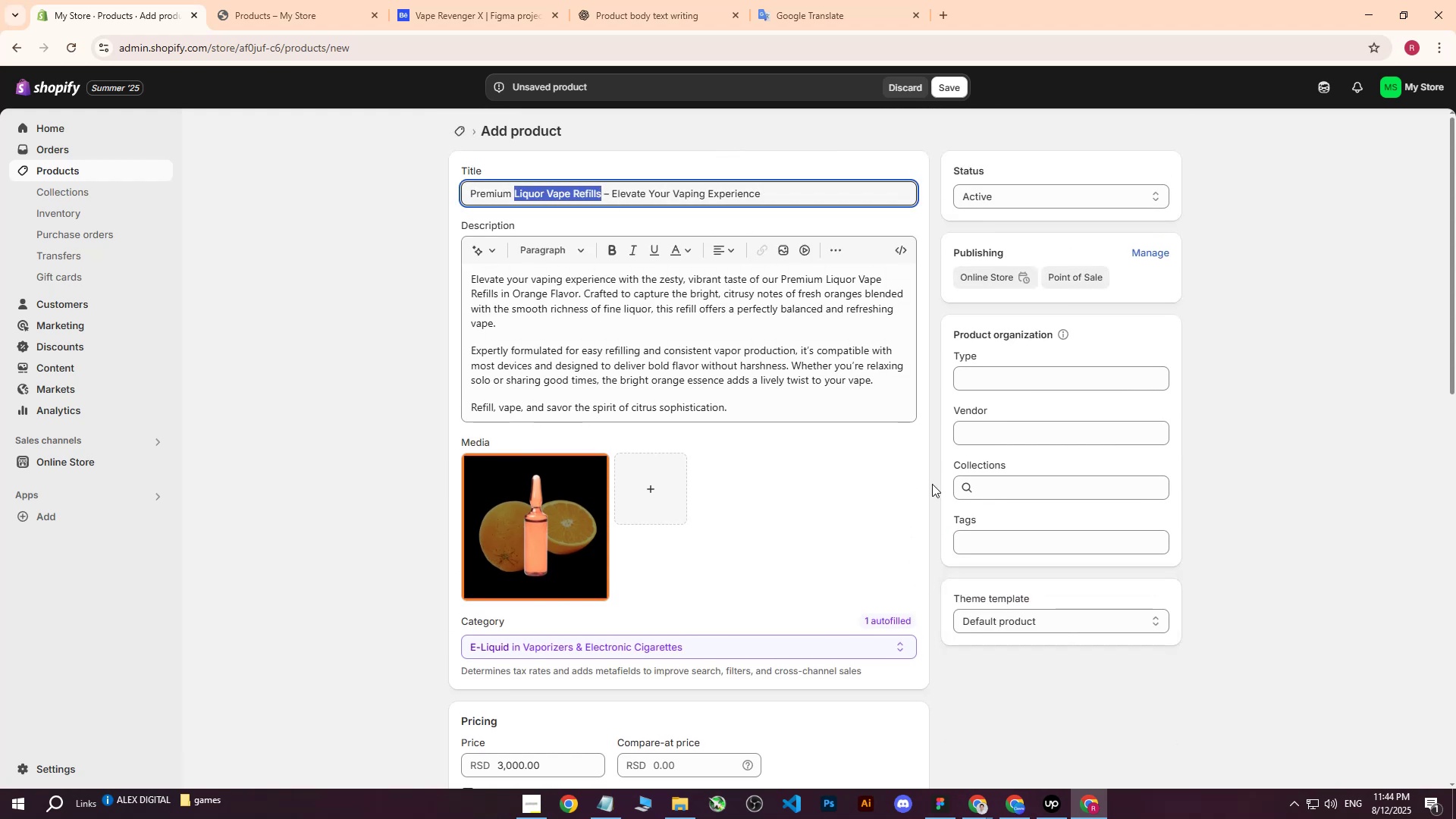 
key(Control+C)
 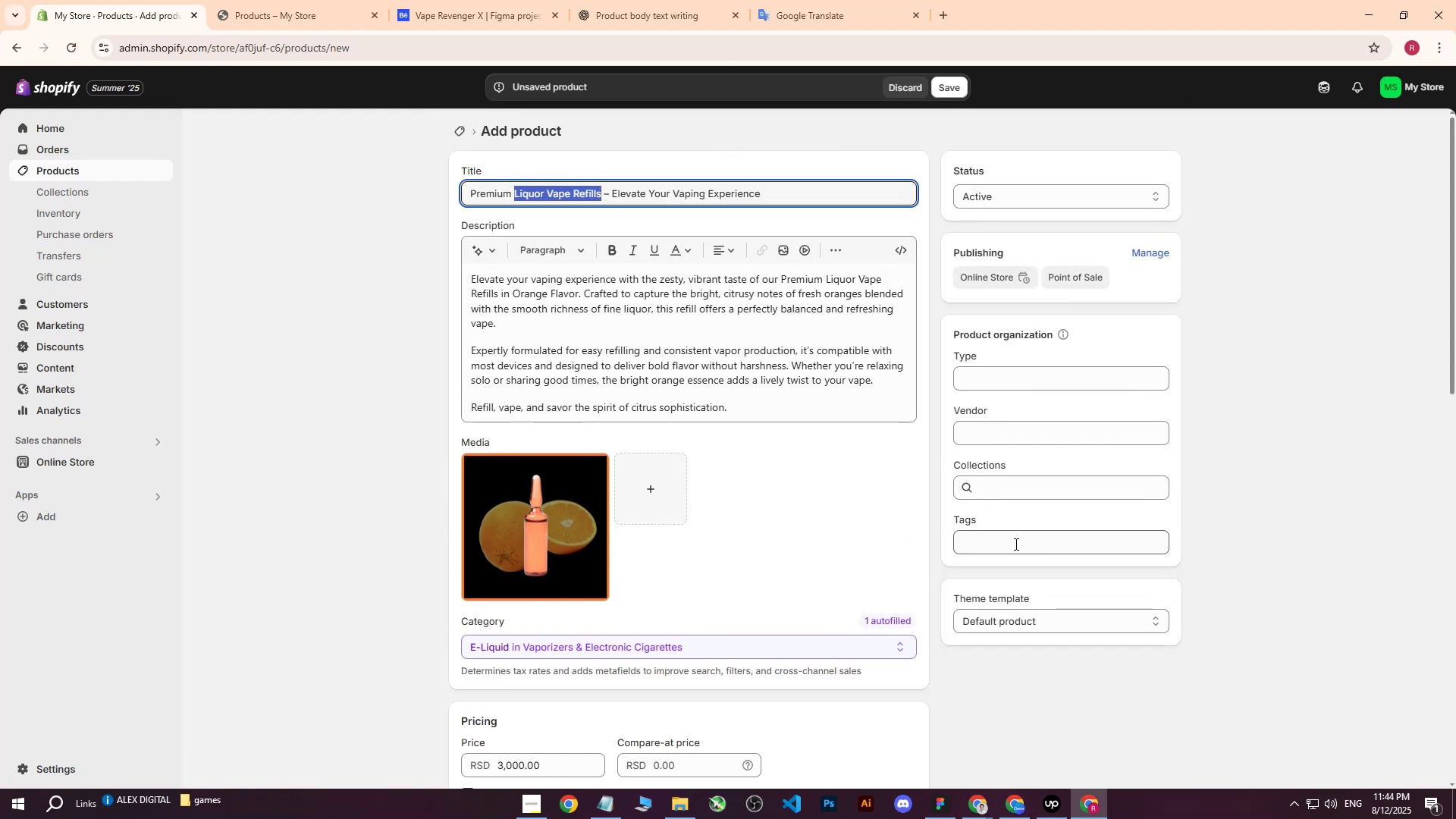 
left_click([1015, 542])
 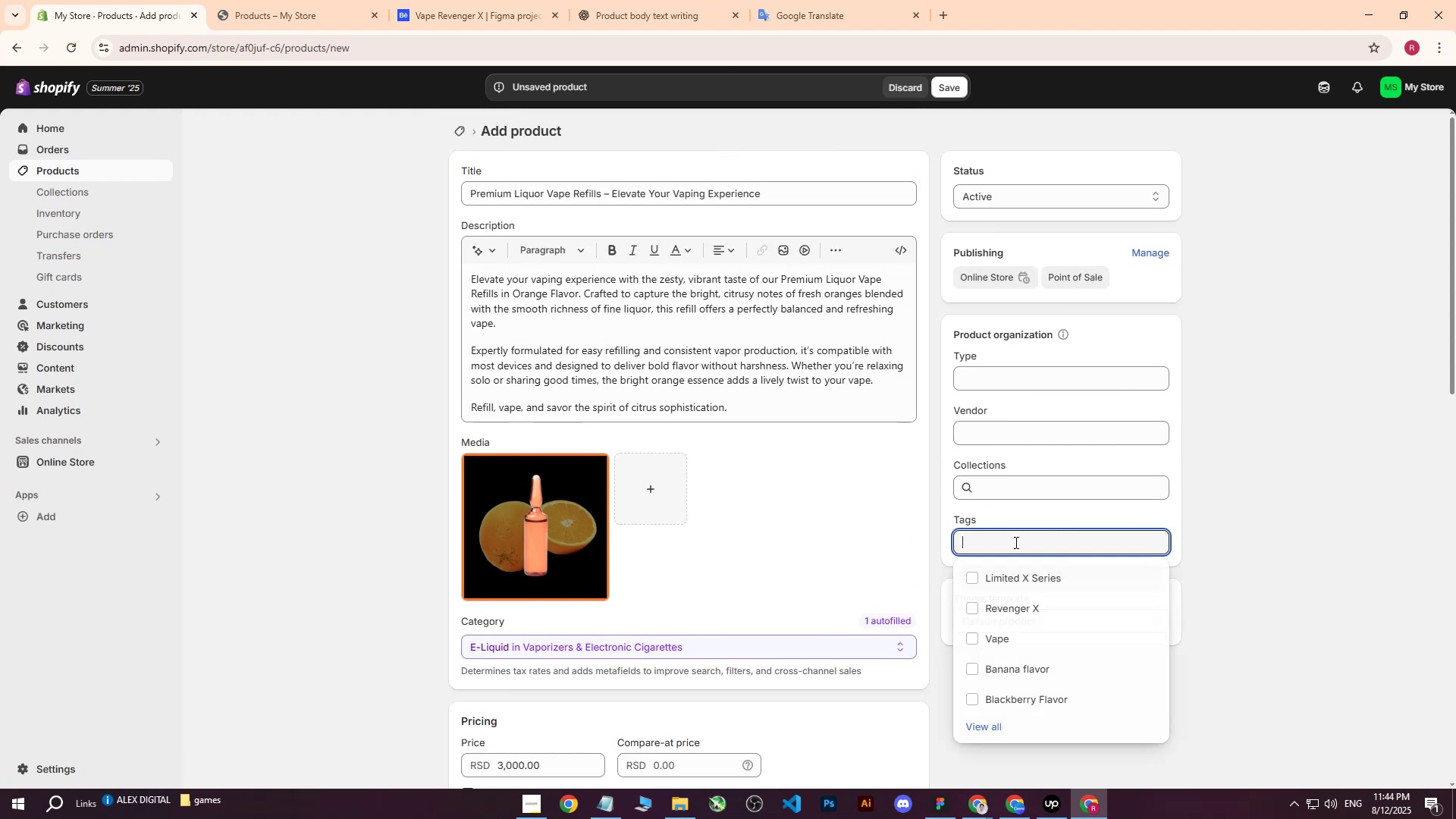 
key(Control+ControlLeft)
 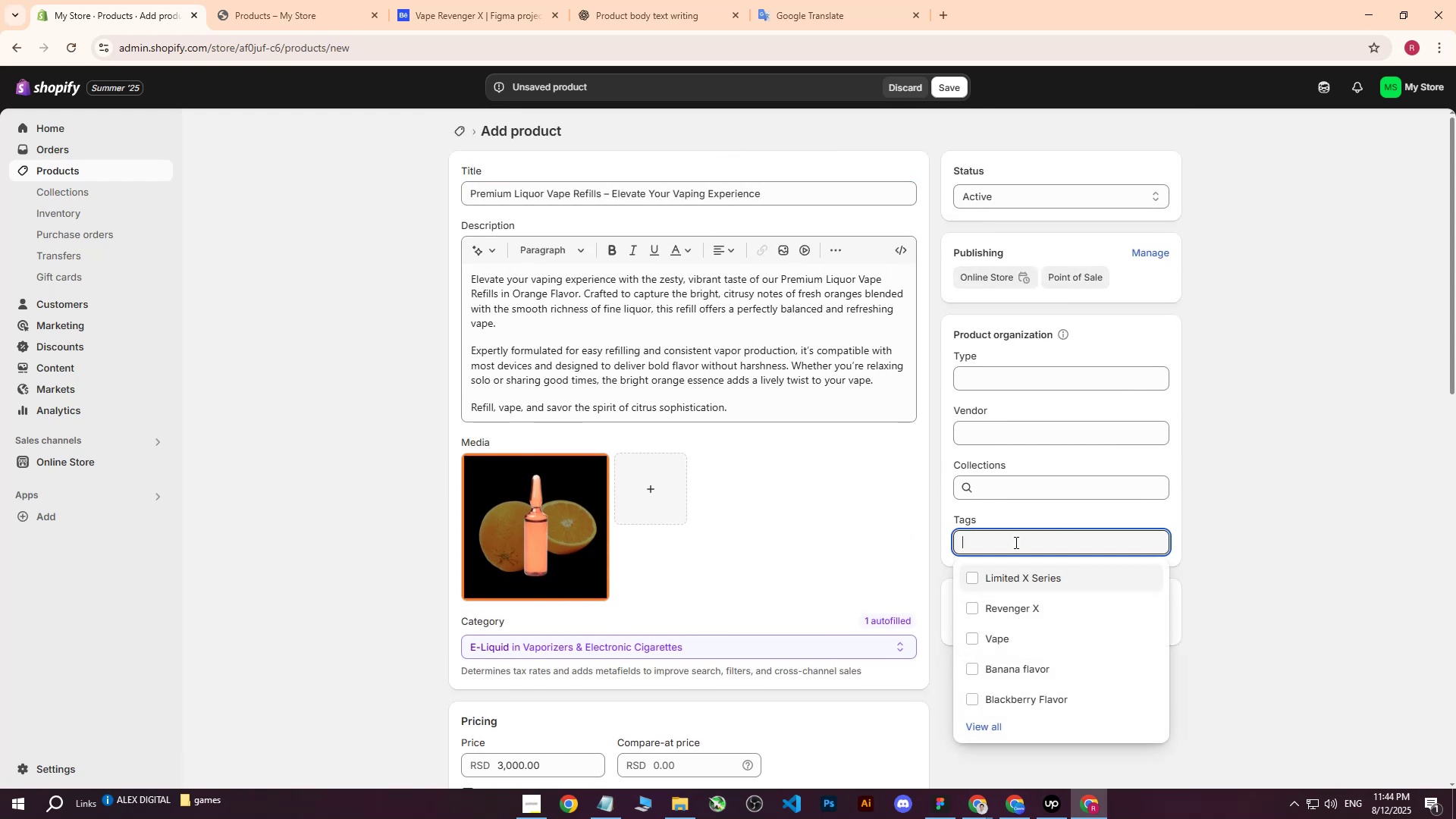 
key(Control+V)
 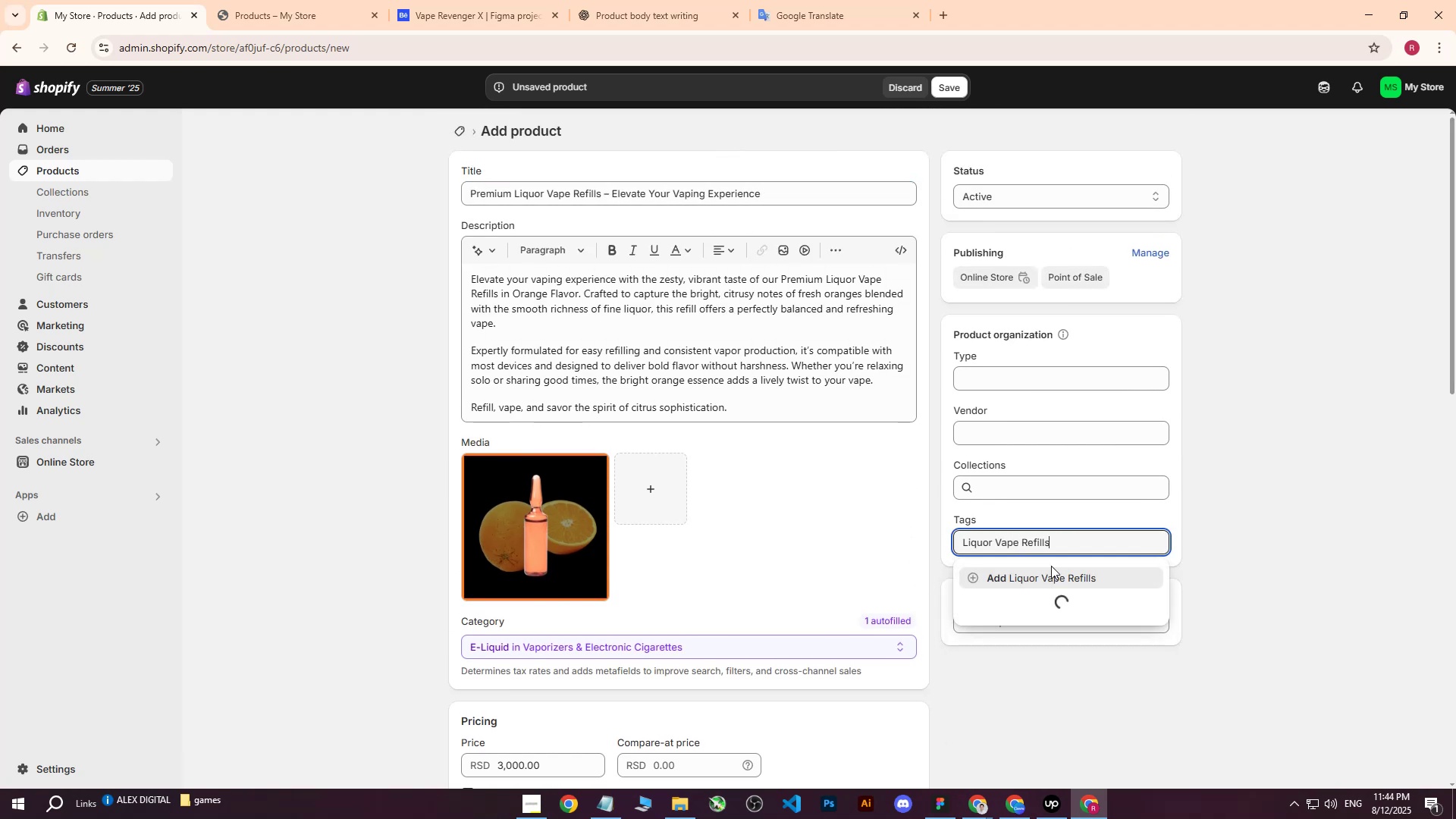 
key(Enter)
 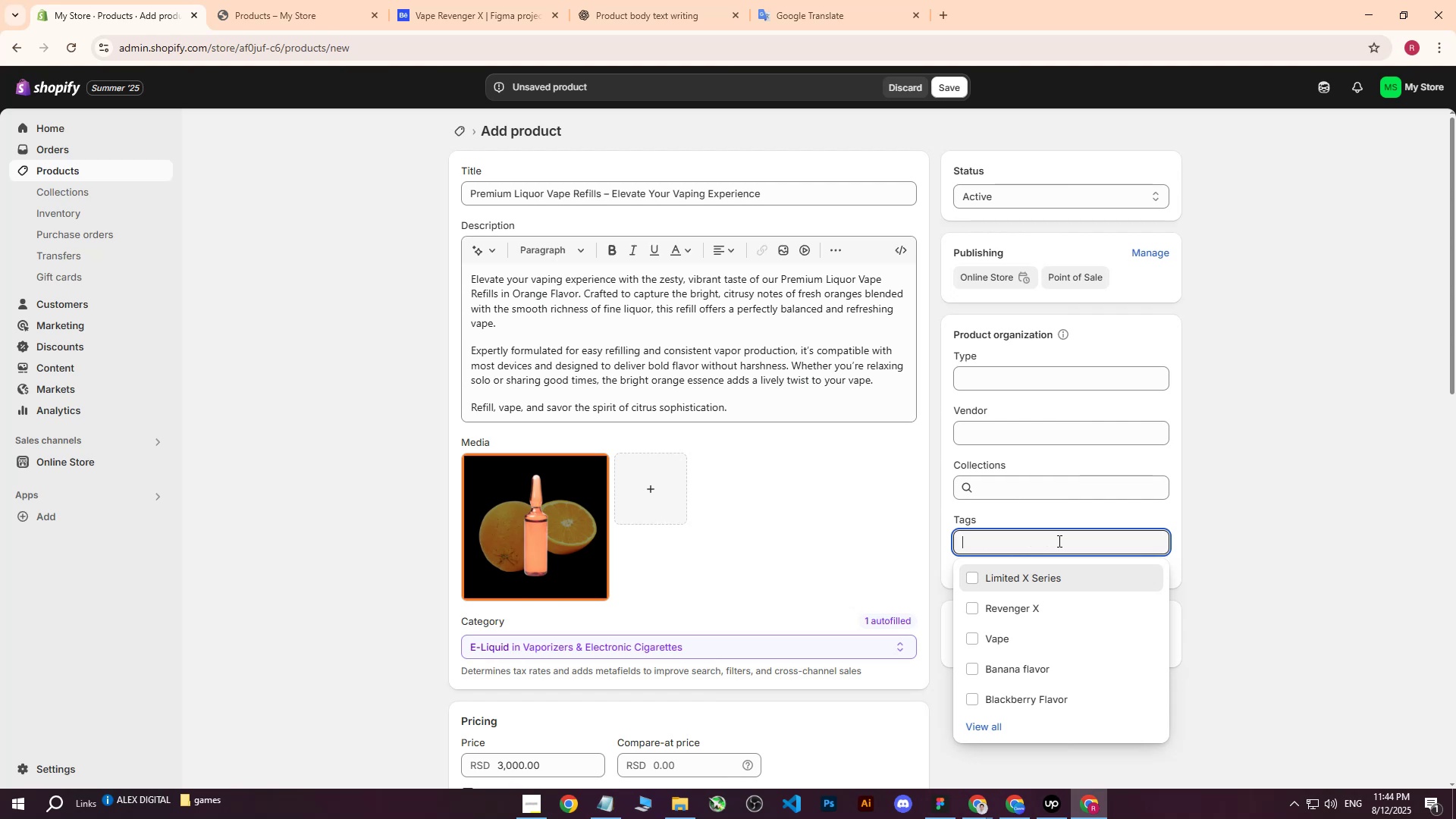 
wait(12.11)
 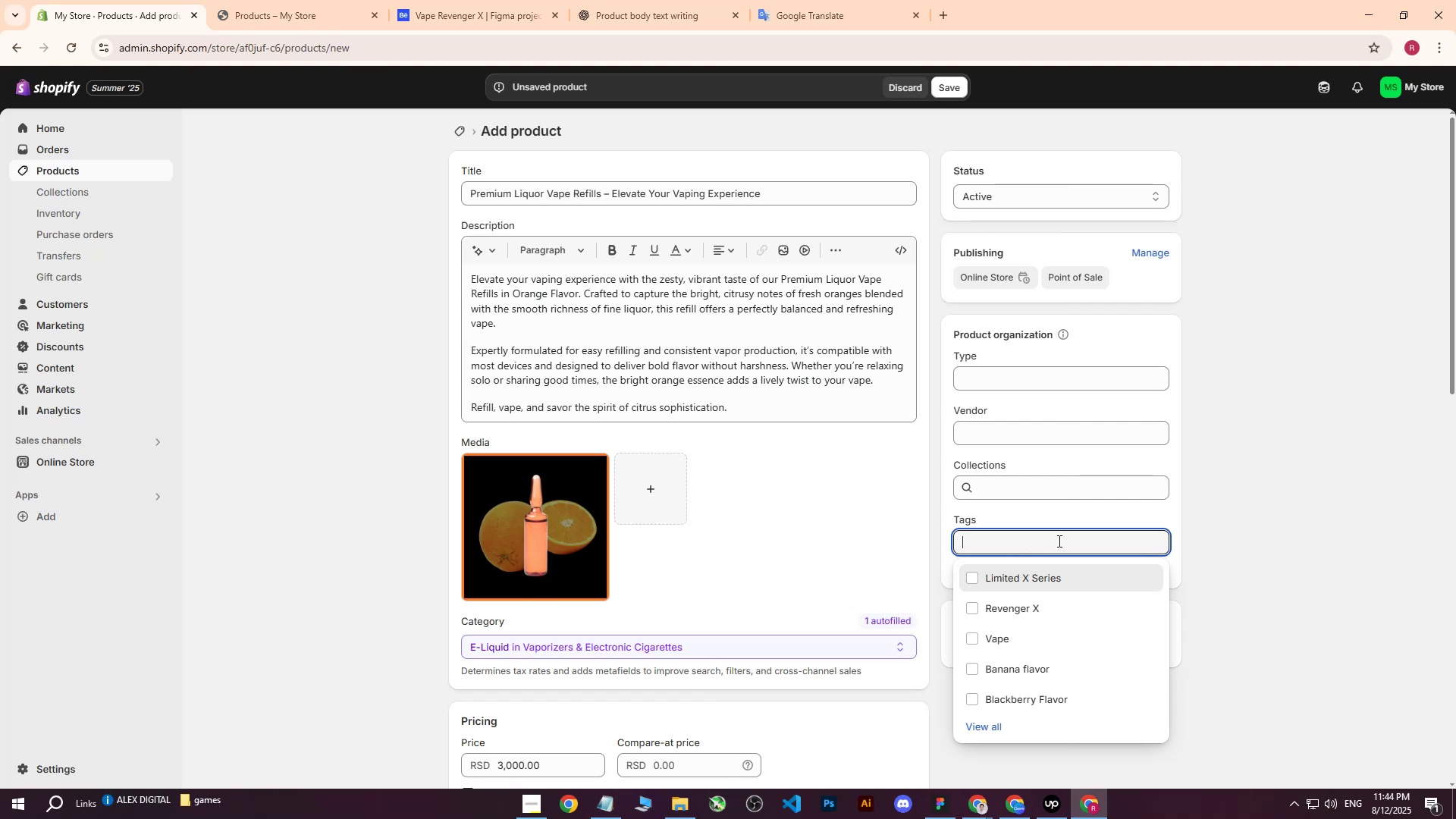 
left_click([983, 549])
 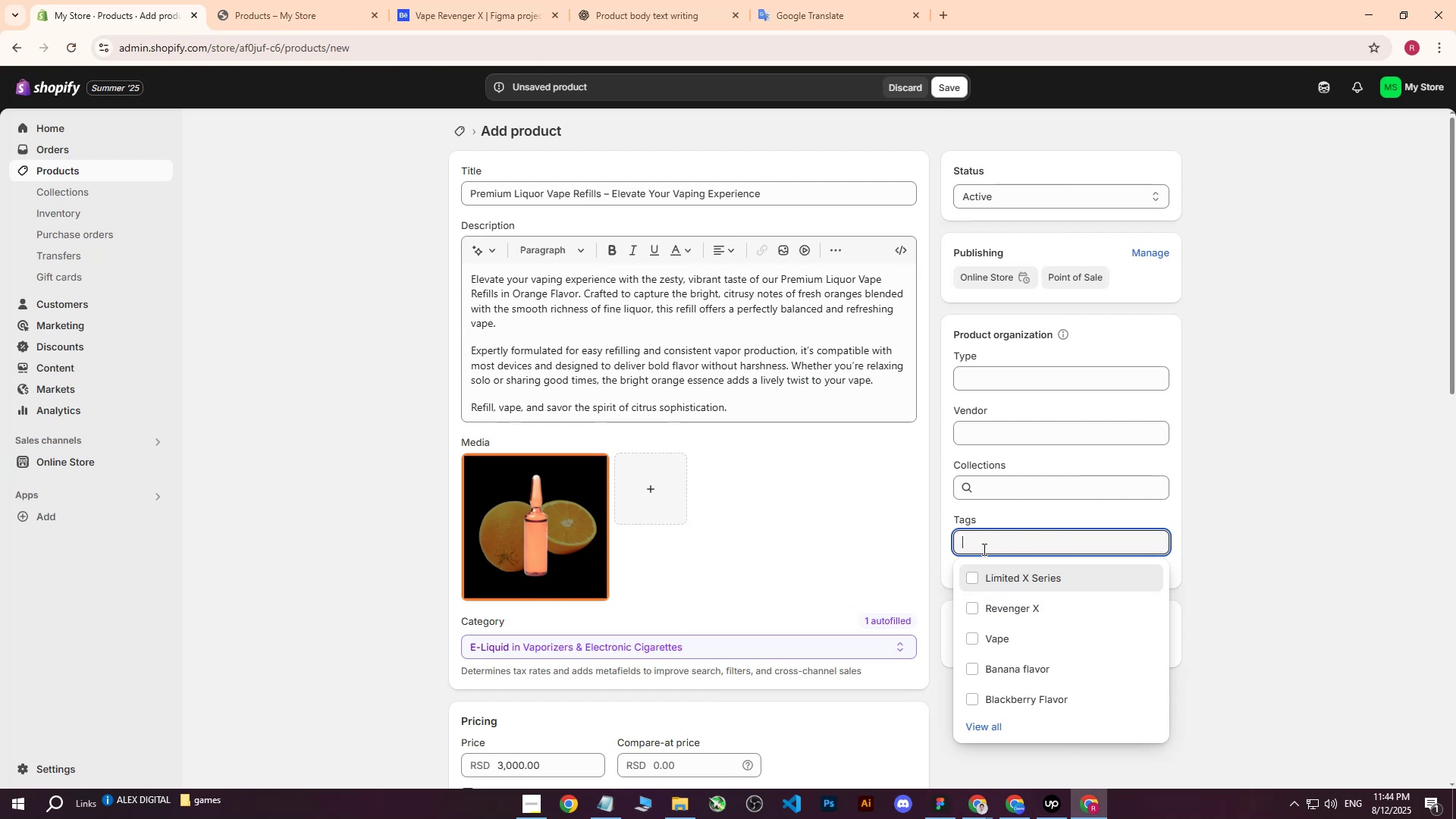 
type(Orange refi)
key(Backspace)
key(Backspace)
key(Backspace)
key(Backspace)
key(Backspace)
type(refill)
 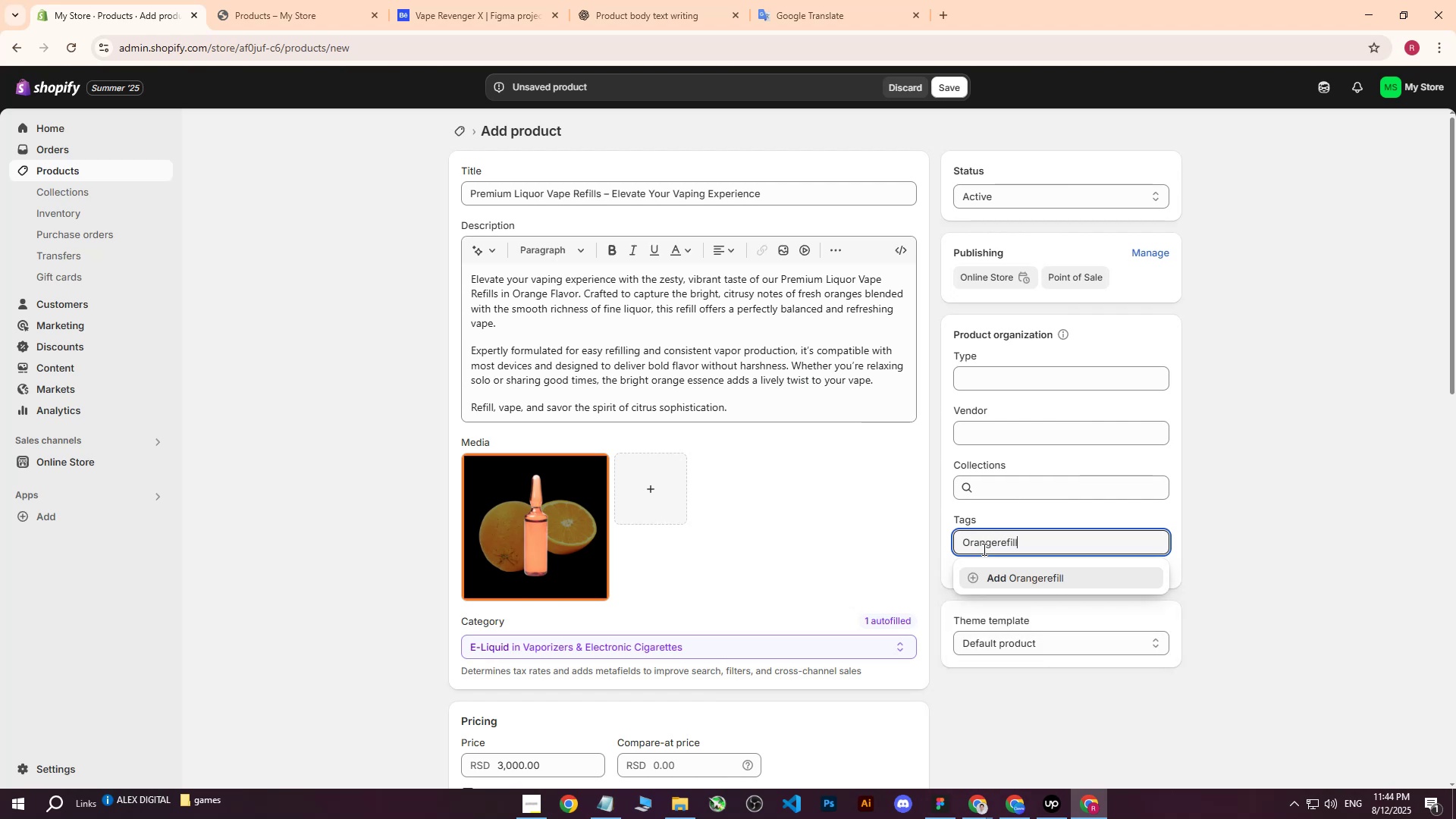 
key(Enter)
 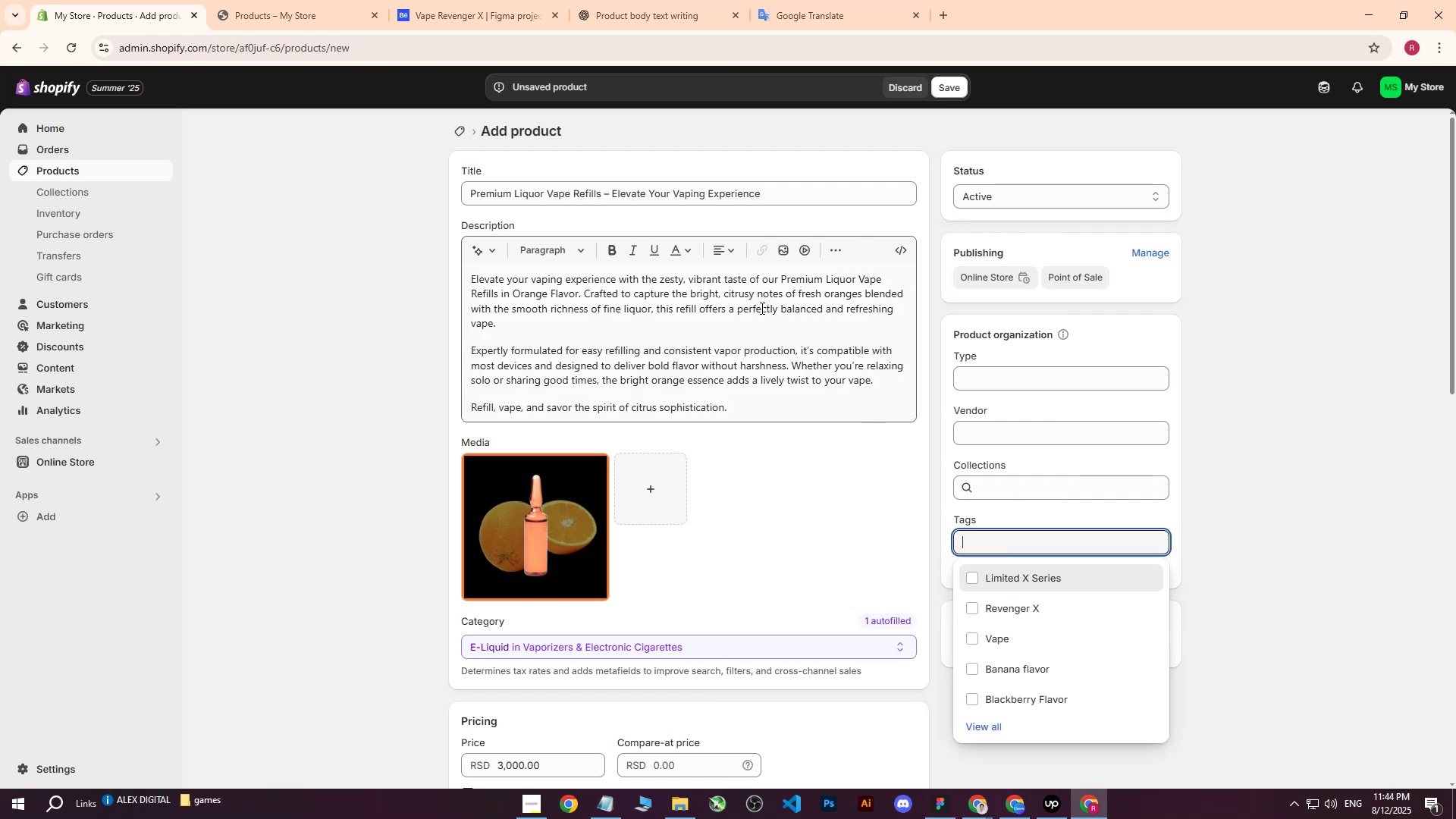 
left_click_drag(start_coordinate=[467, 196], to_coordinate=[890, 204])
 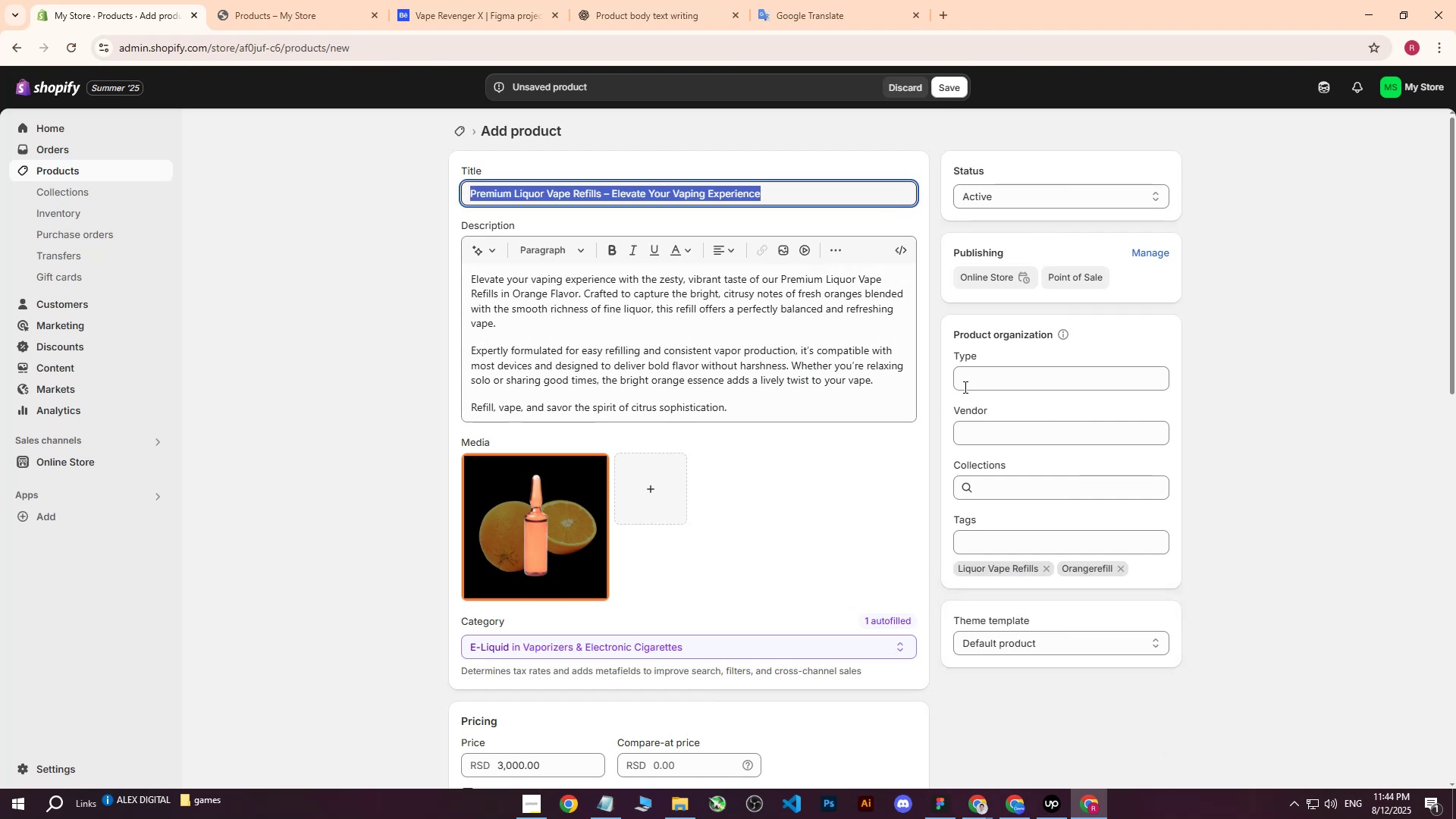 
key(Control+ControlLeft)
 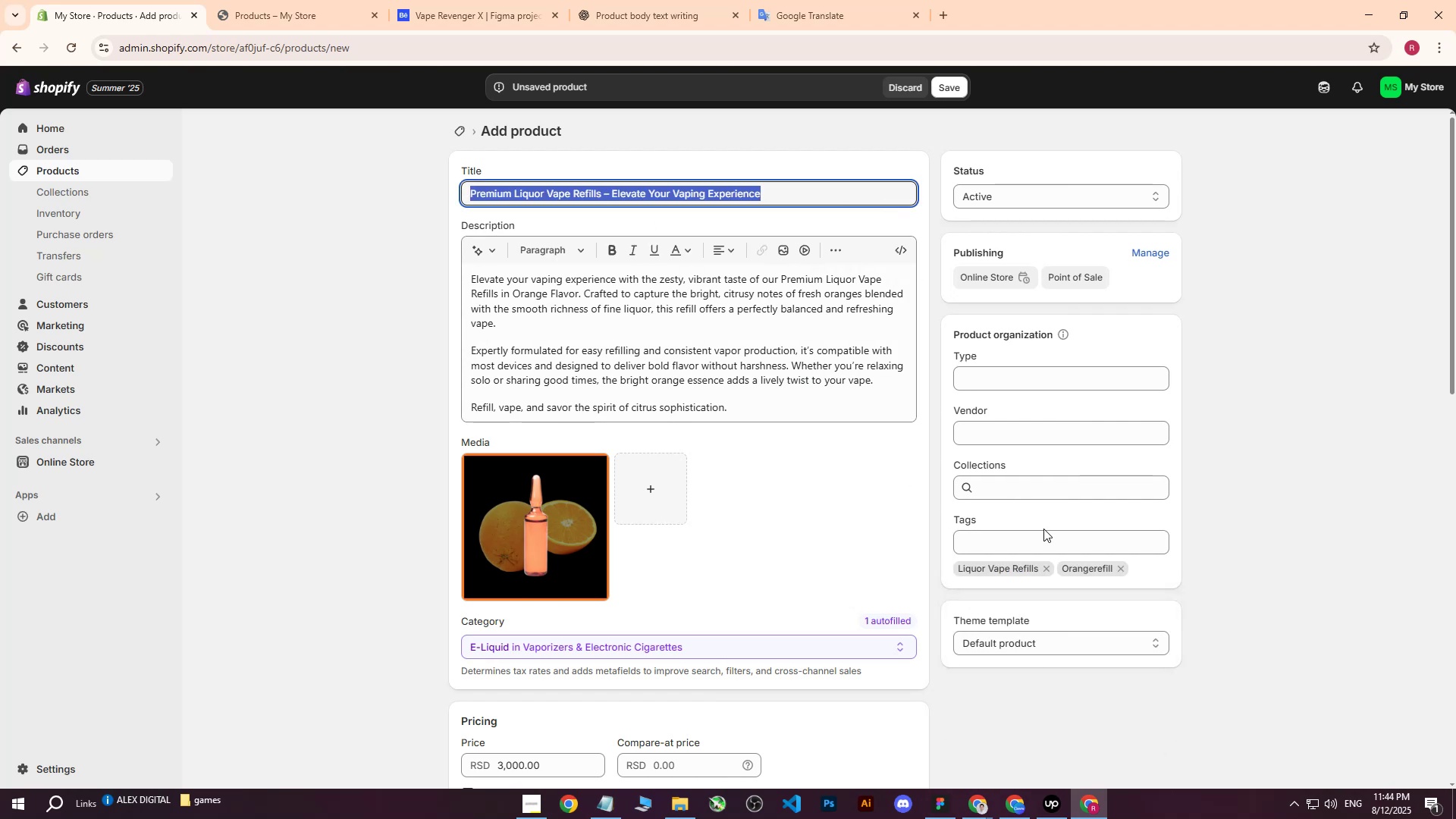 
key(Control+C)
 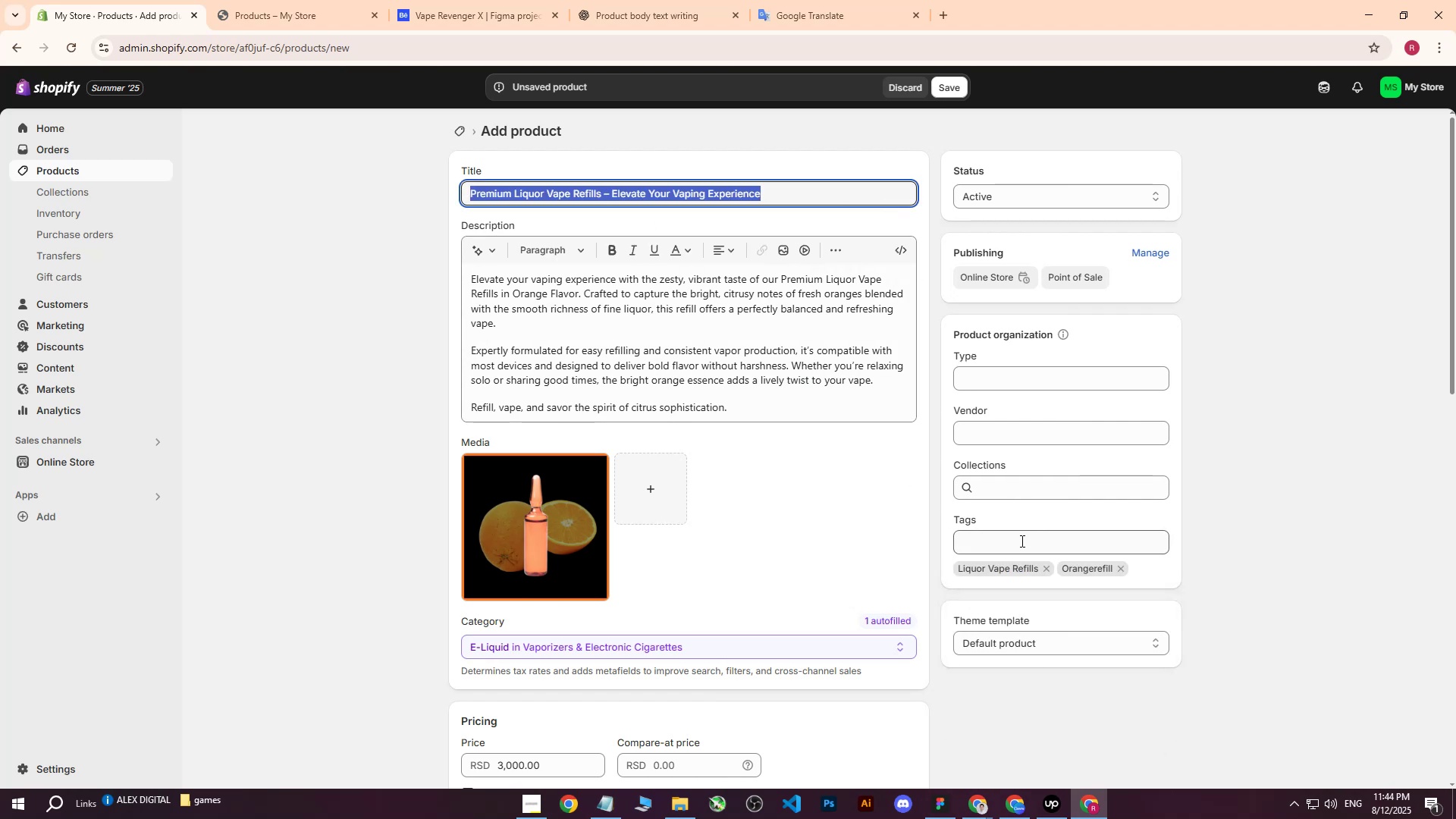 
left_click([1021, 541])
 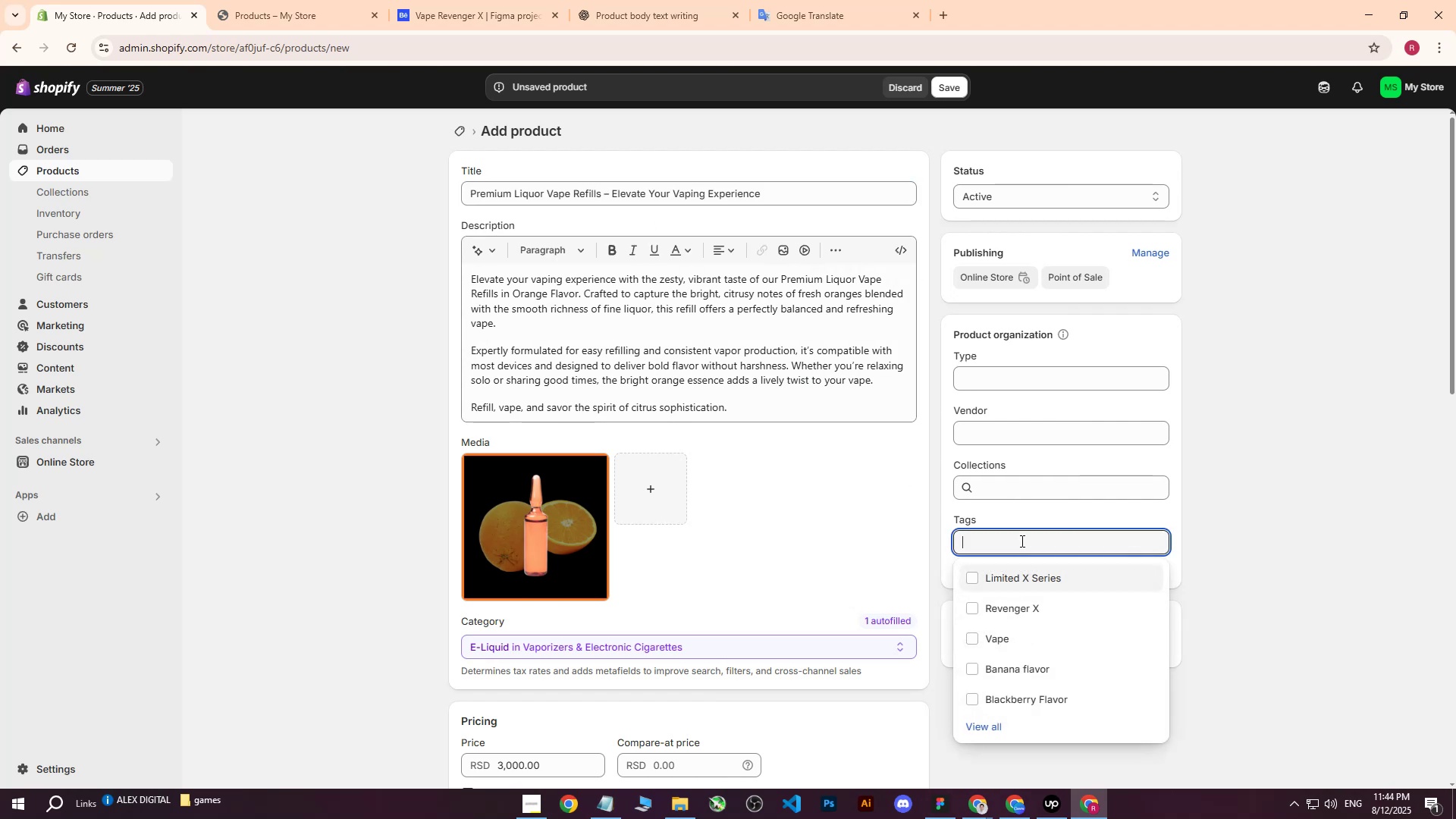 
key(Control+ControlLeft)
 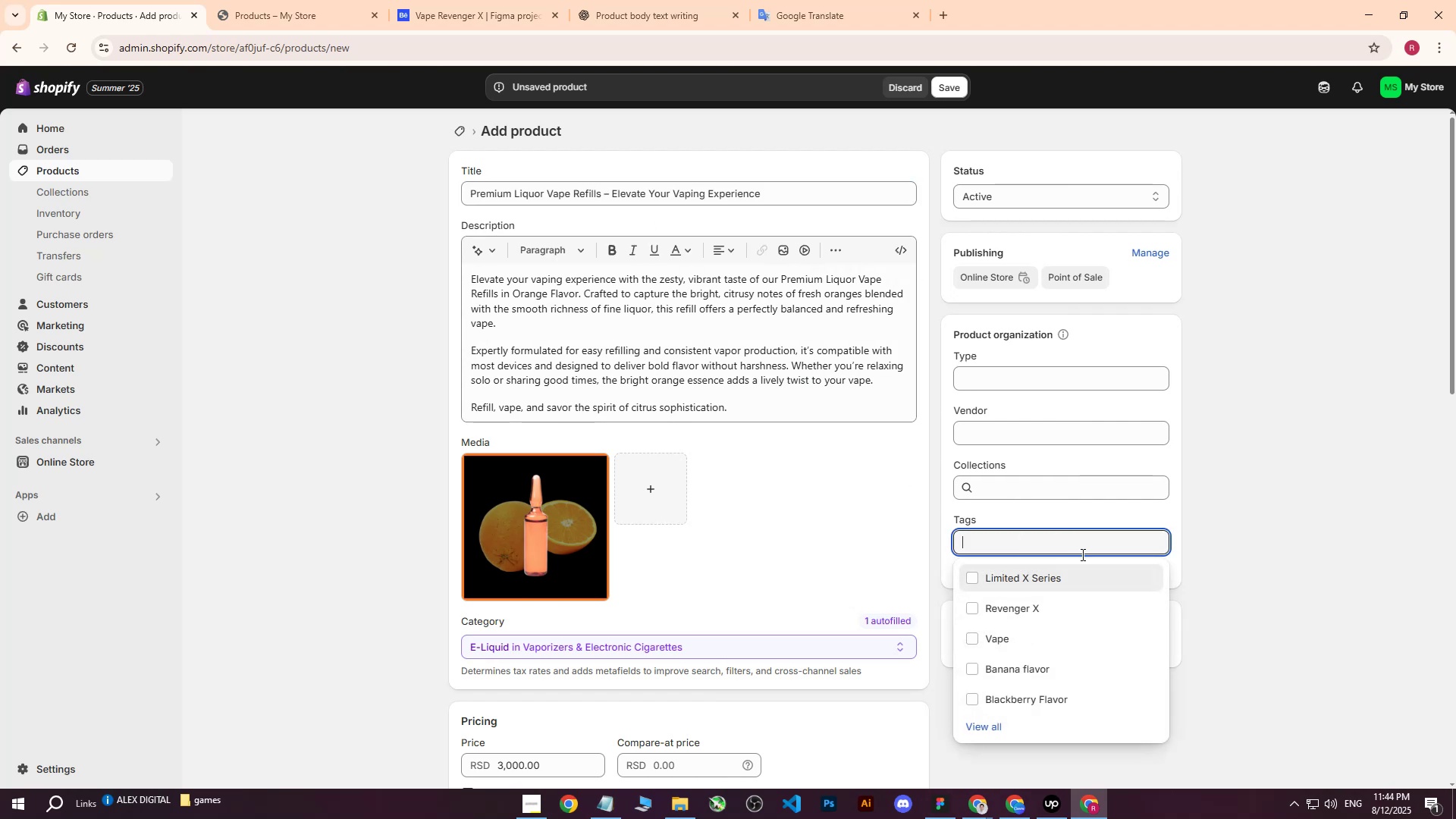 
key(Control+V)
 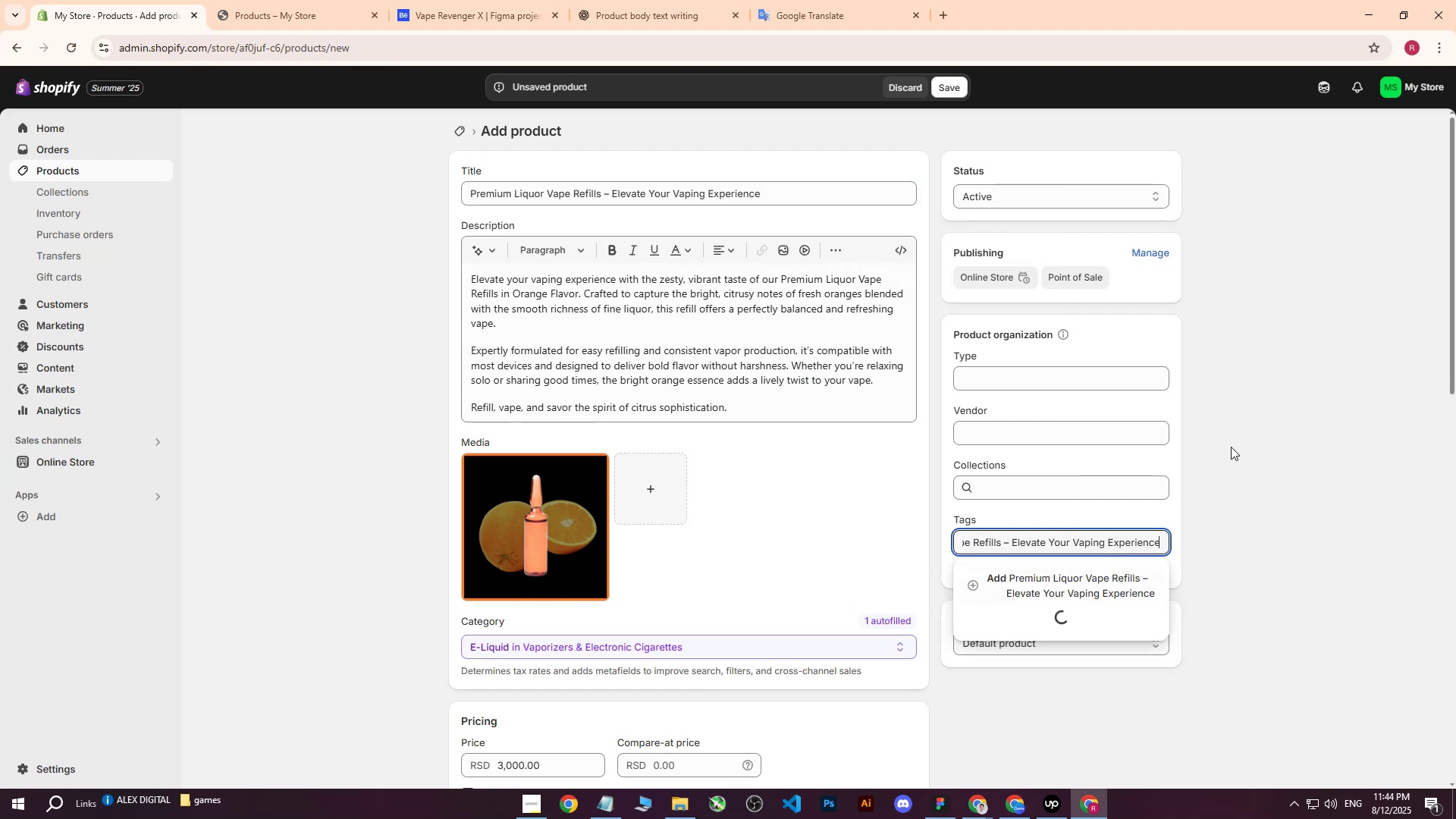 
key(Enter)
 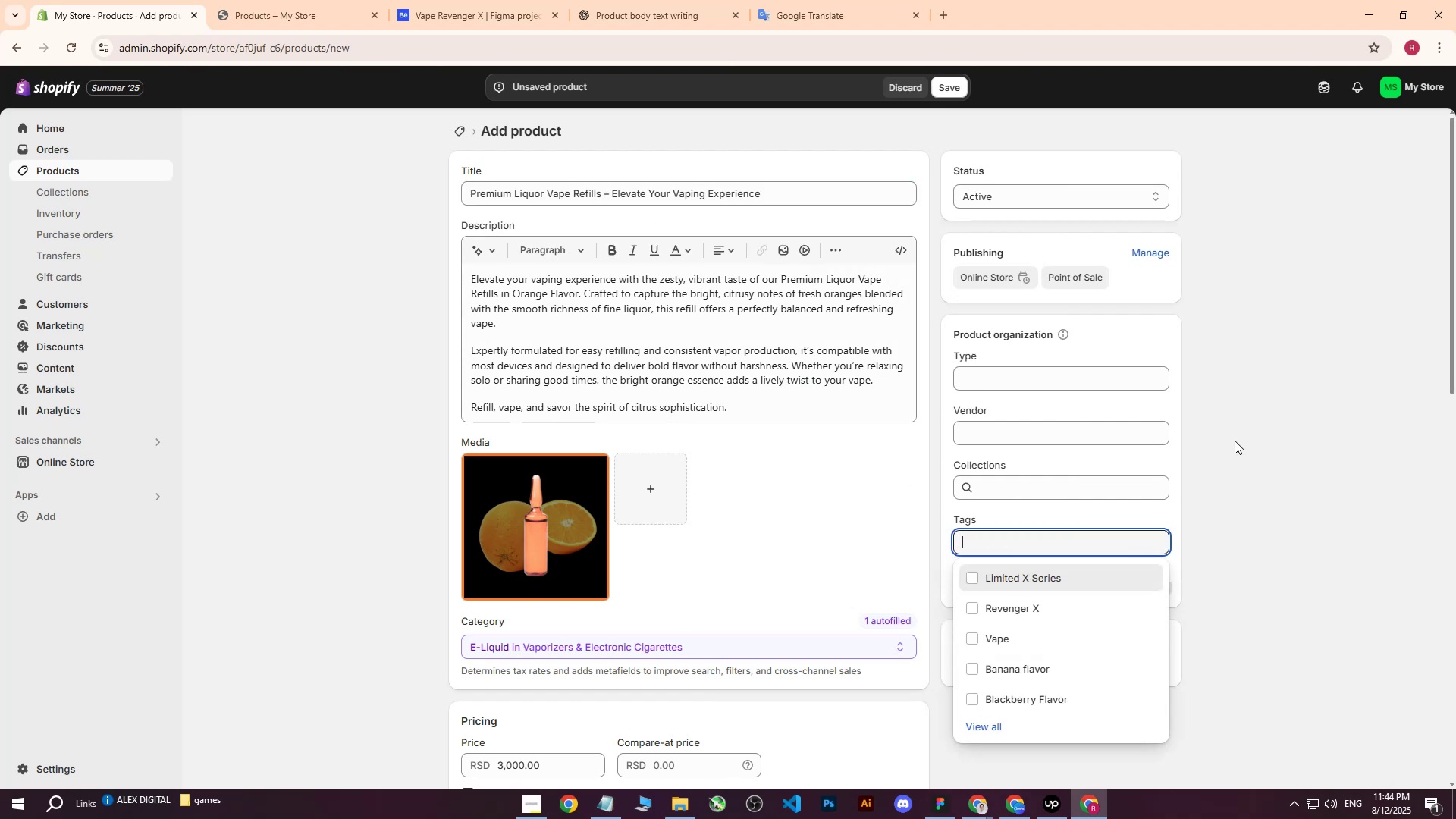 
left_click([1235, 441])
 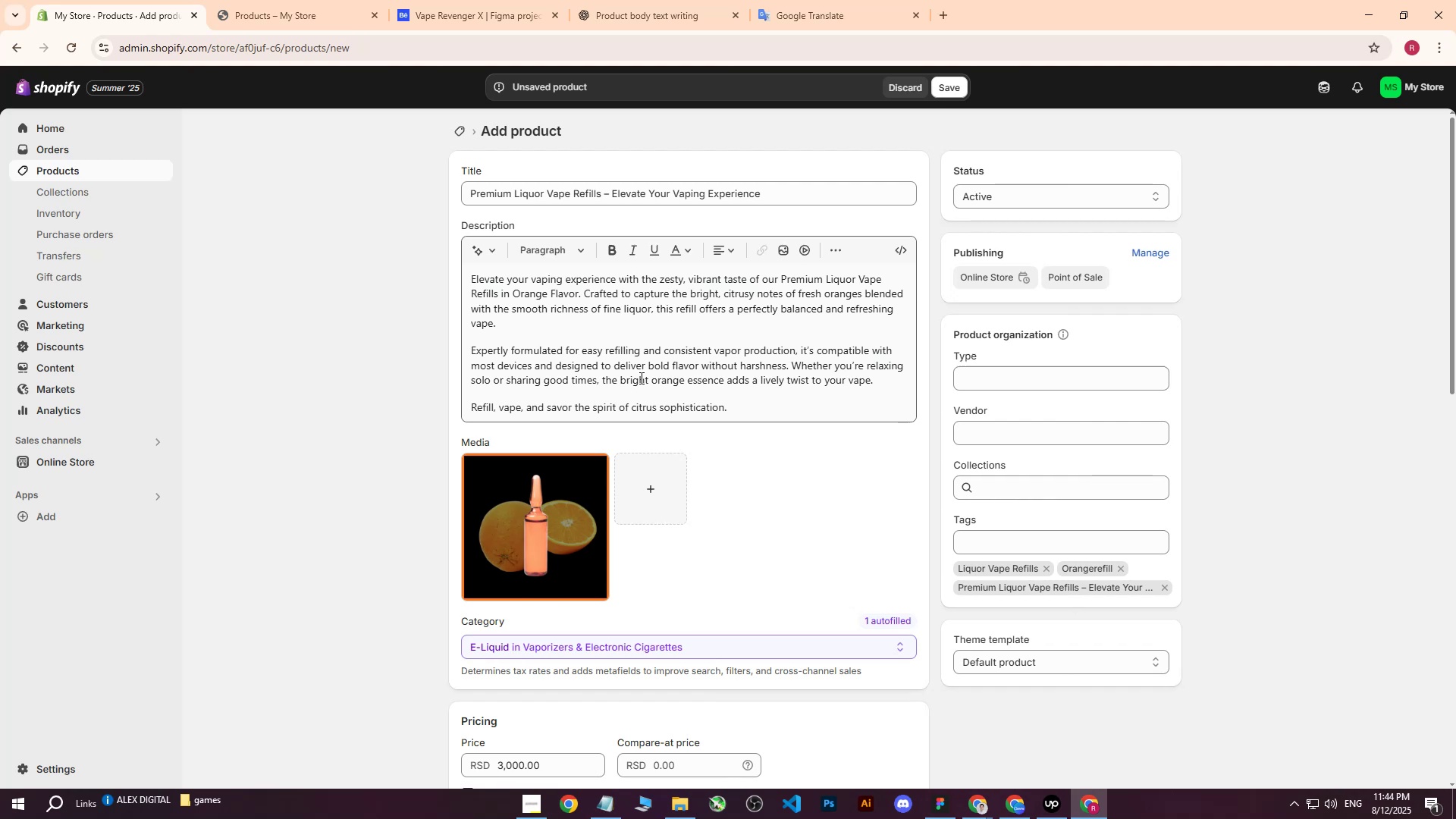 
scroll: coordinate [639, 390], scroll_direction: down, amount: 8.0
 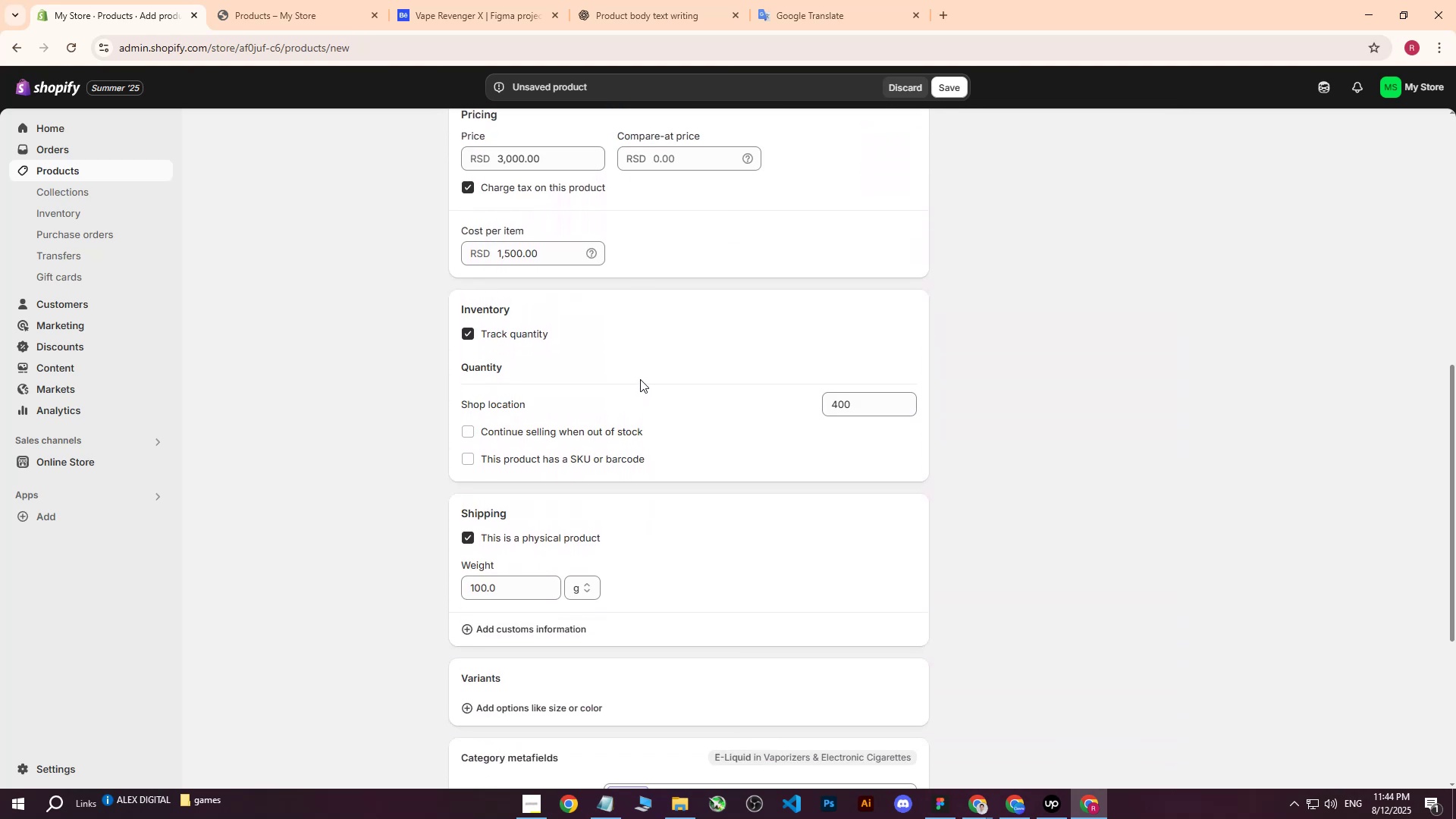 
scroll: coordinate [644, 403], scroll_direction: up, amount: 13.0
 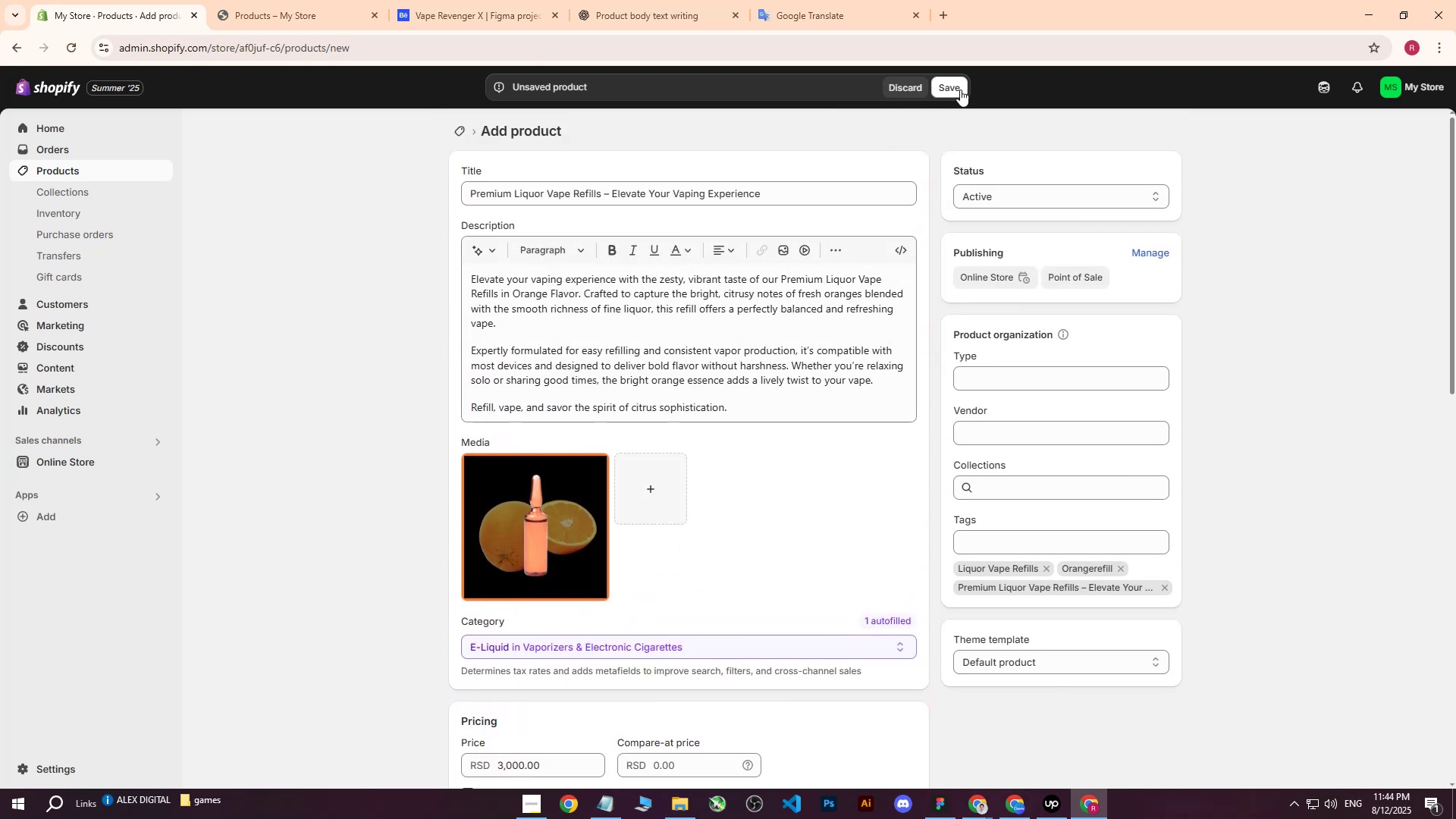 
left_click([964, 82])
 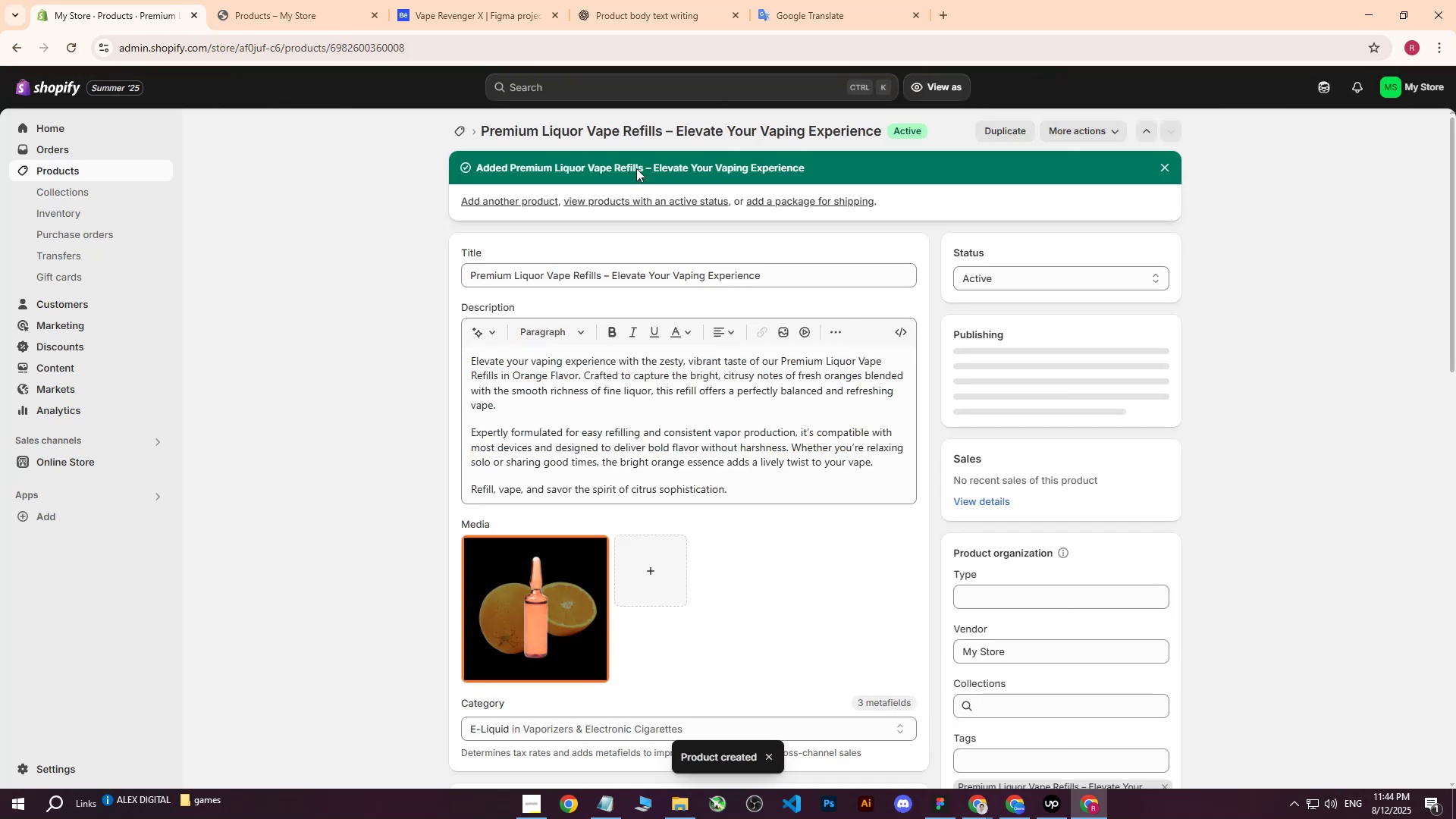 
left_click([86, 171])
 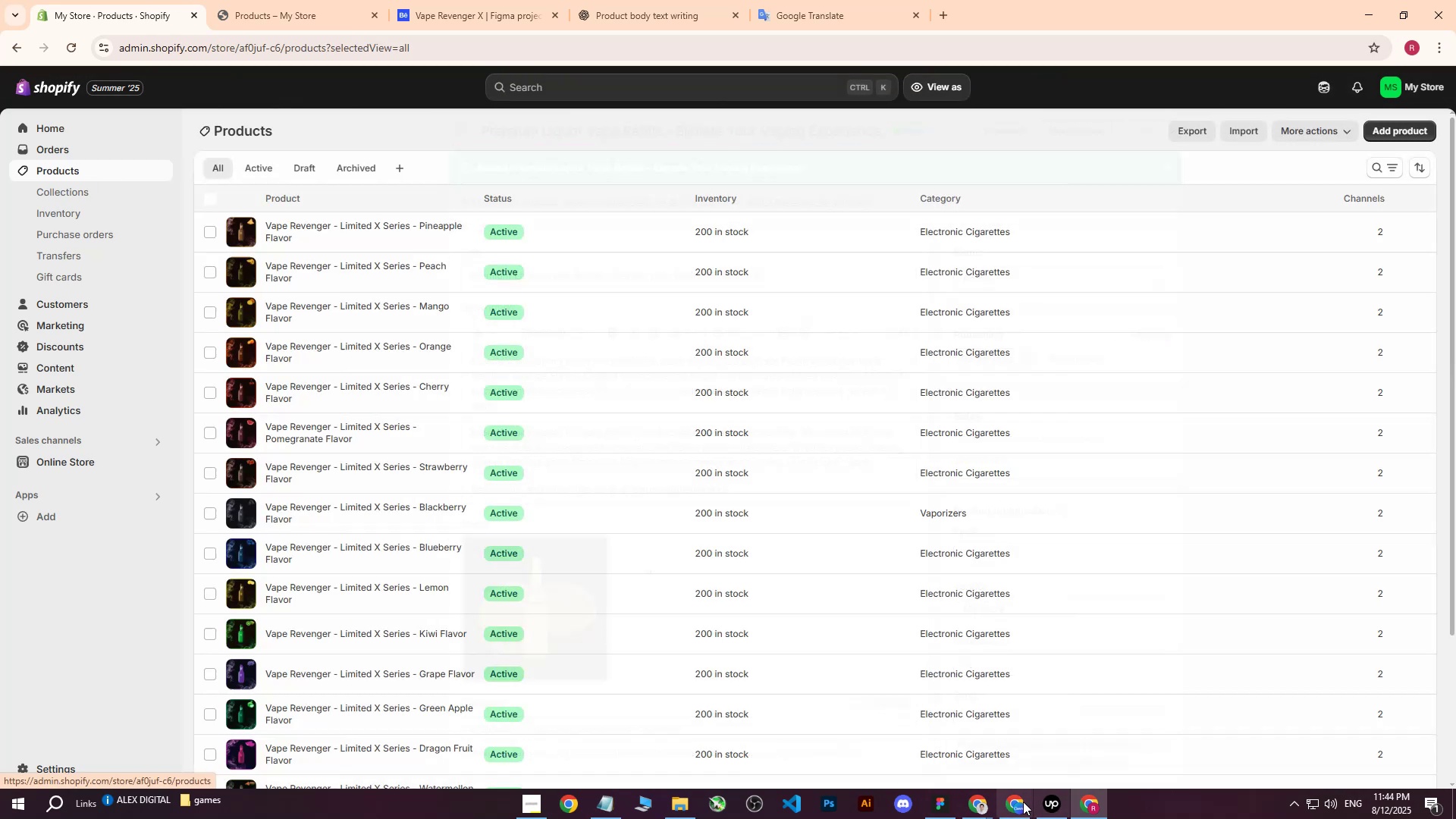 
left_click([1015, 805])
 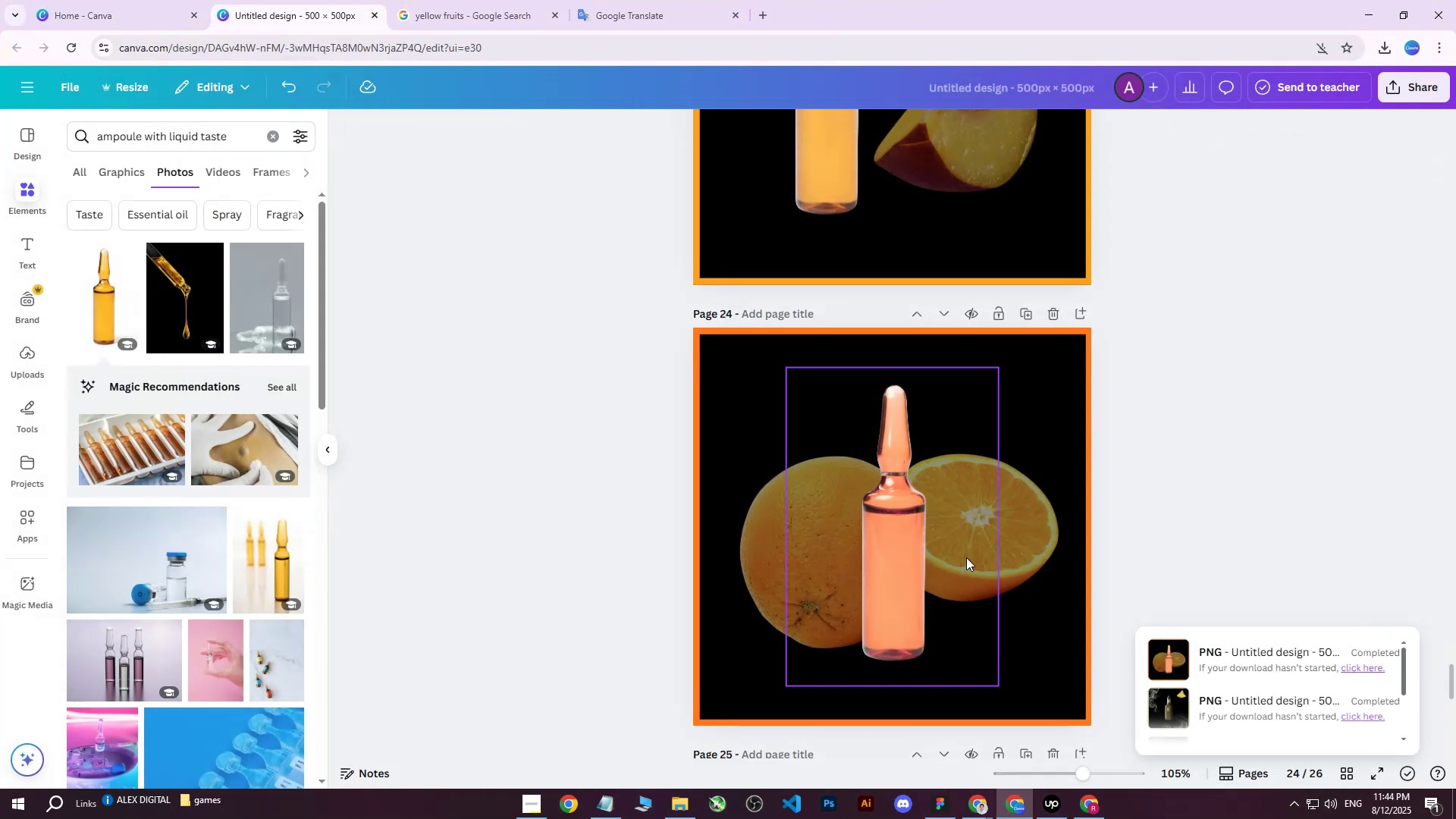 
scroll: coordinate [1042, 434], scroll_direction: up, amount: 5.0
 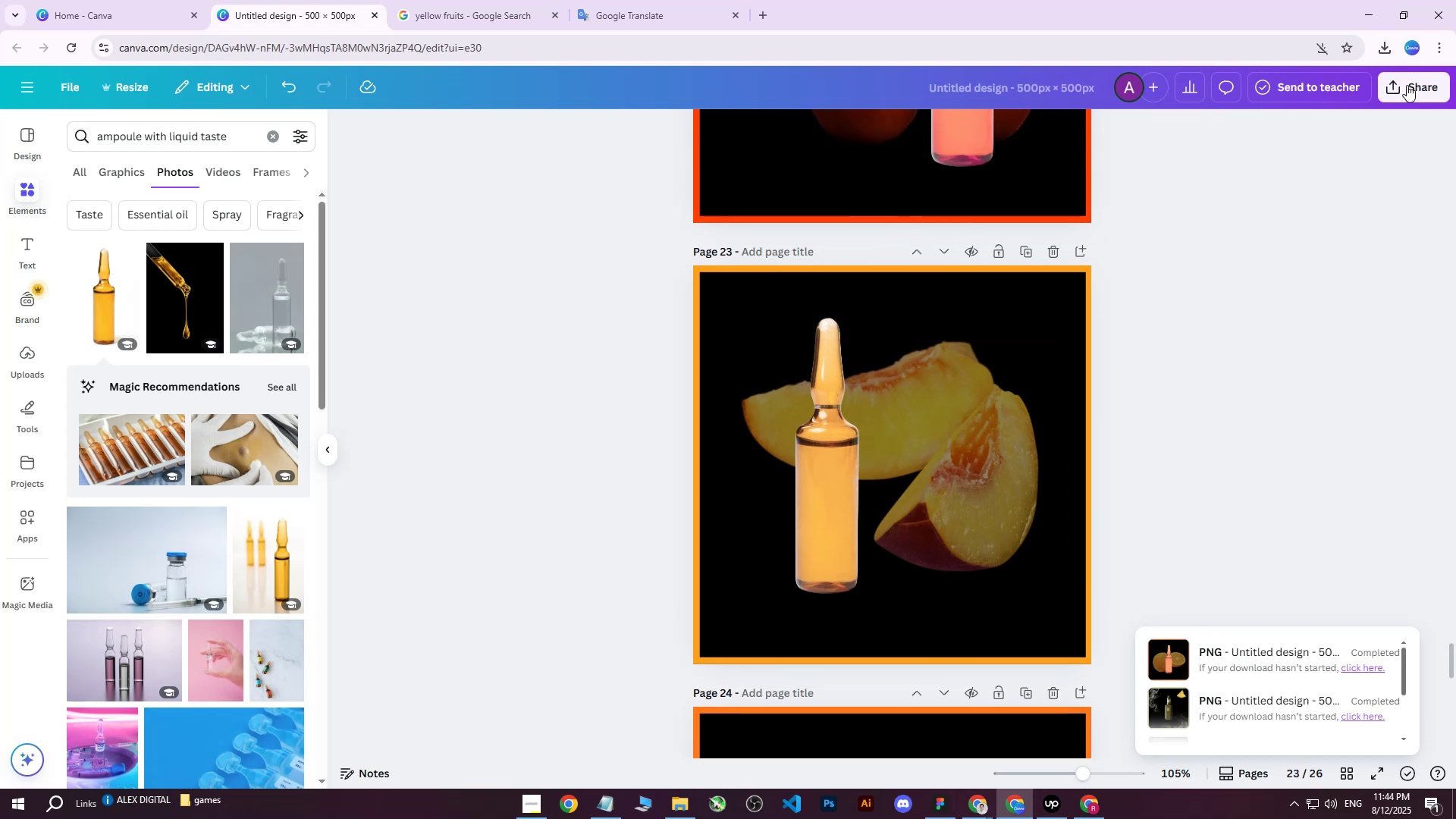 
left_click([1398, 86])
 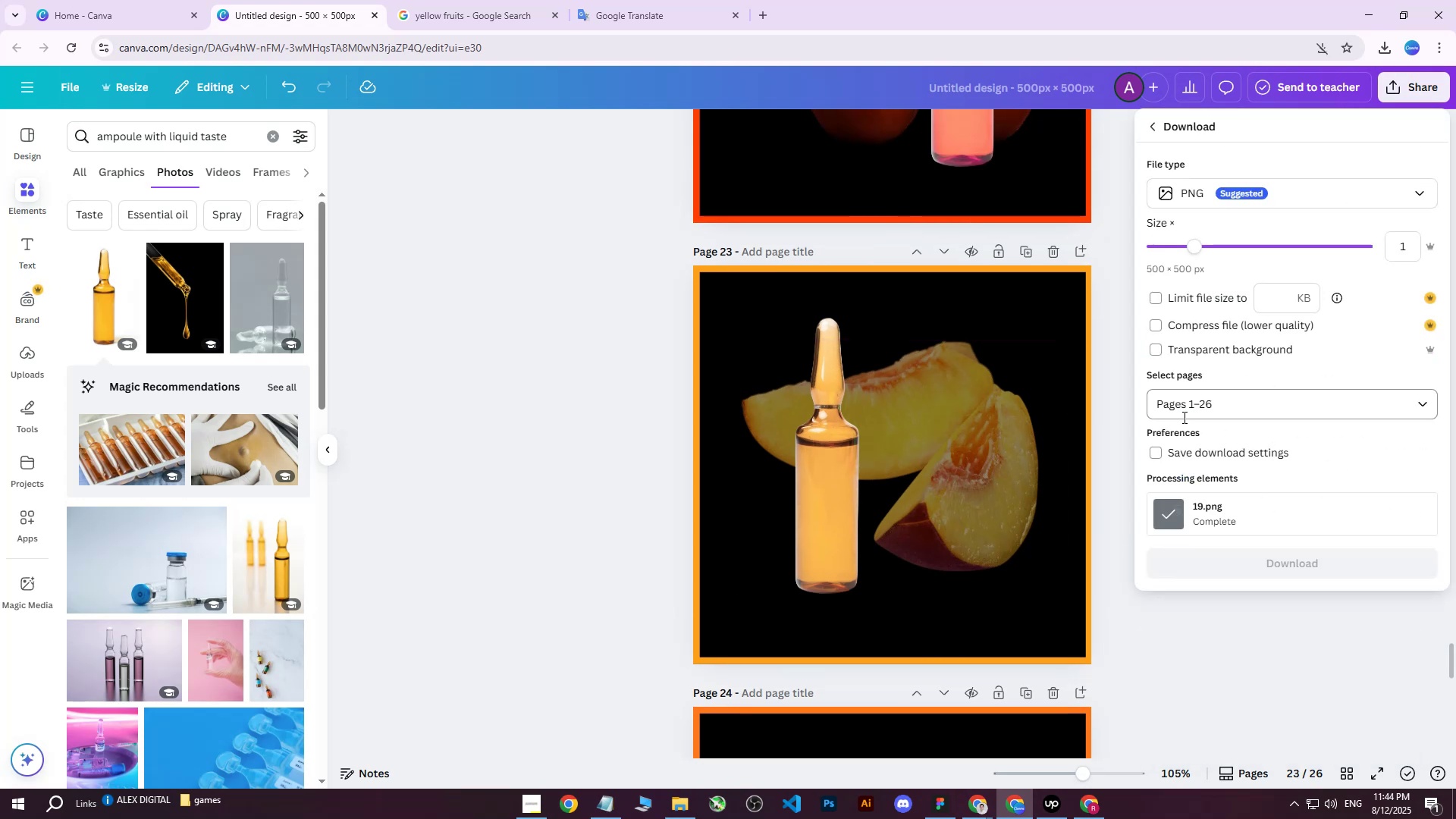 
double_click([1197, 412])
 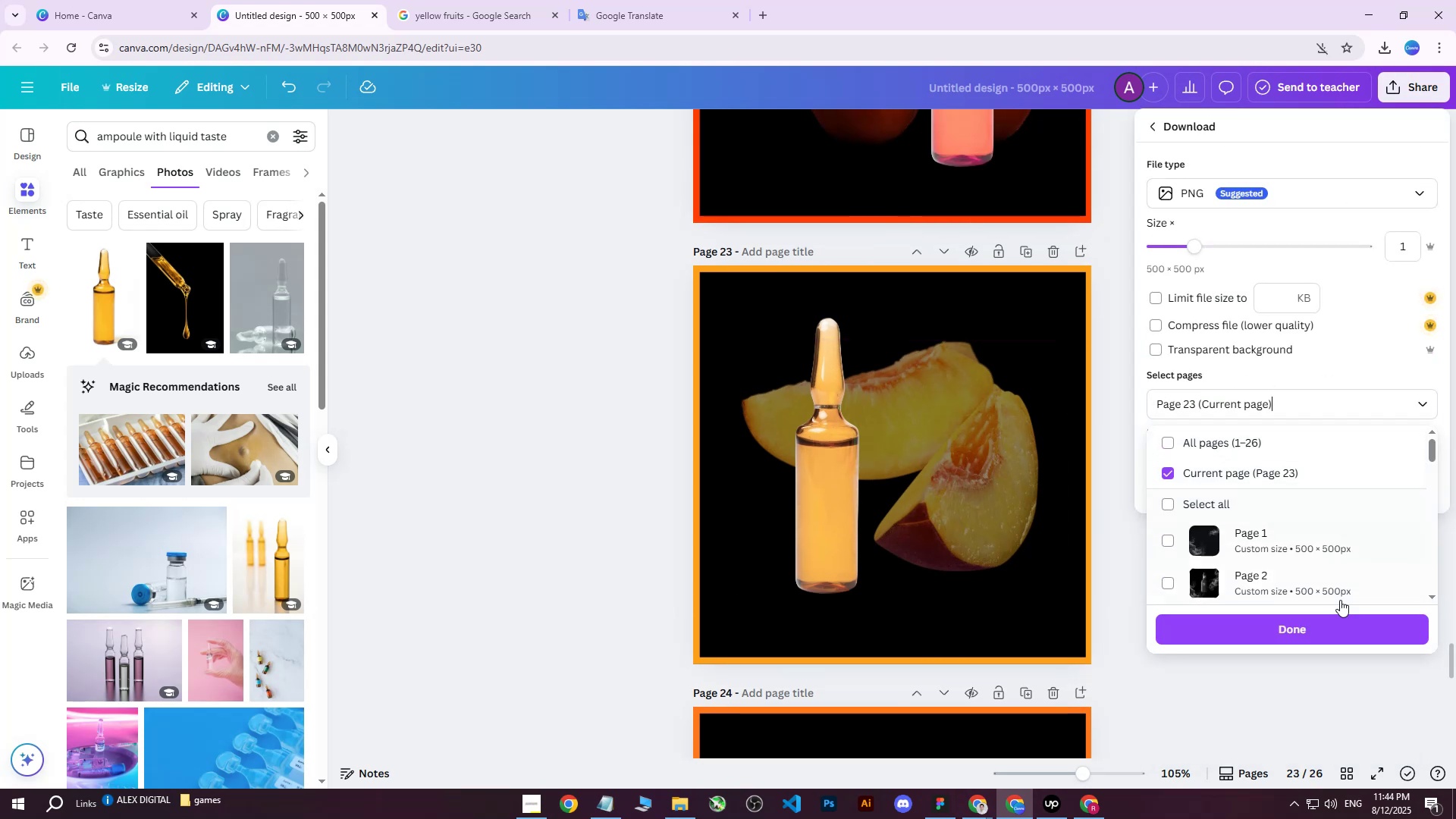 
left_click([1313, 624])
 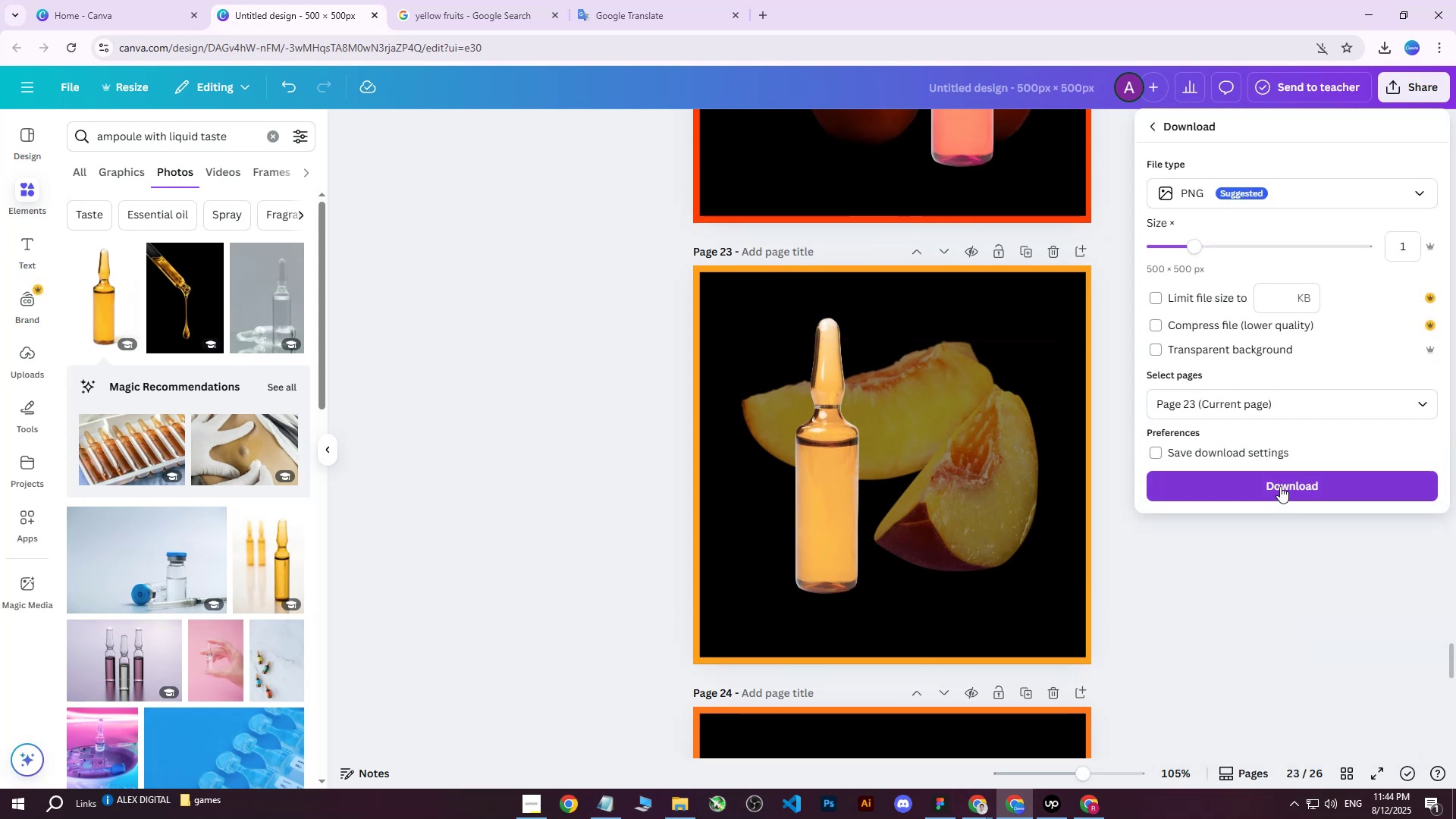 
left_click([1280, 486])
 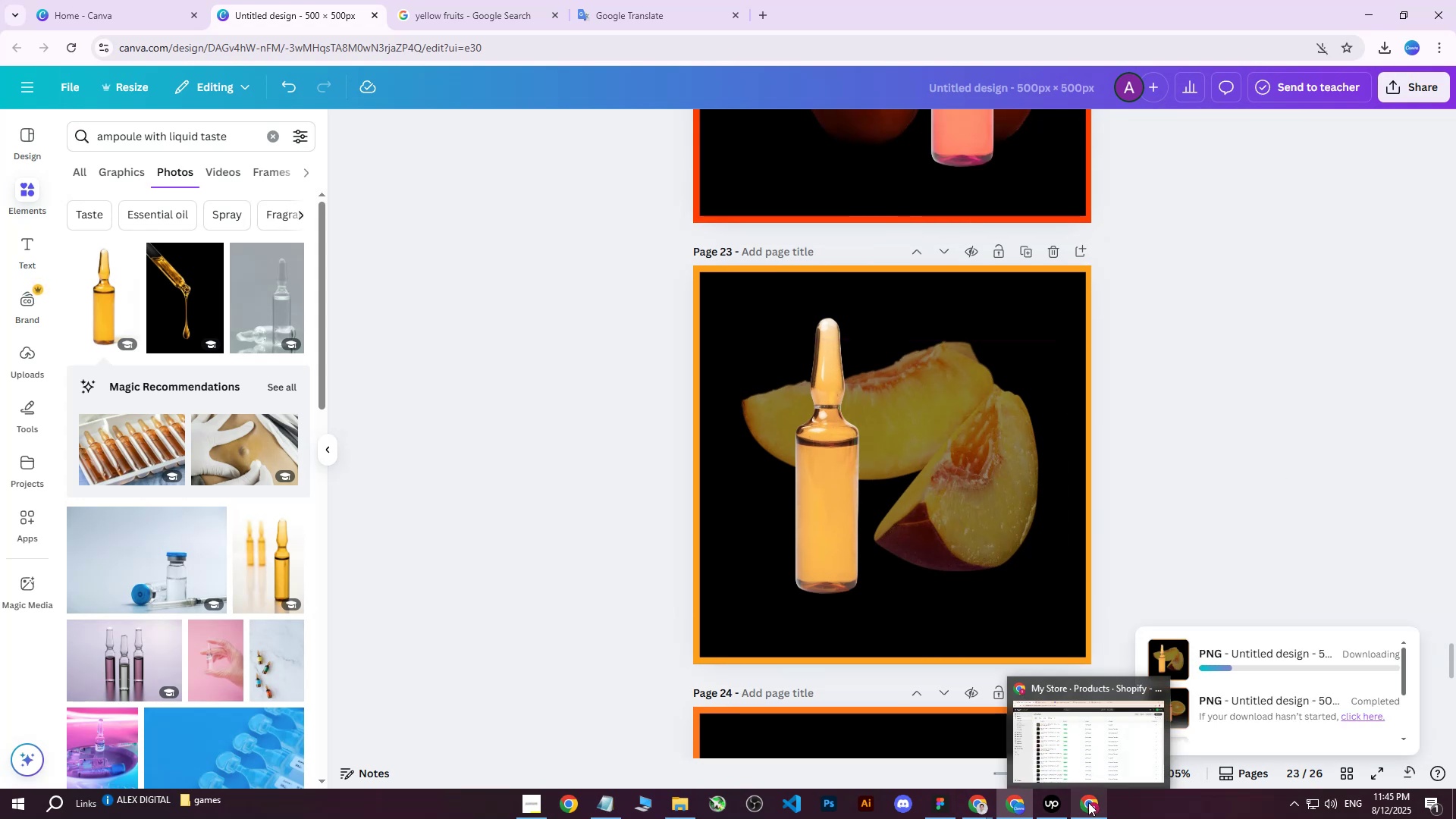 
left_click([1088, 802])
 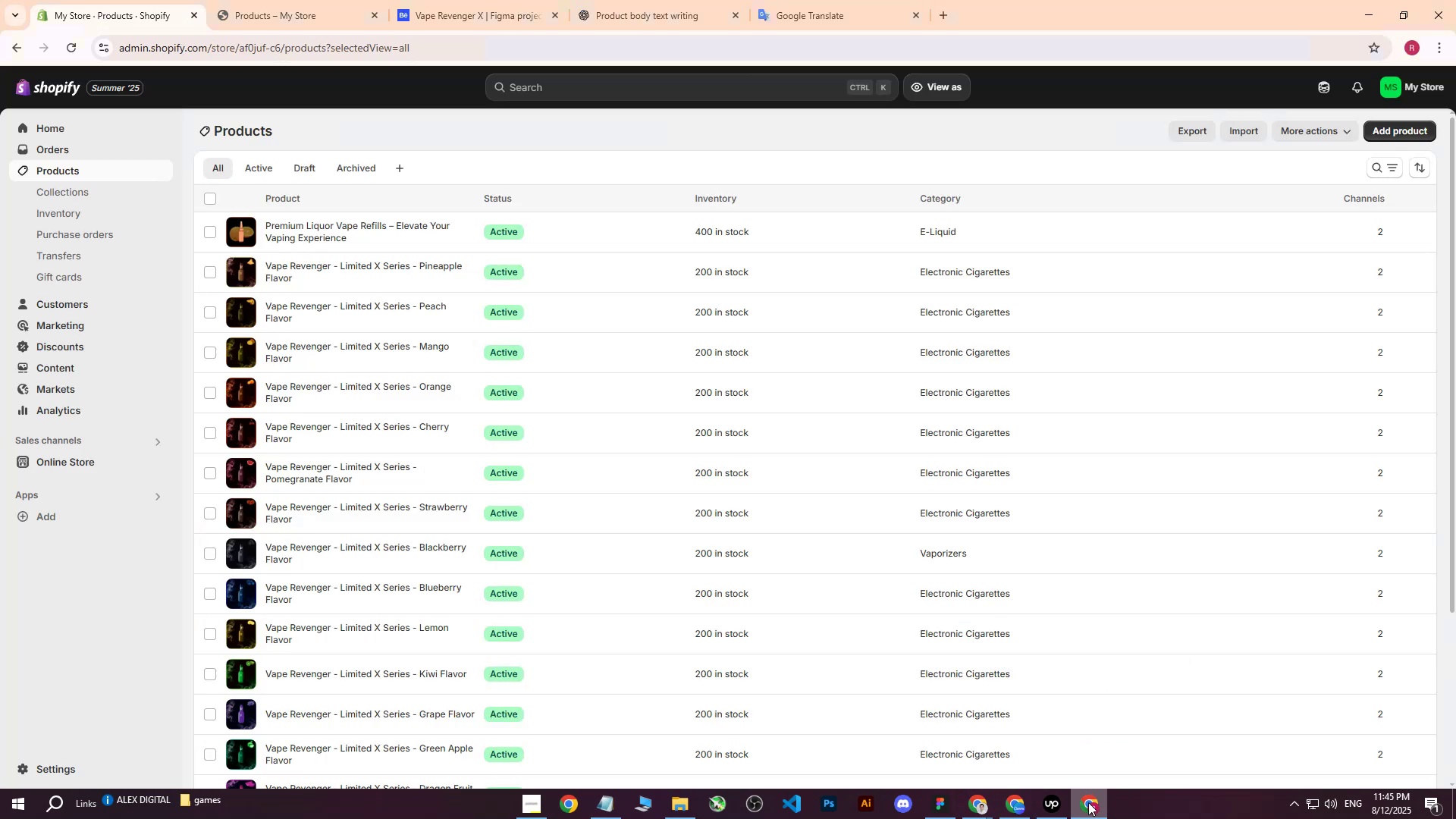 
left_click([1088, 802])
 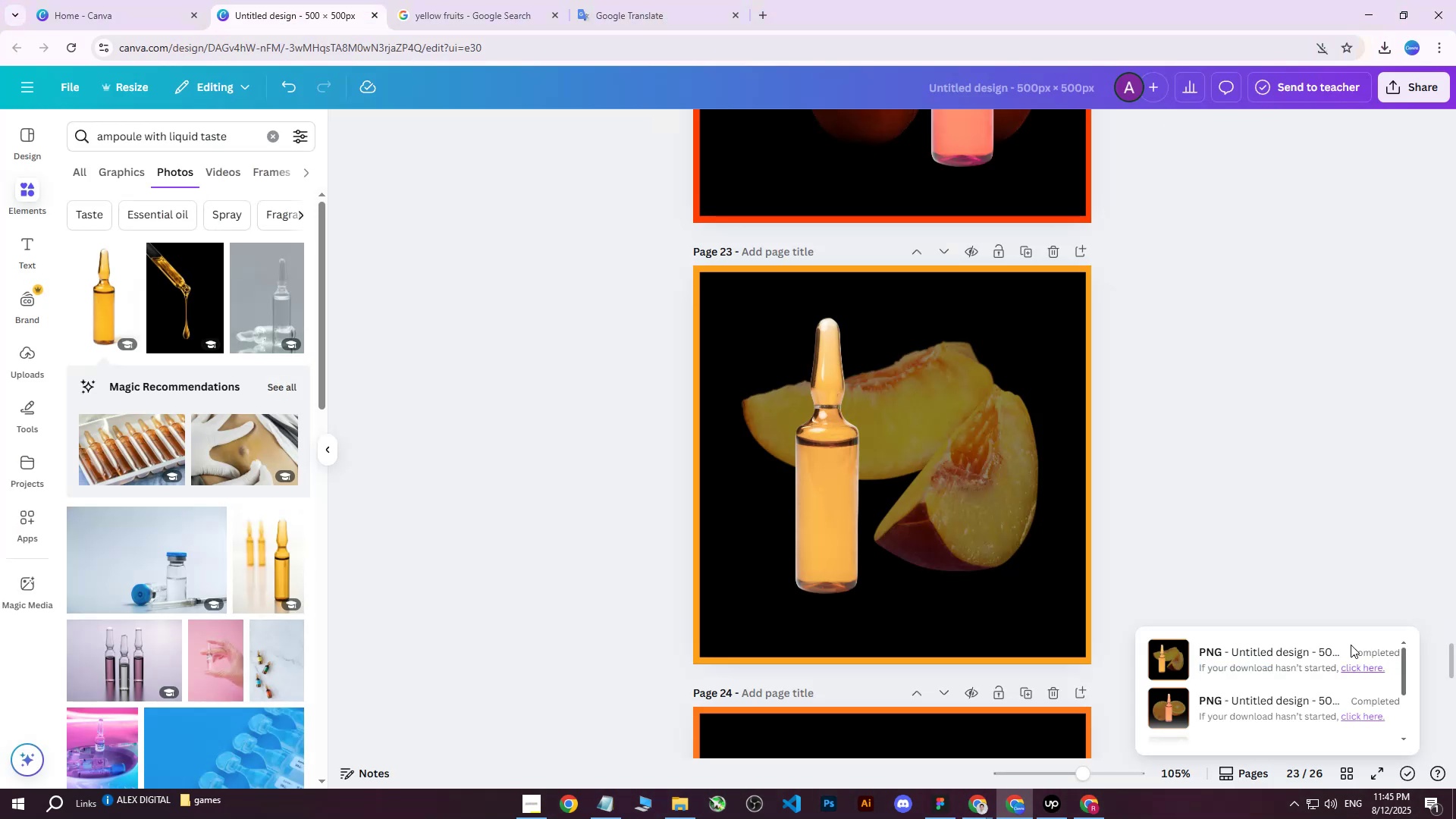 
left_click([842, 429])
 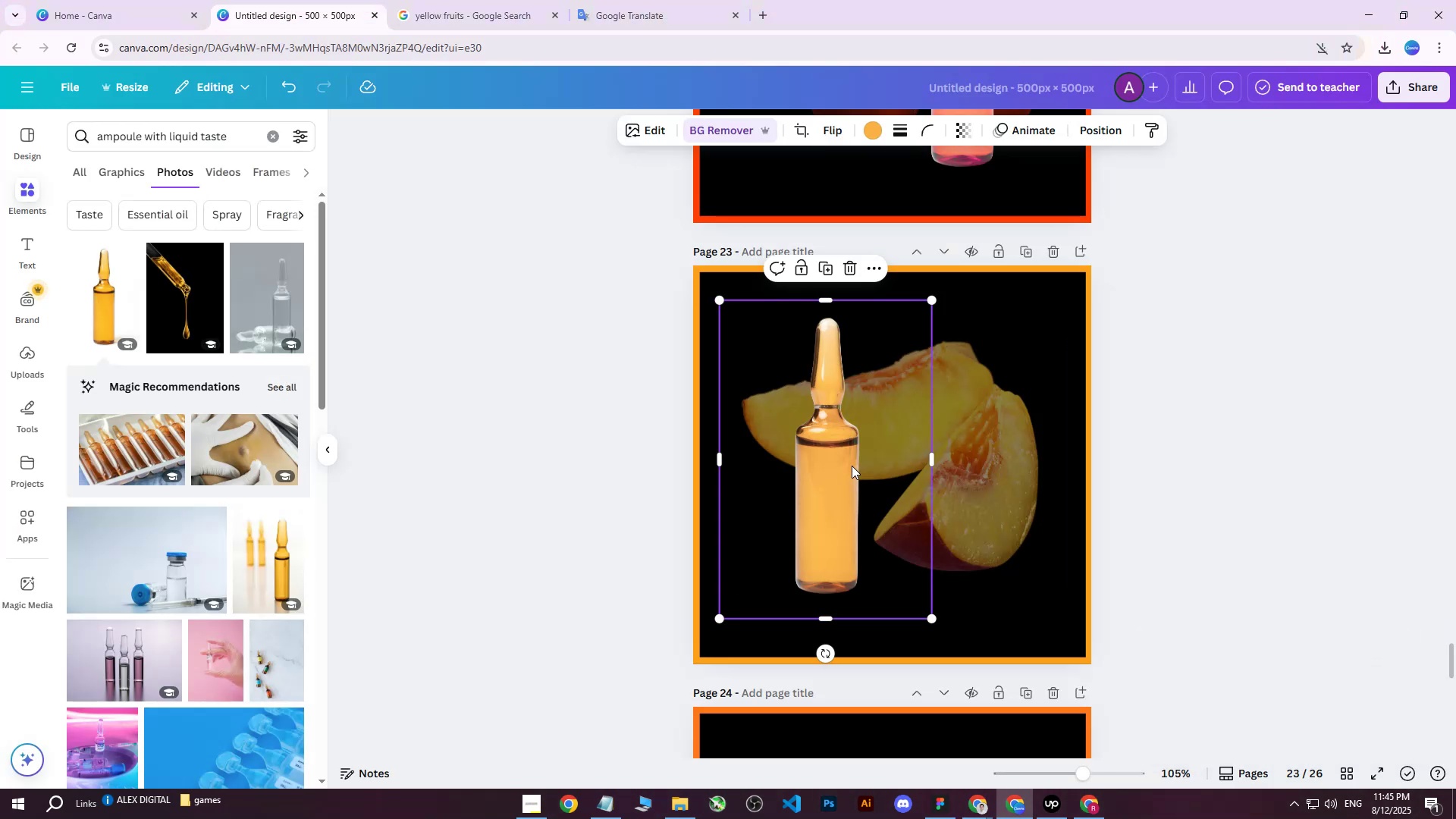 
scroll: coordinate [968, 482], scroll_direction: down, amount: 6.0
 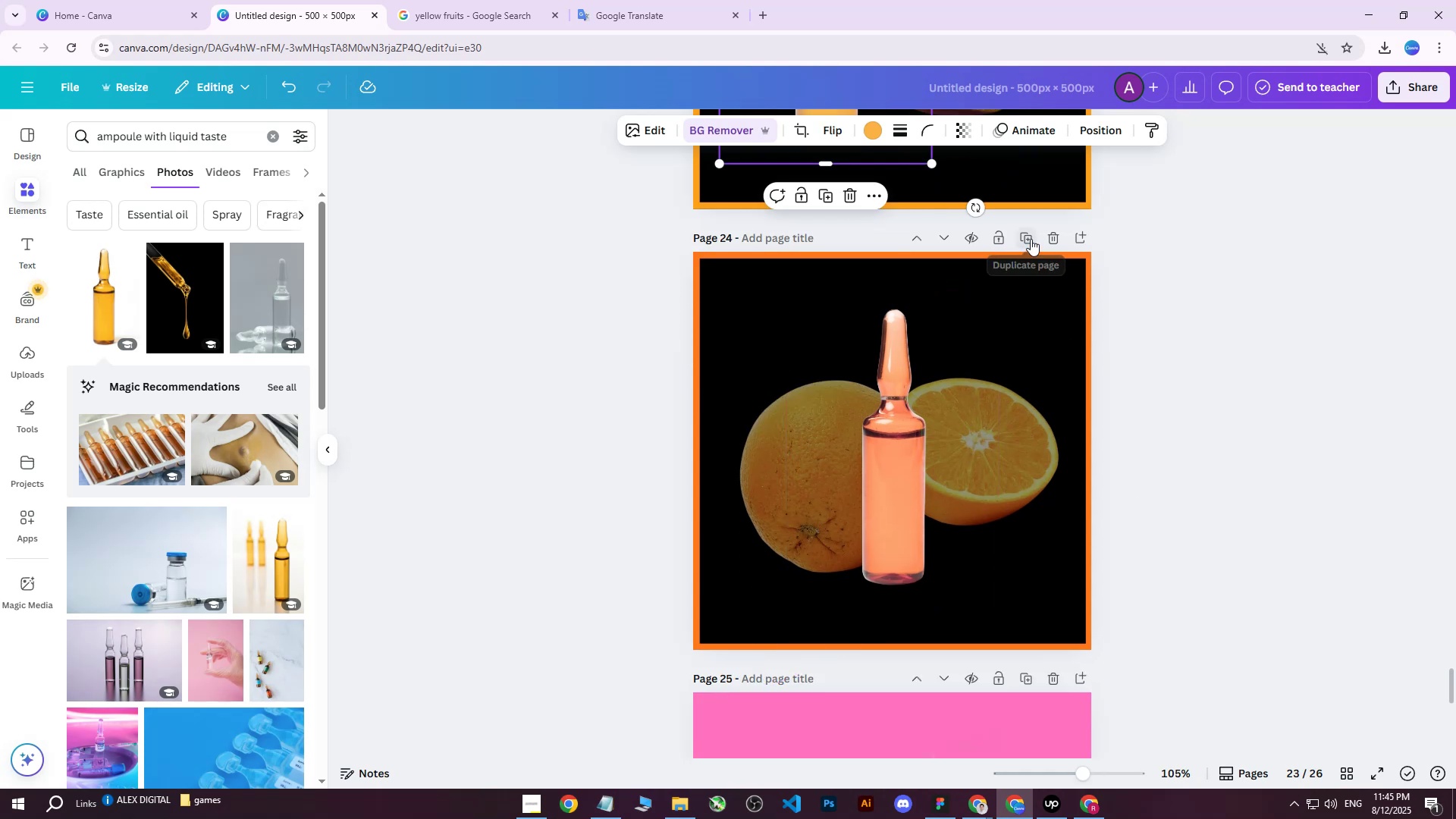 
left_click([1031, 237])
 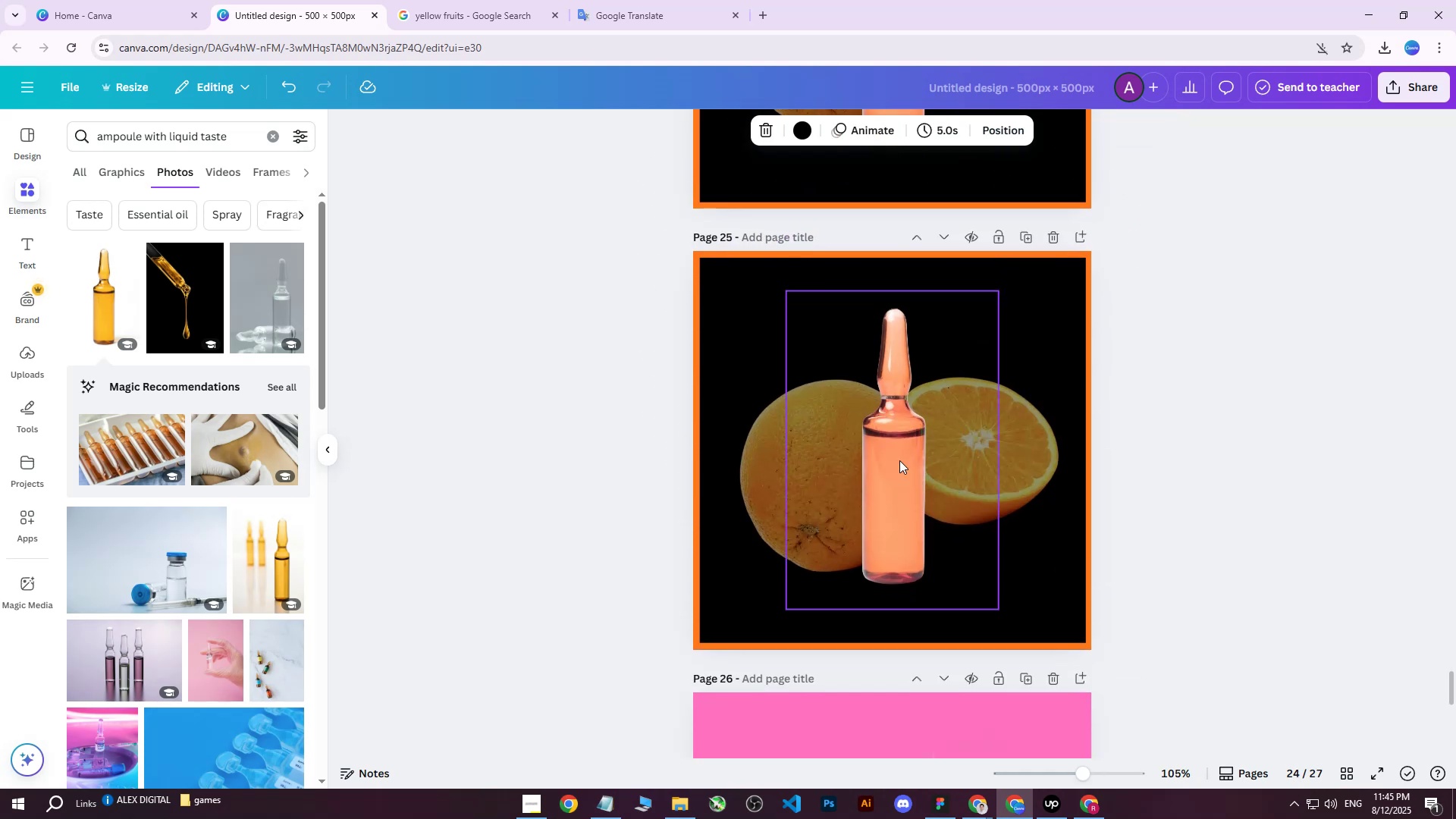 
left_click([890, 467])
 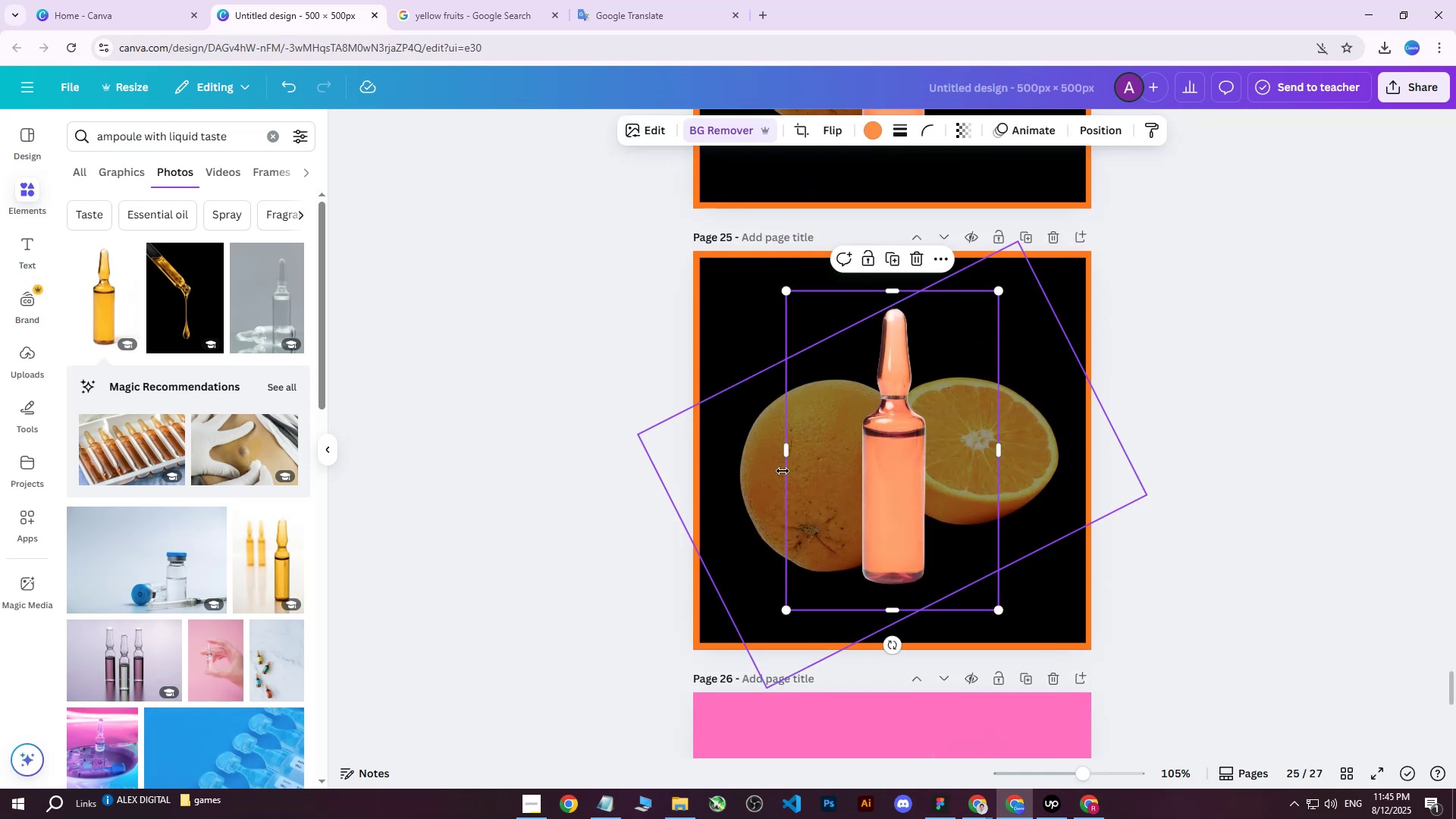 
scroll: coordinate [856, 455], scroll_direction: up, amount: 8.0
 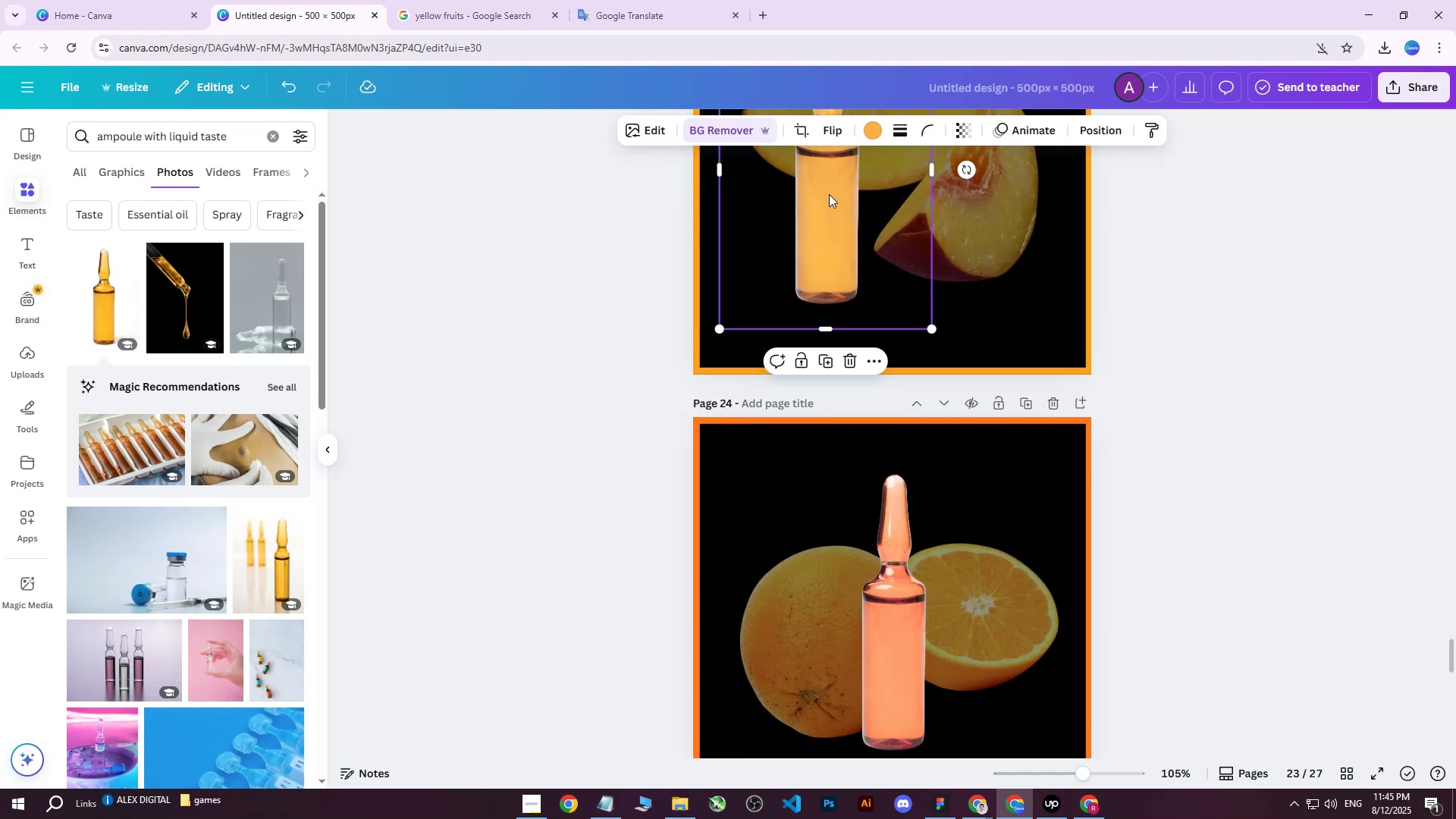 
double_click([874, 133])
 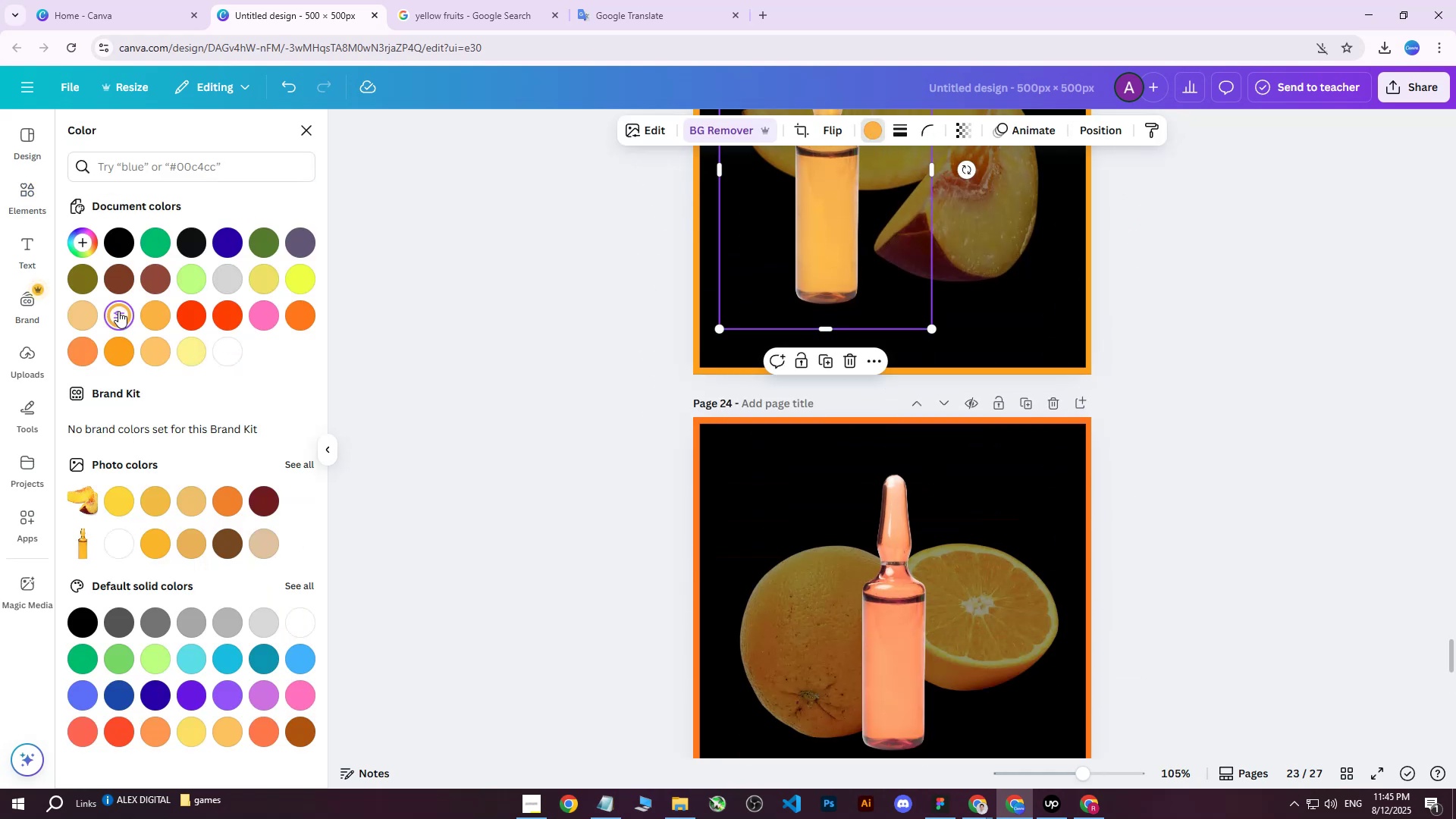 
double_click([118, 311])
 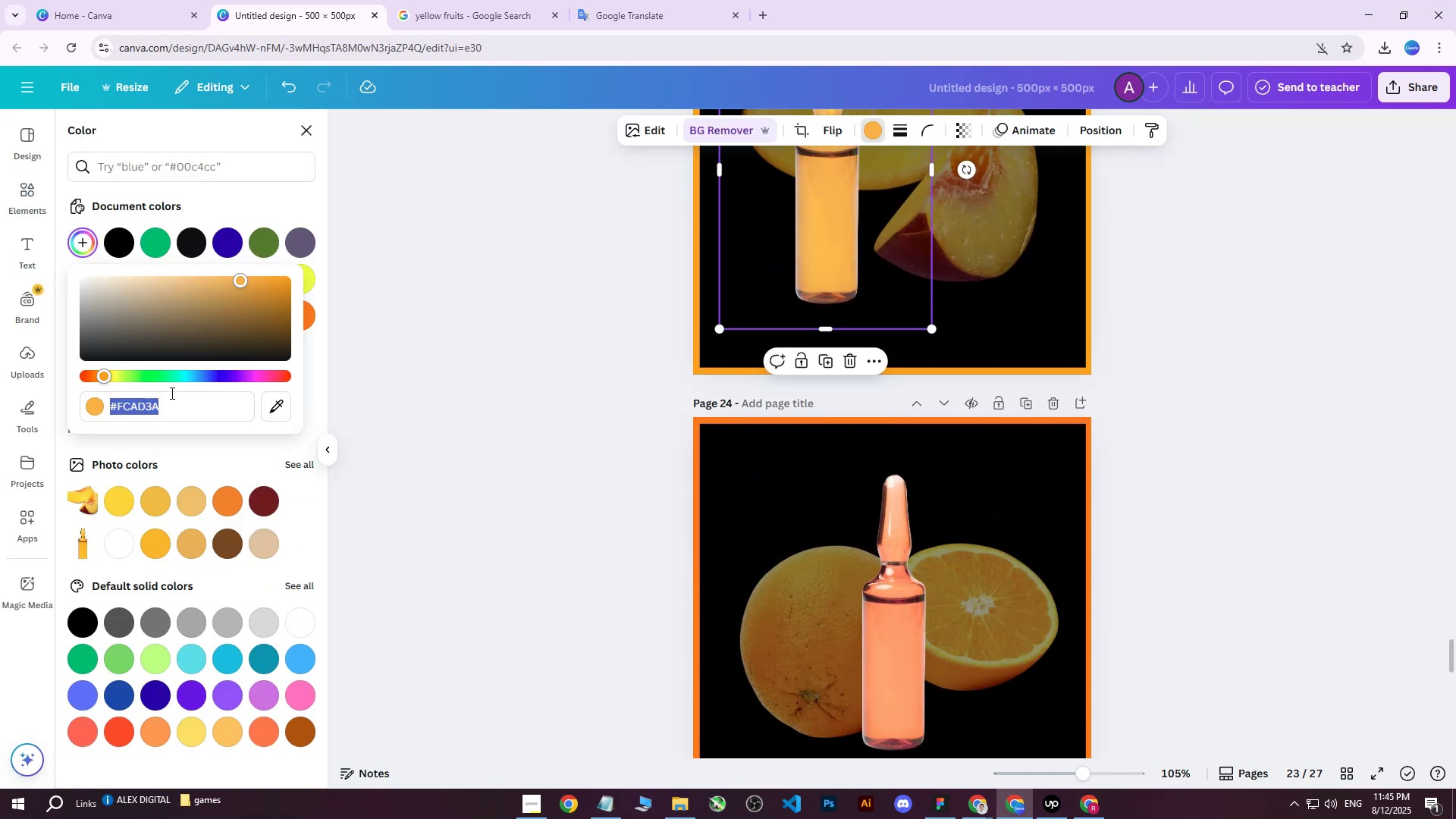 
left_click([170, 403])
 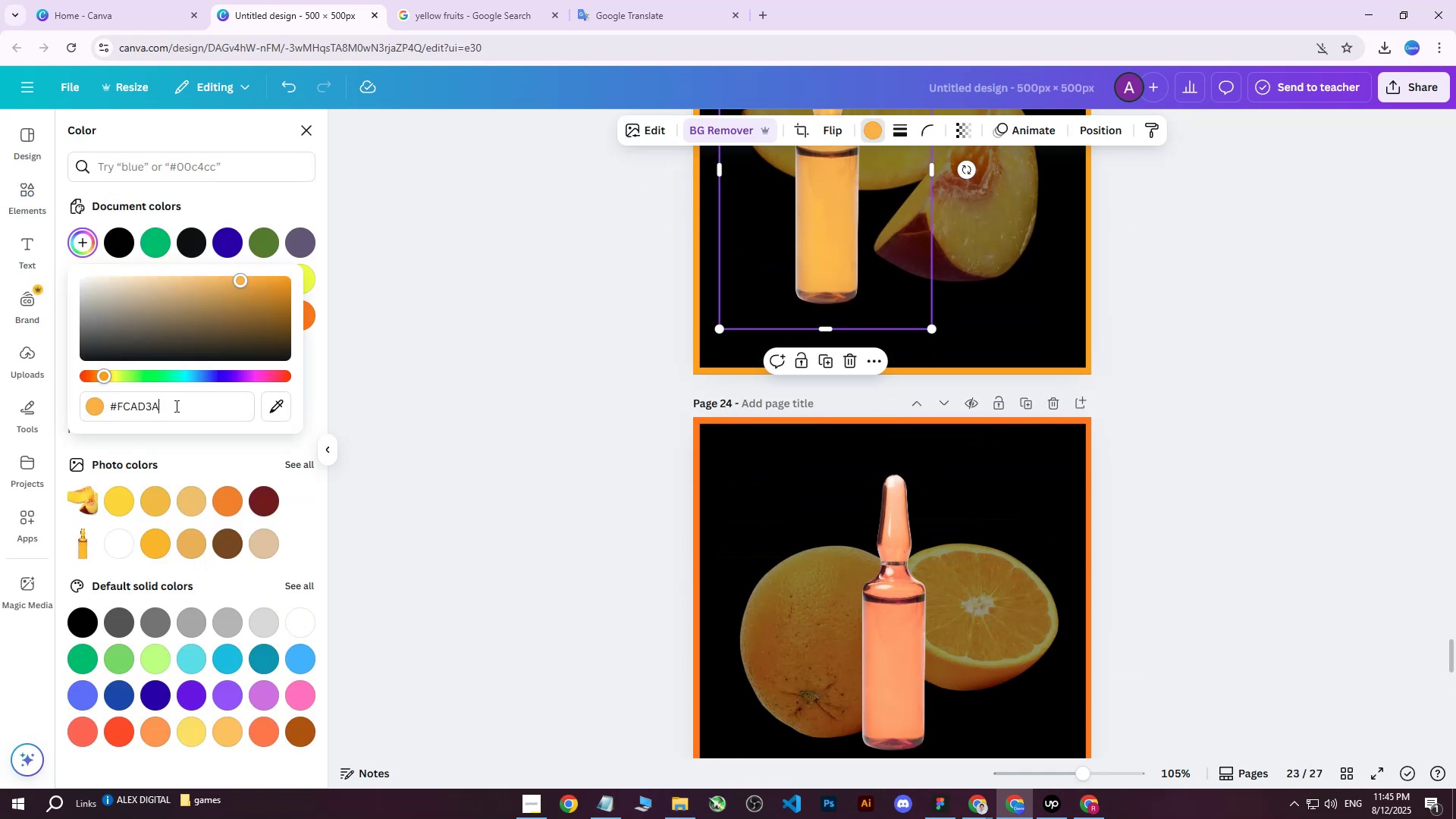 
left_click_drag(start_coordinate=[178, 406], to_coordinate=[77, 410])
 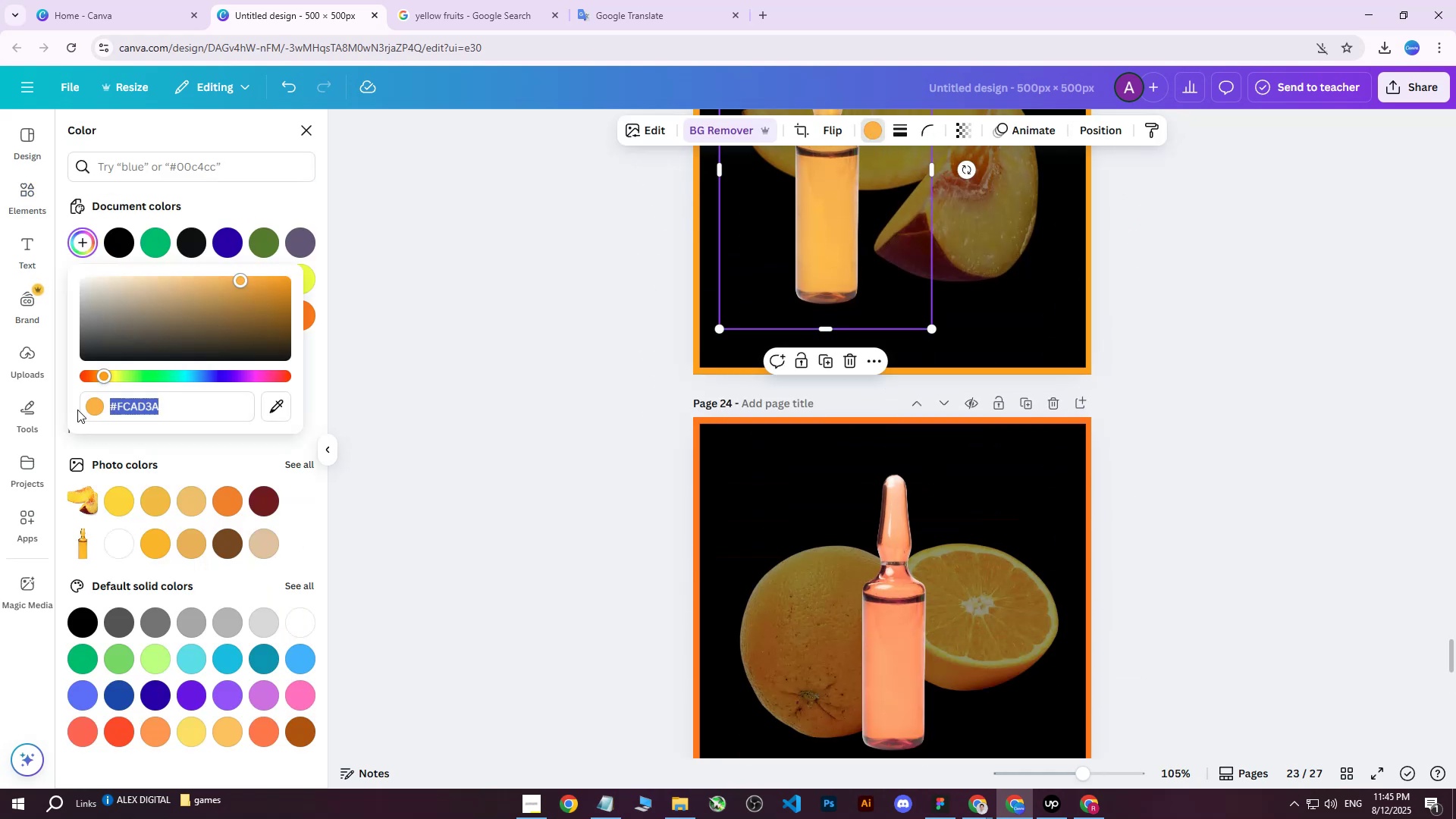 
key(Control+ControlLeft)
 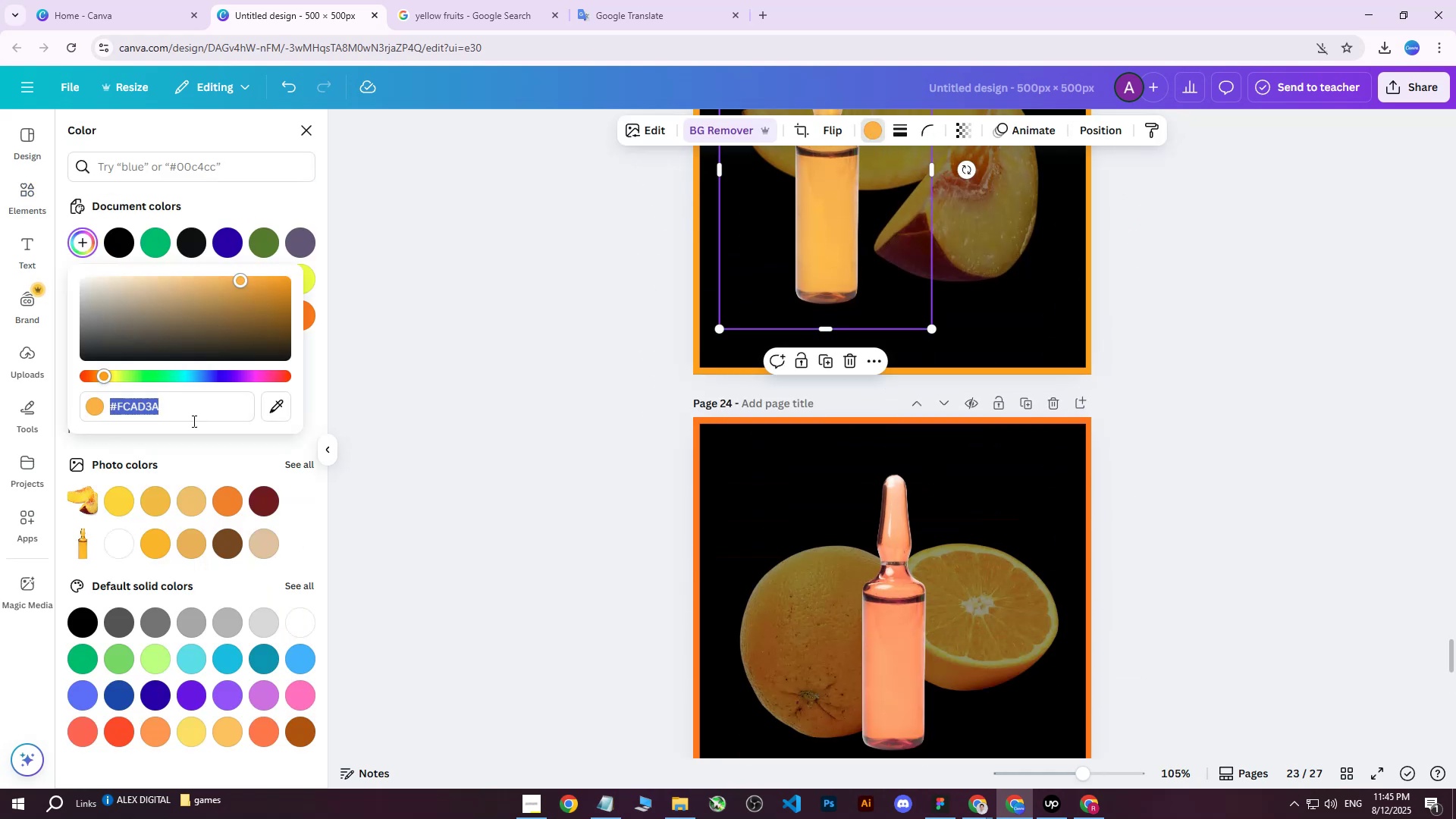 
key(Control+C)
 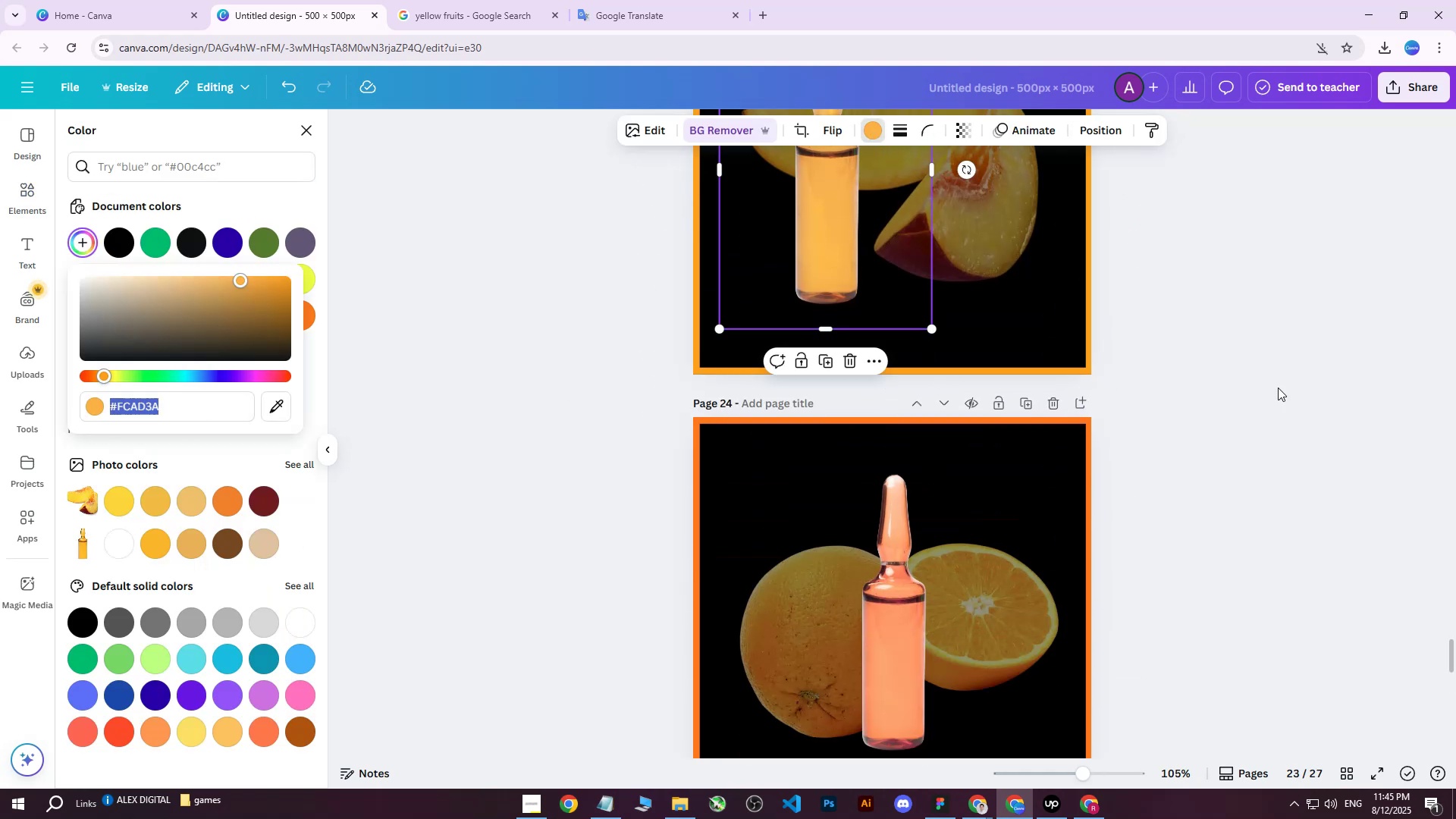 
left_click([1278, 388])
 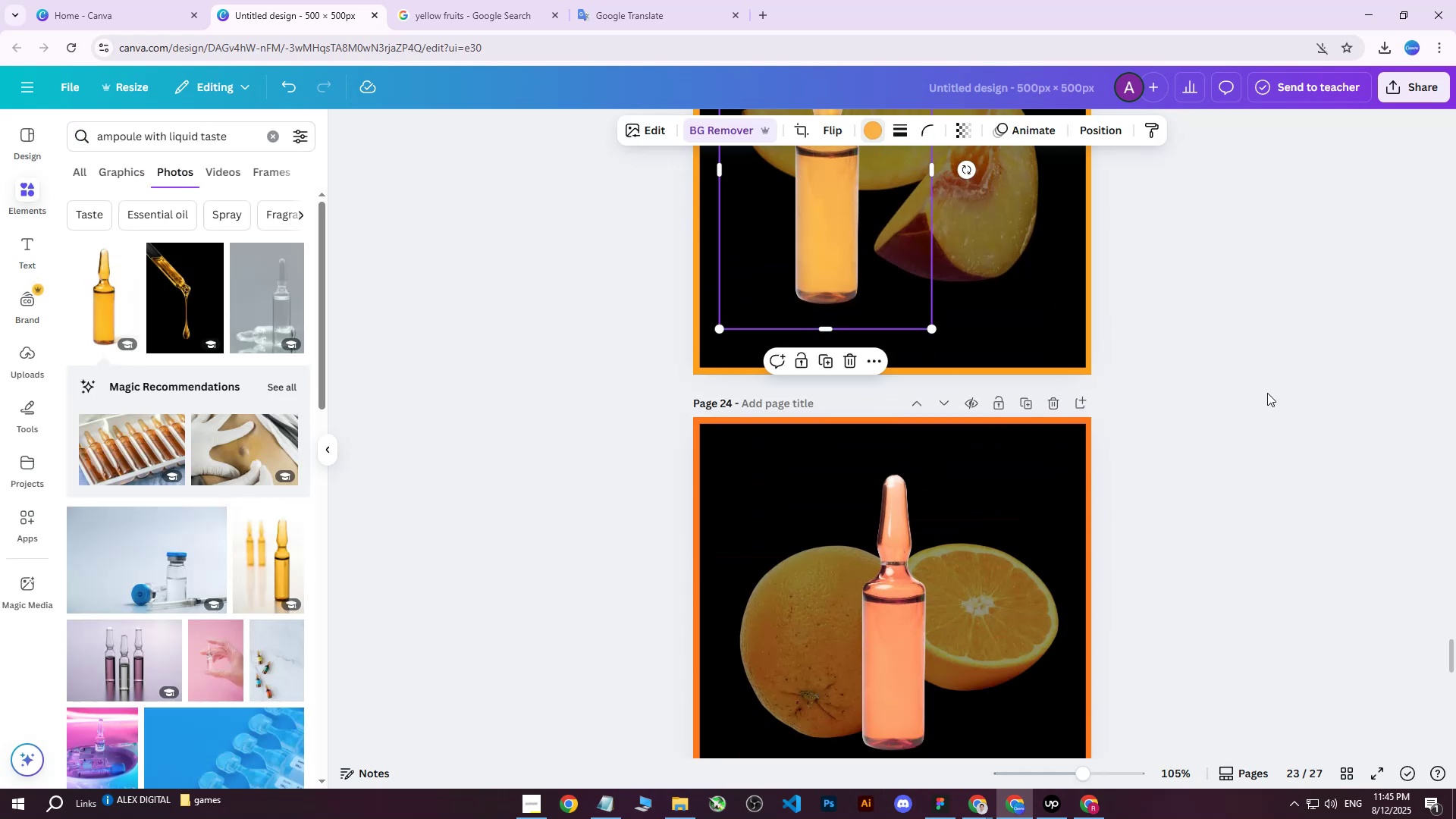 
scroll: coordinate [1182, 401], scroll_direction: down, amount: 7.0
 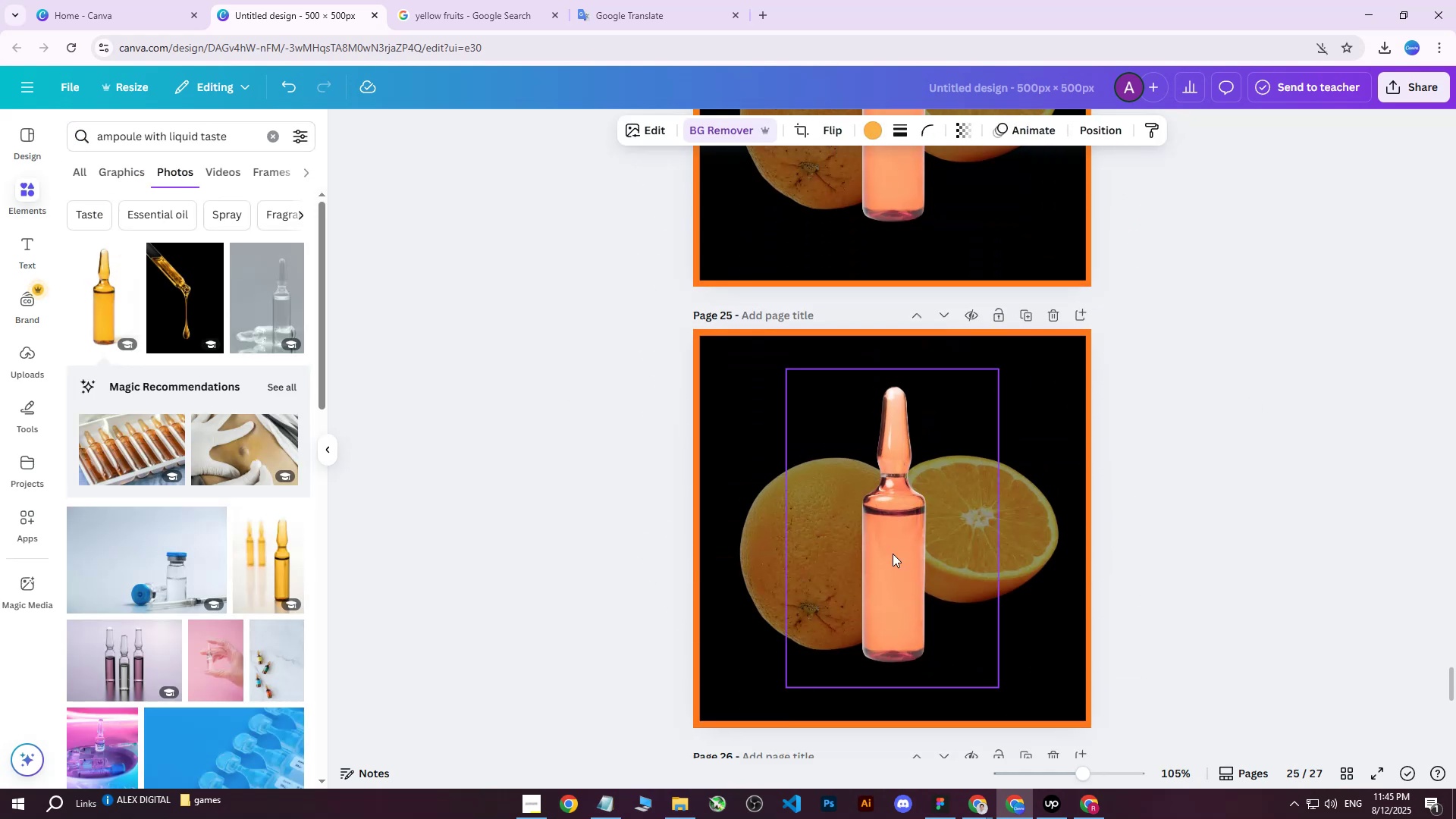 
left_click([892, 554])
 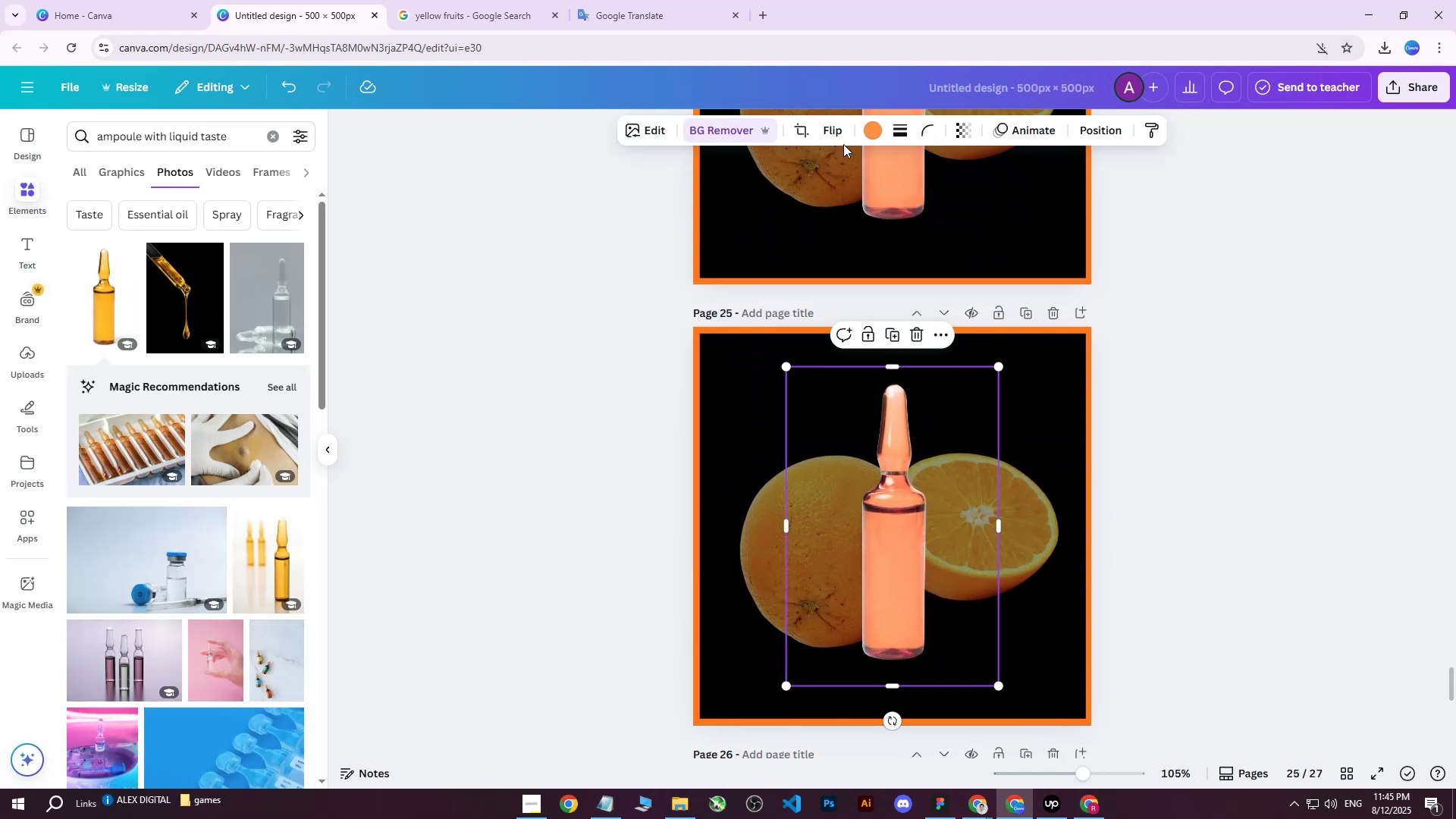 
left_click([871, 129])
 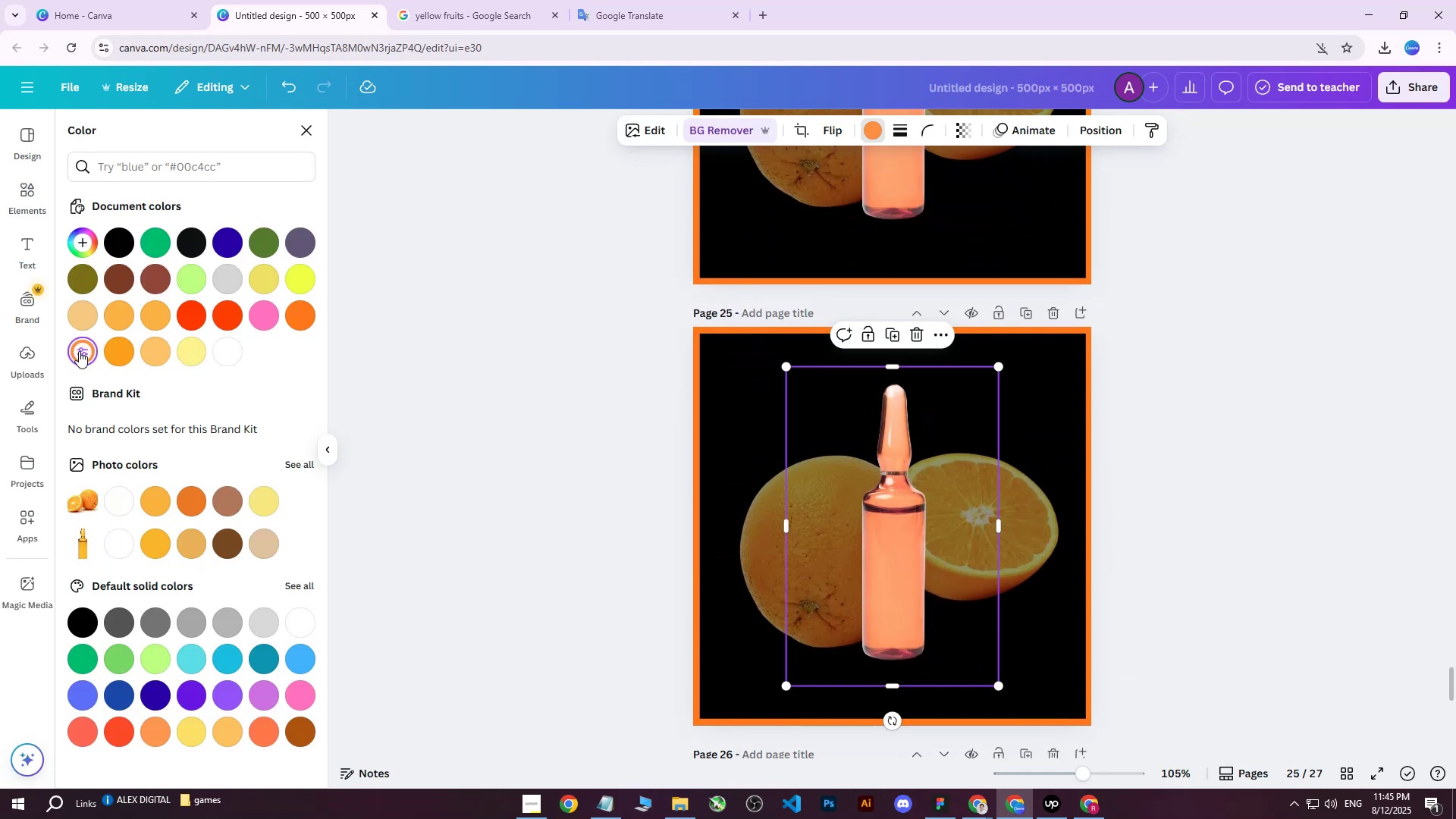 
double_click([78, 351])
 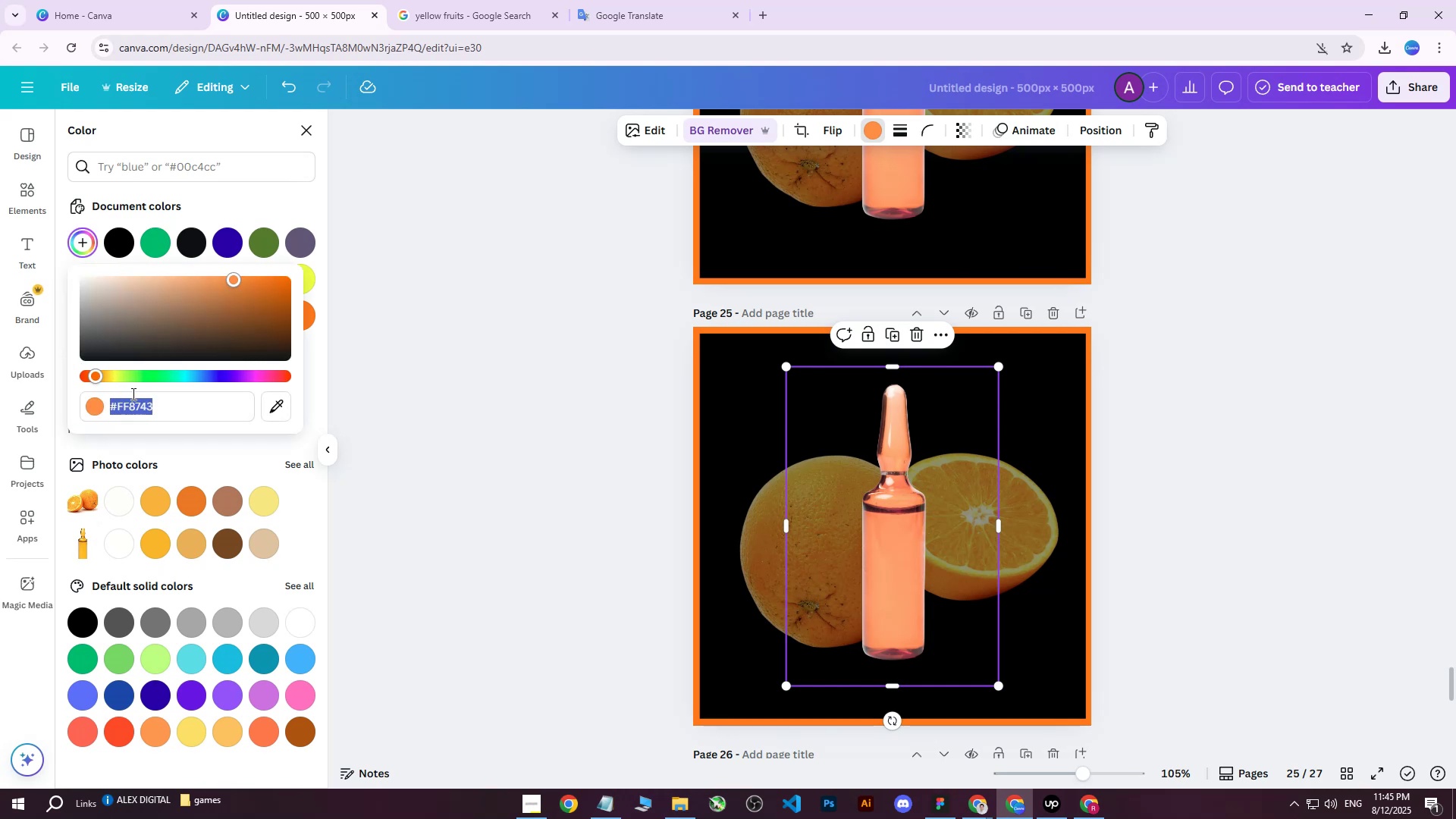 
key(Control+ControlLeft)
 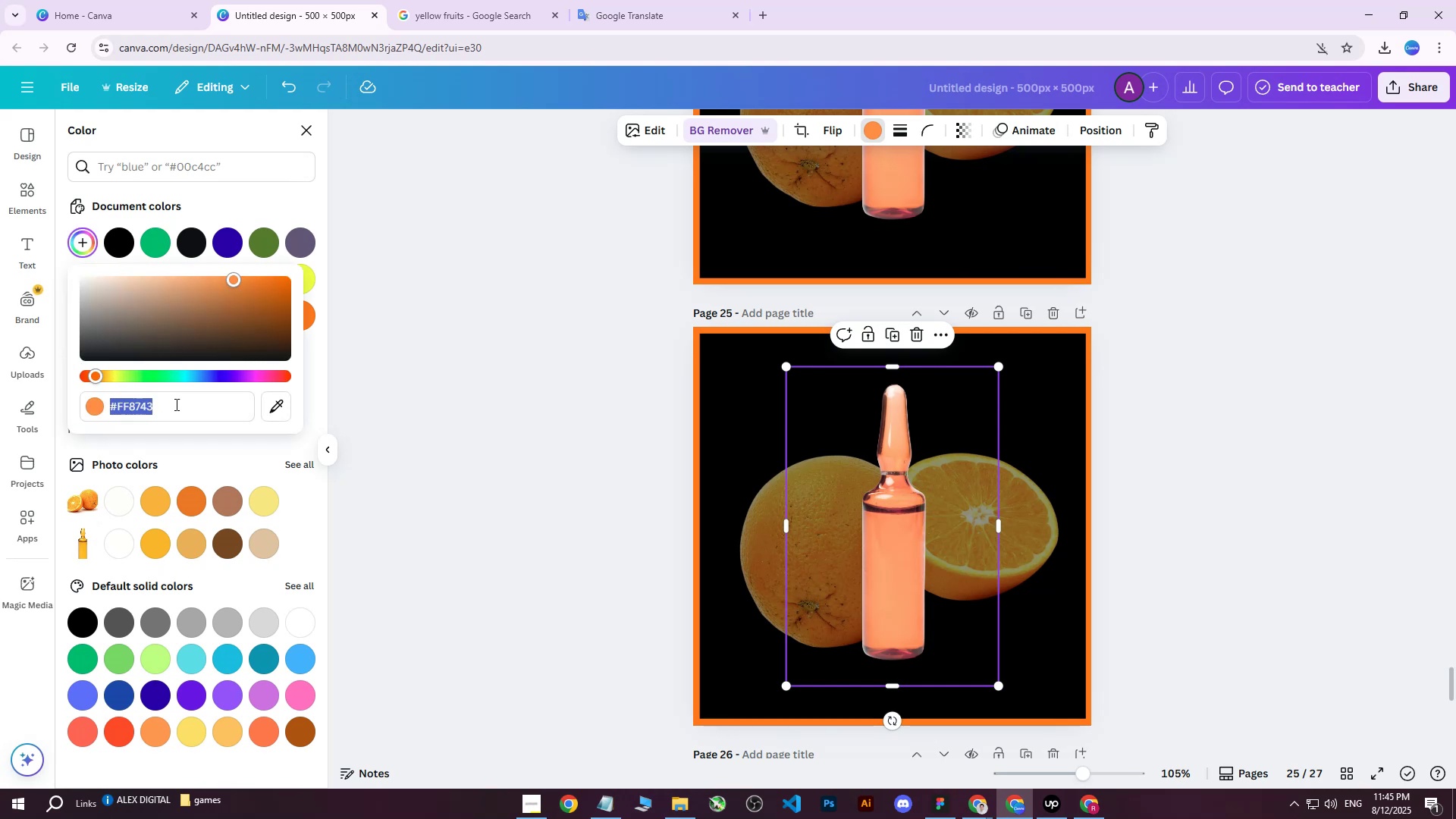 
key(Control+V)
 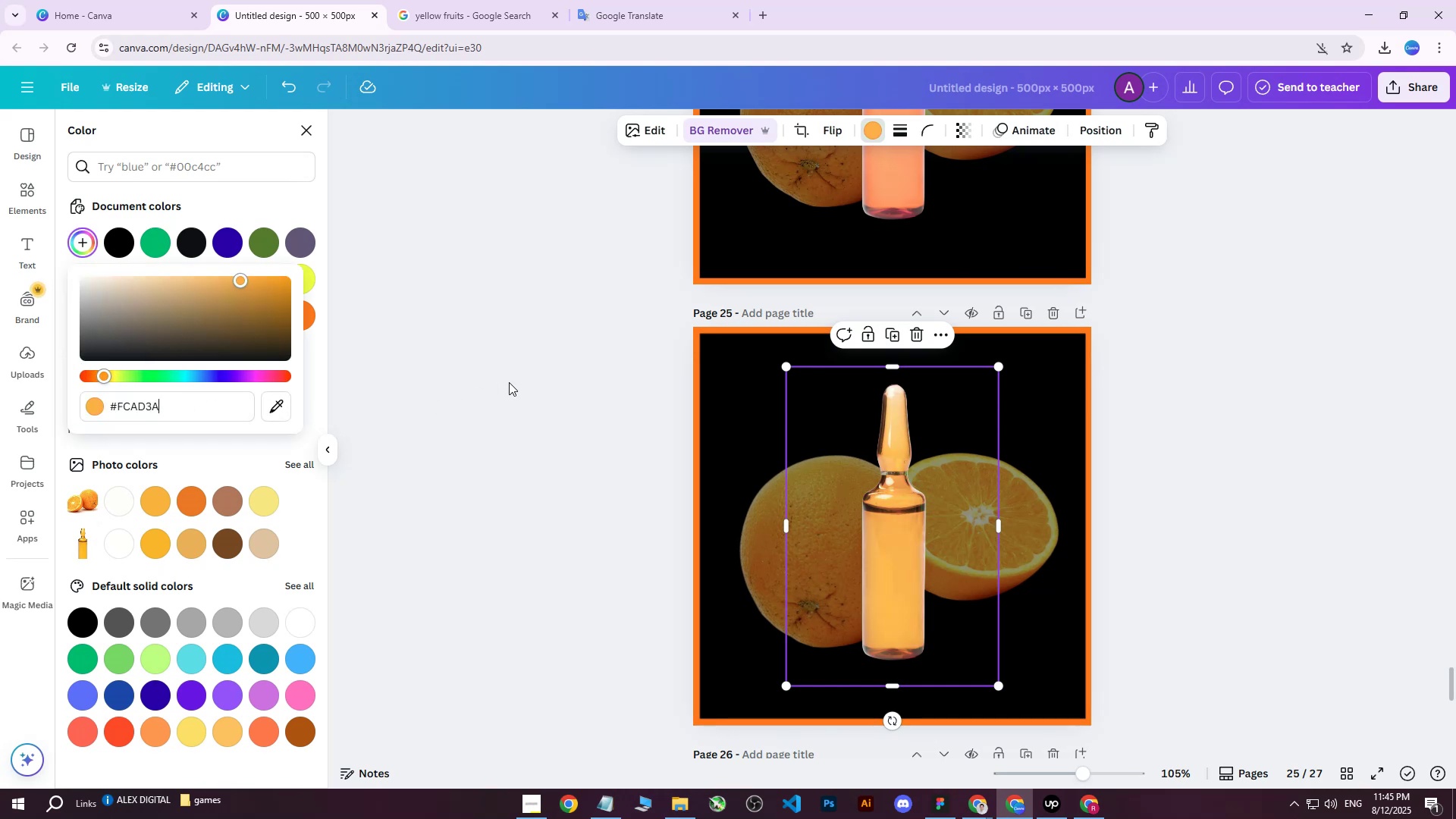 
left_click([509, 382])
 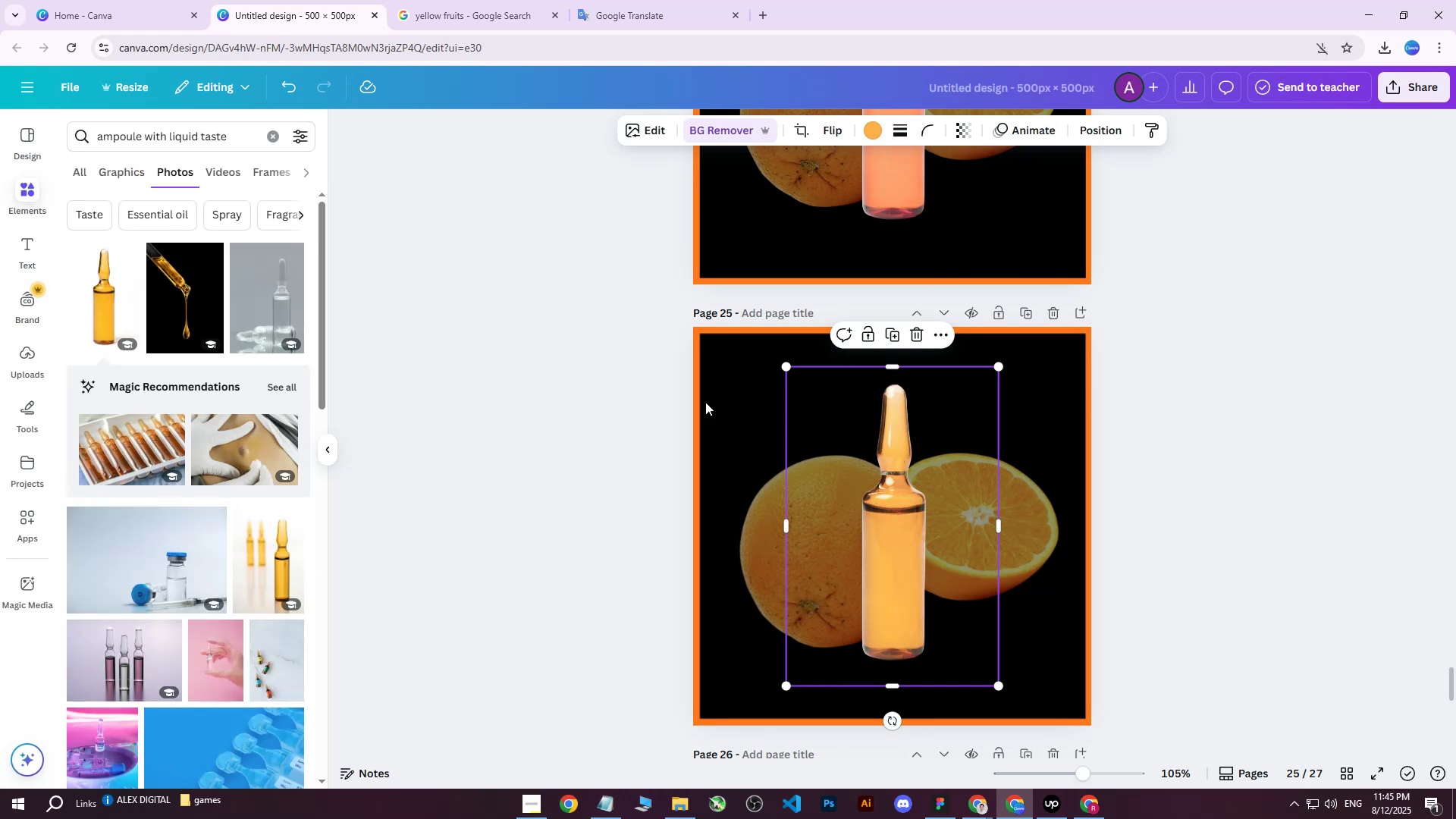 
left_click([714, 403])
 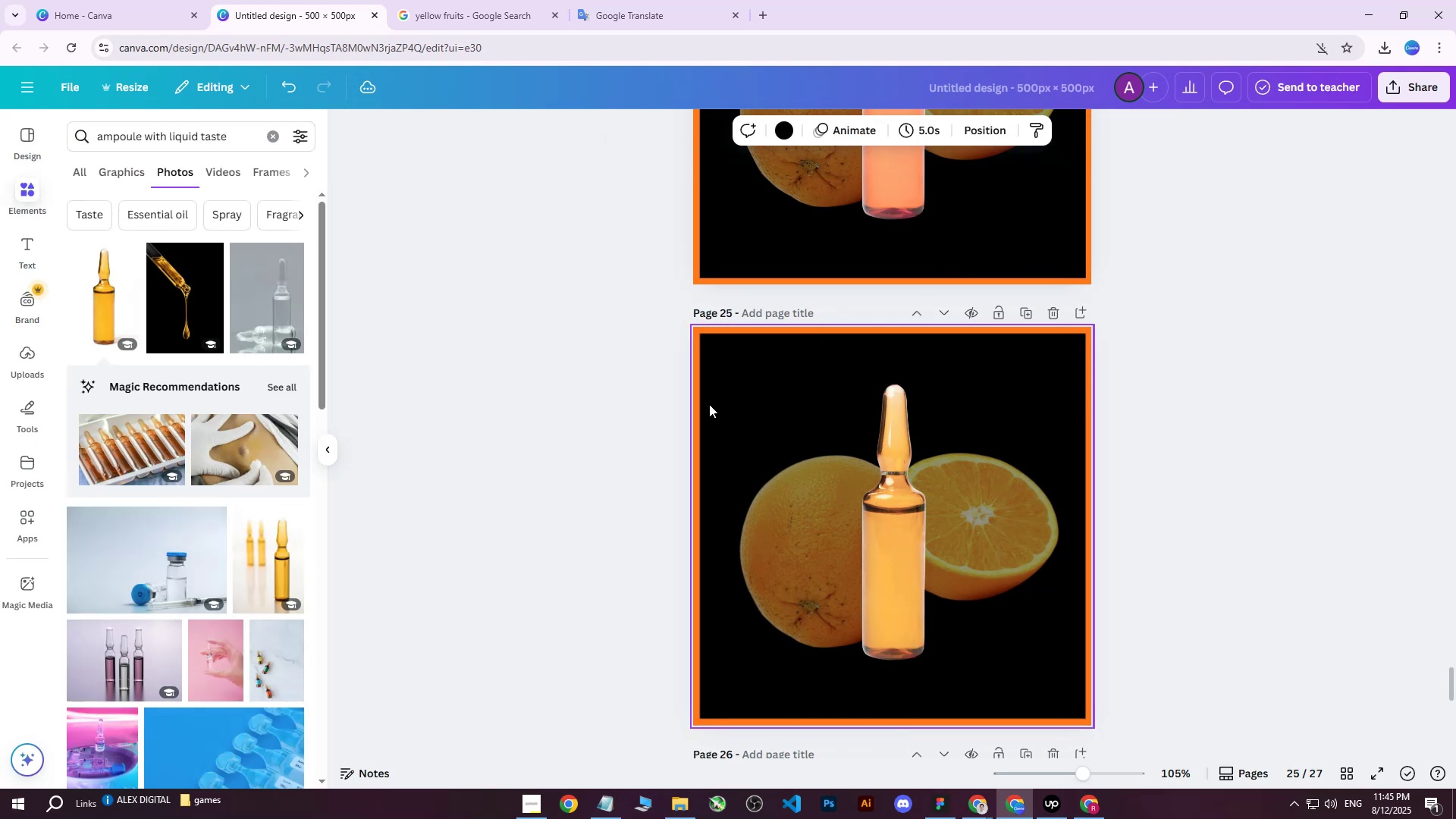 
scroll: coordinate [794, 409], scroll_direction: up, amount: 11.0
 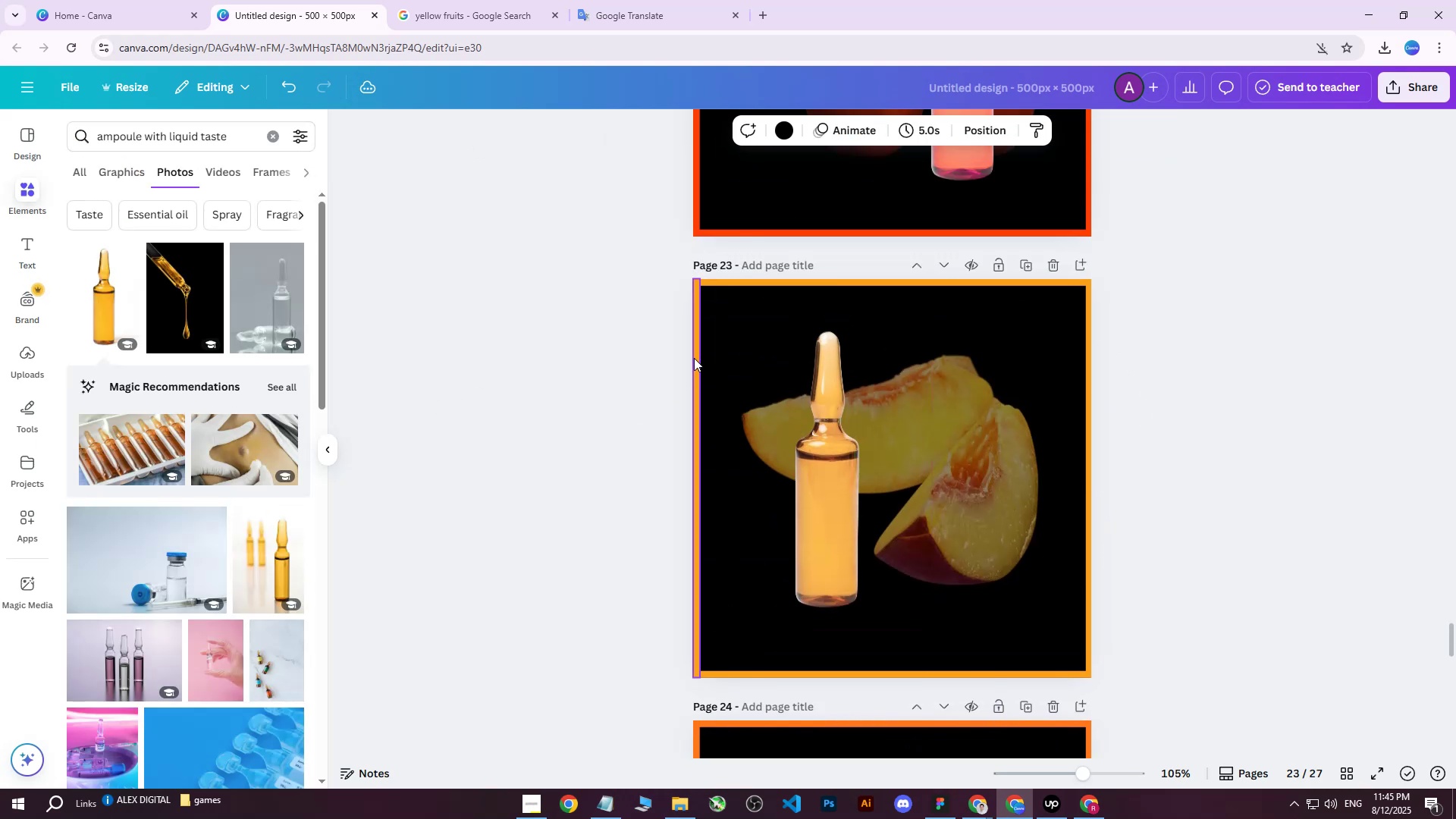 
left_click([695, 358])
 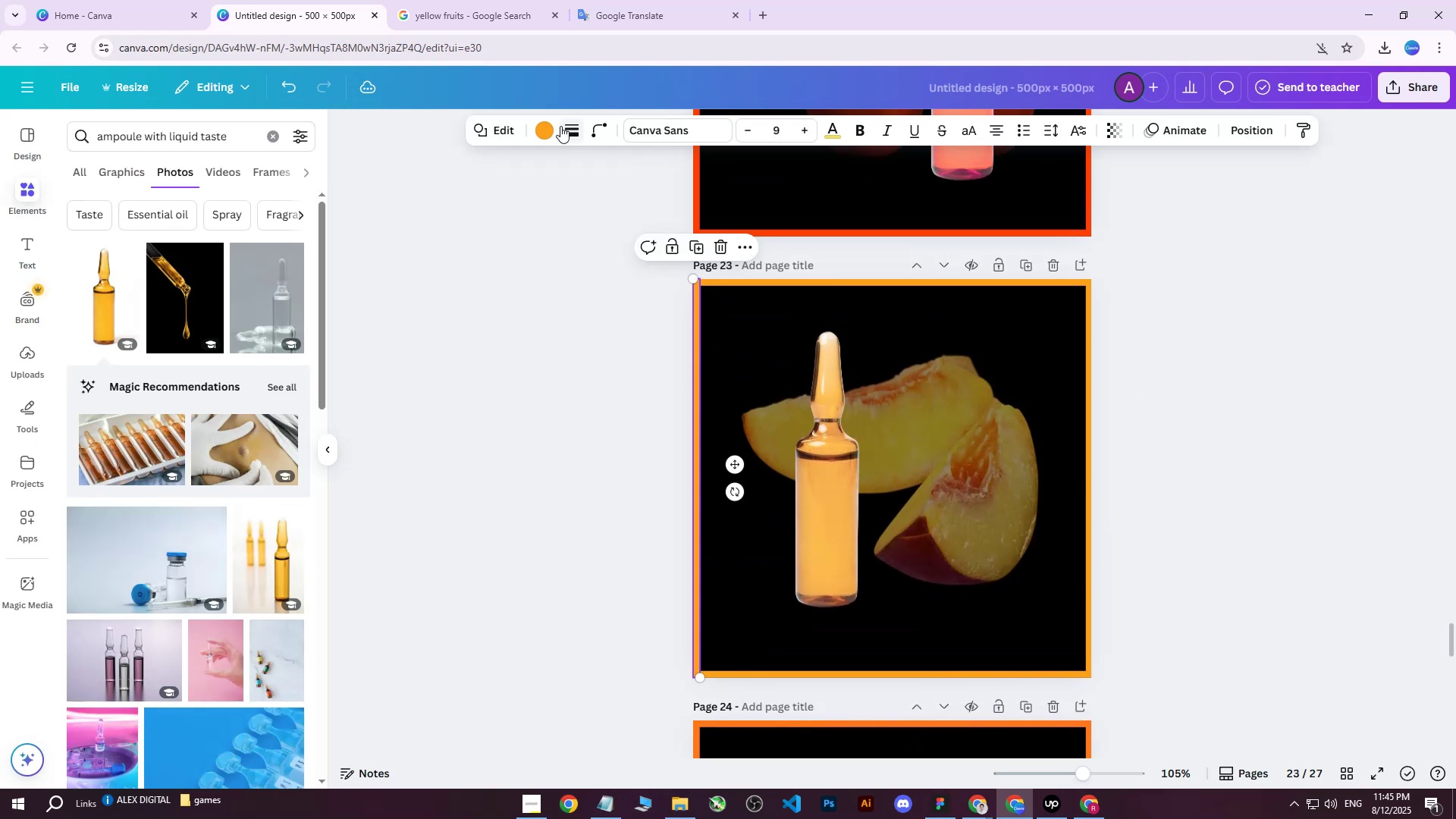 
left_click([547, 127])
 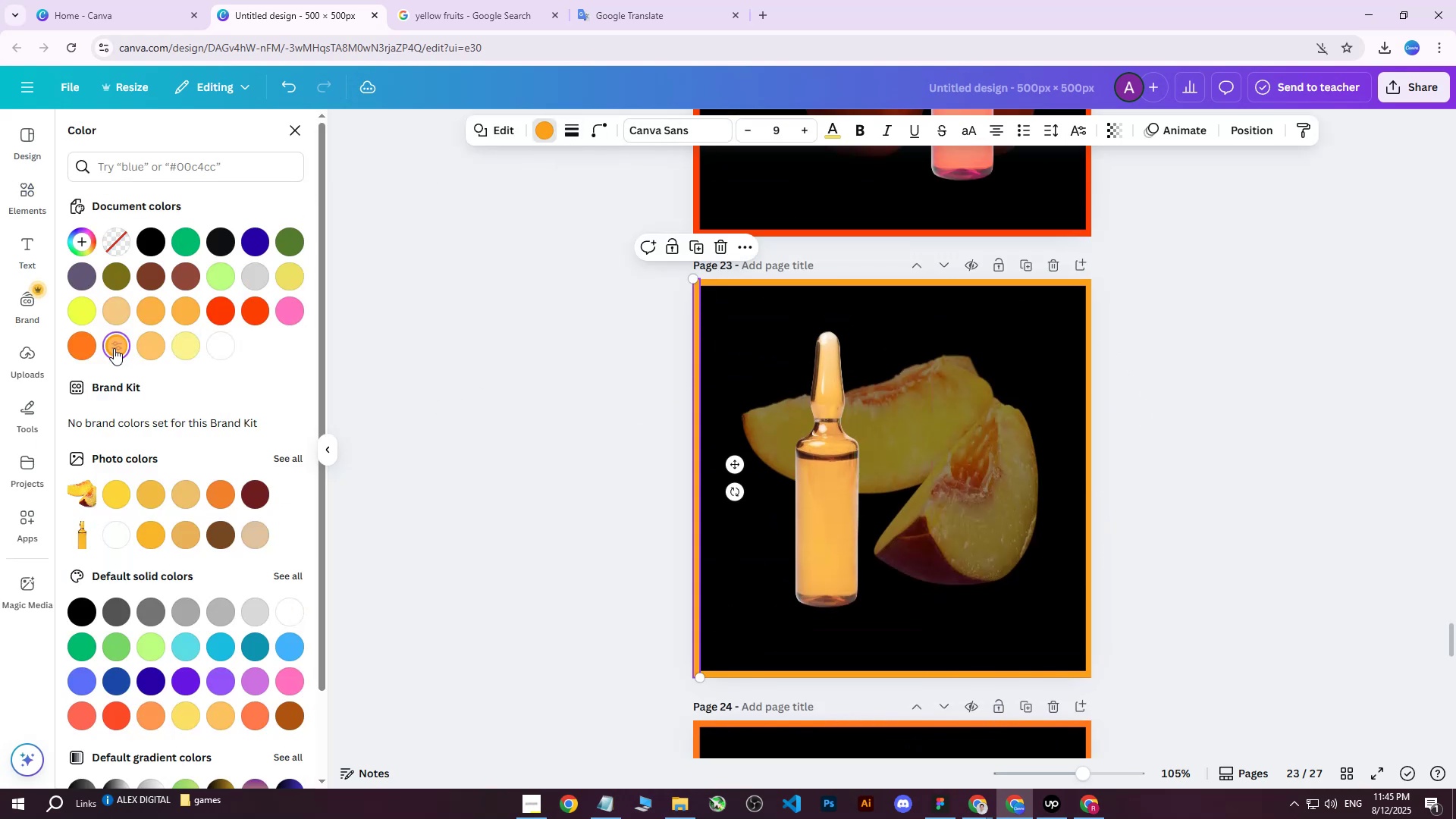 
left_click([105, 356])
 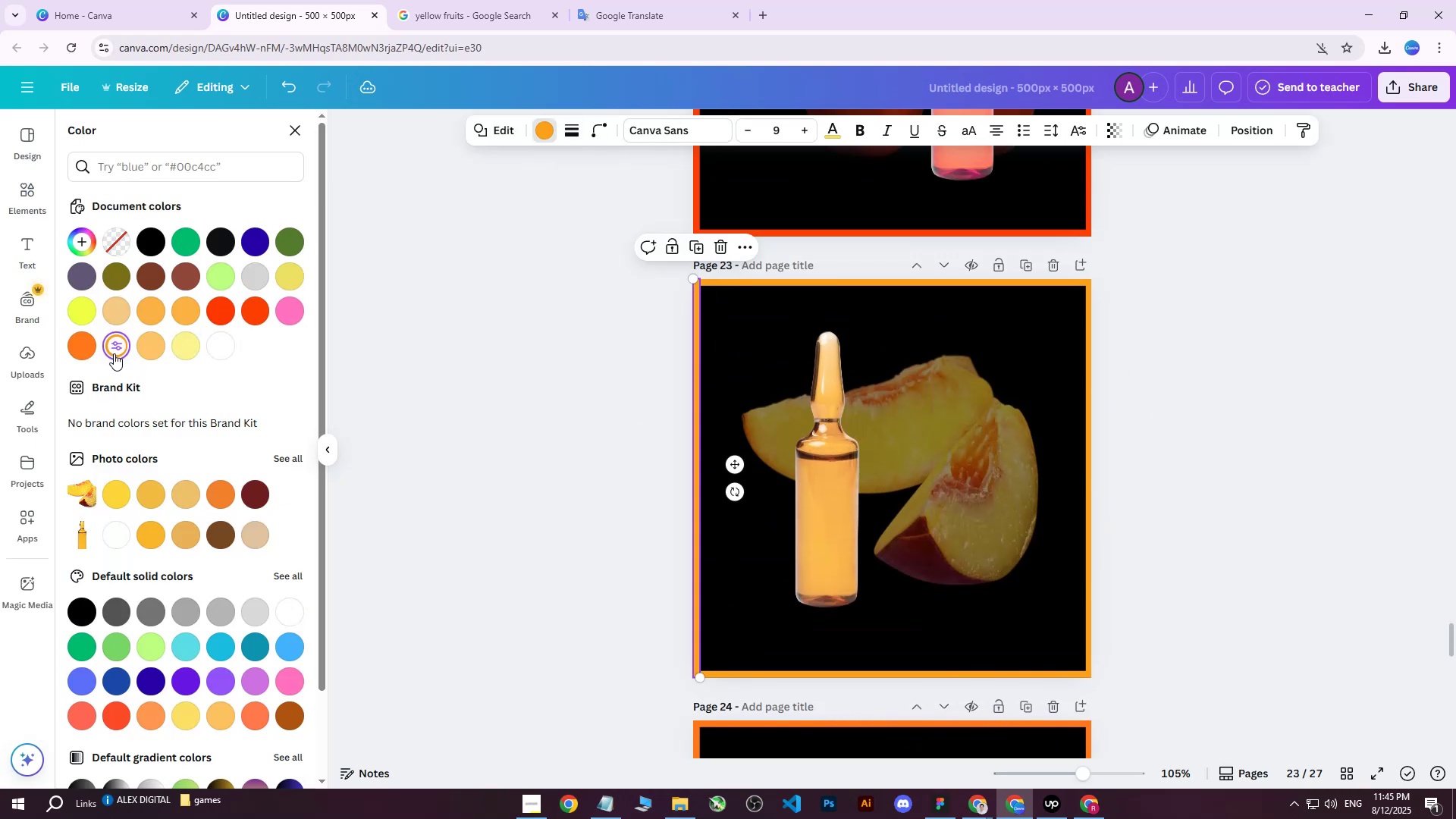 
left_click([114, 353])
 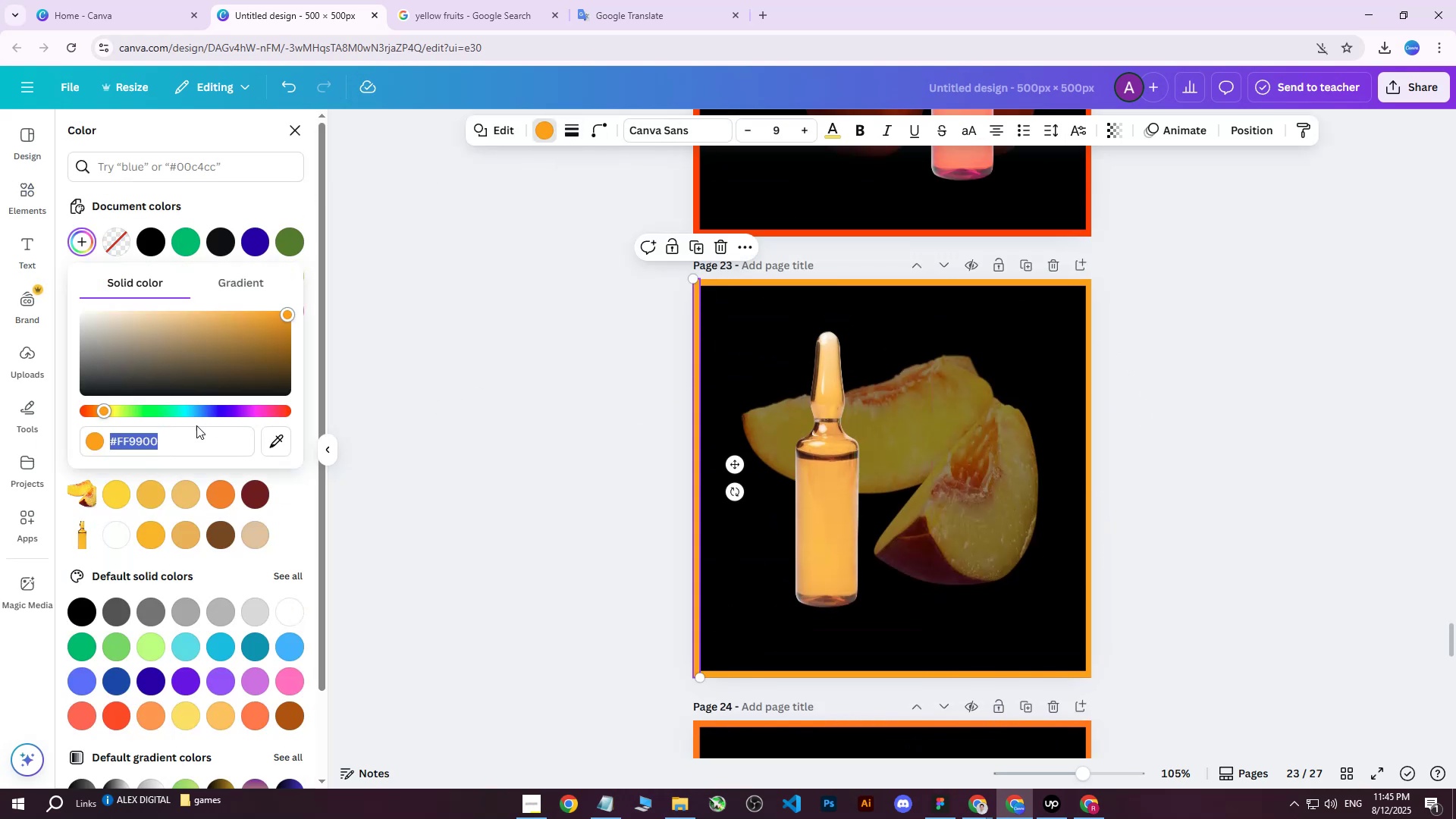 
left_click([185, 433])
 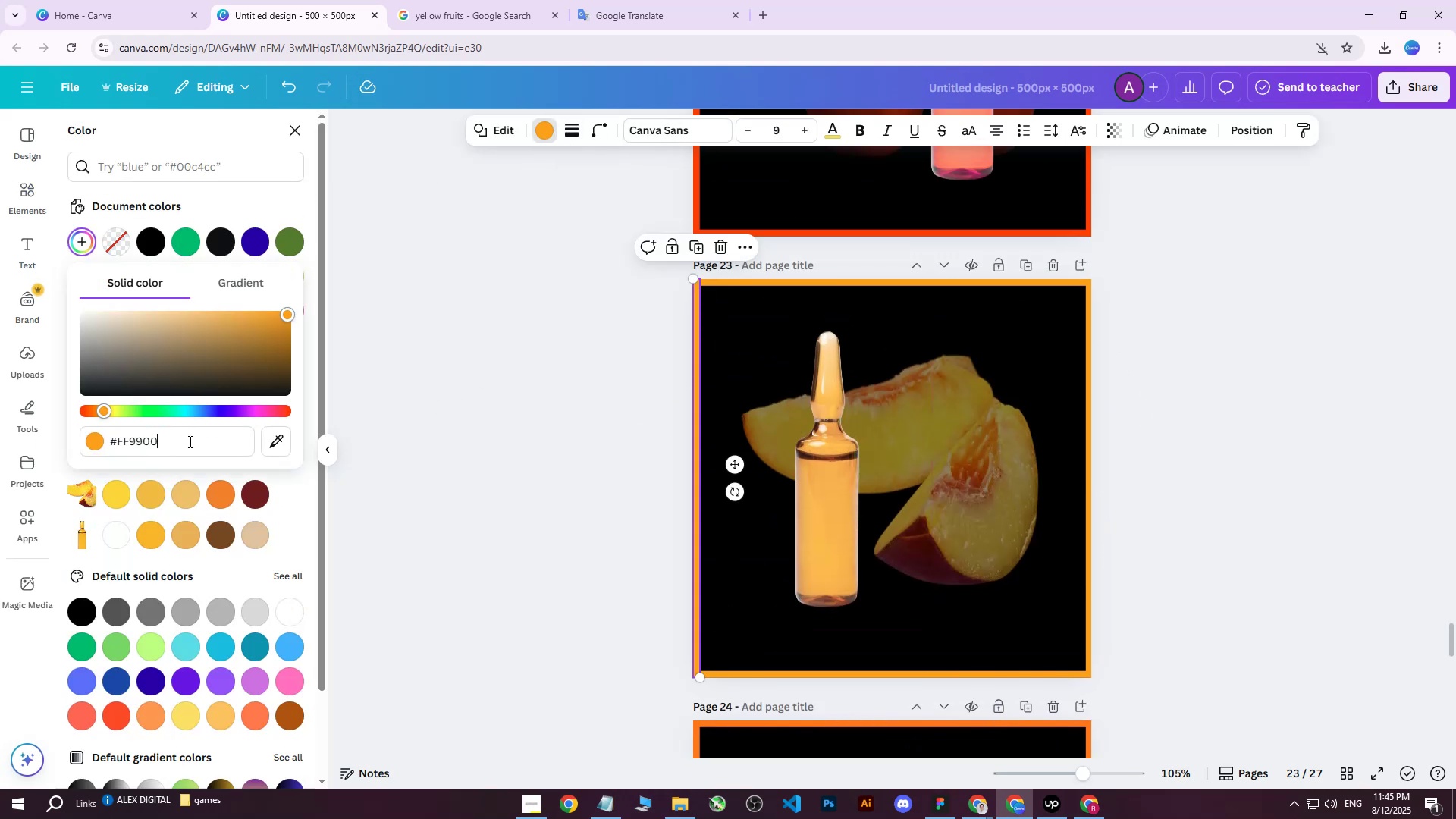 
left_click_drag(start_coordinate=[193, 442], to_coordinate=[83, 442])
 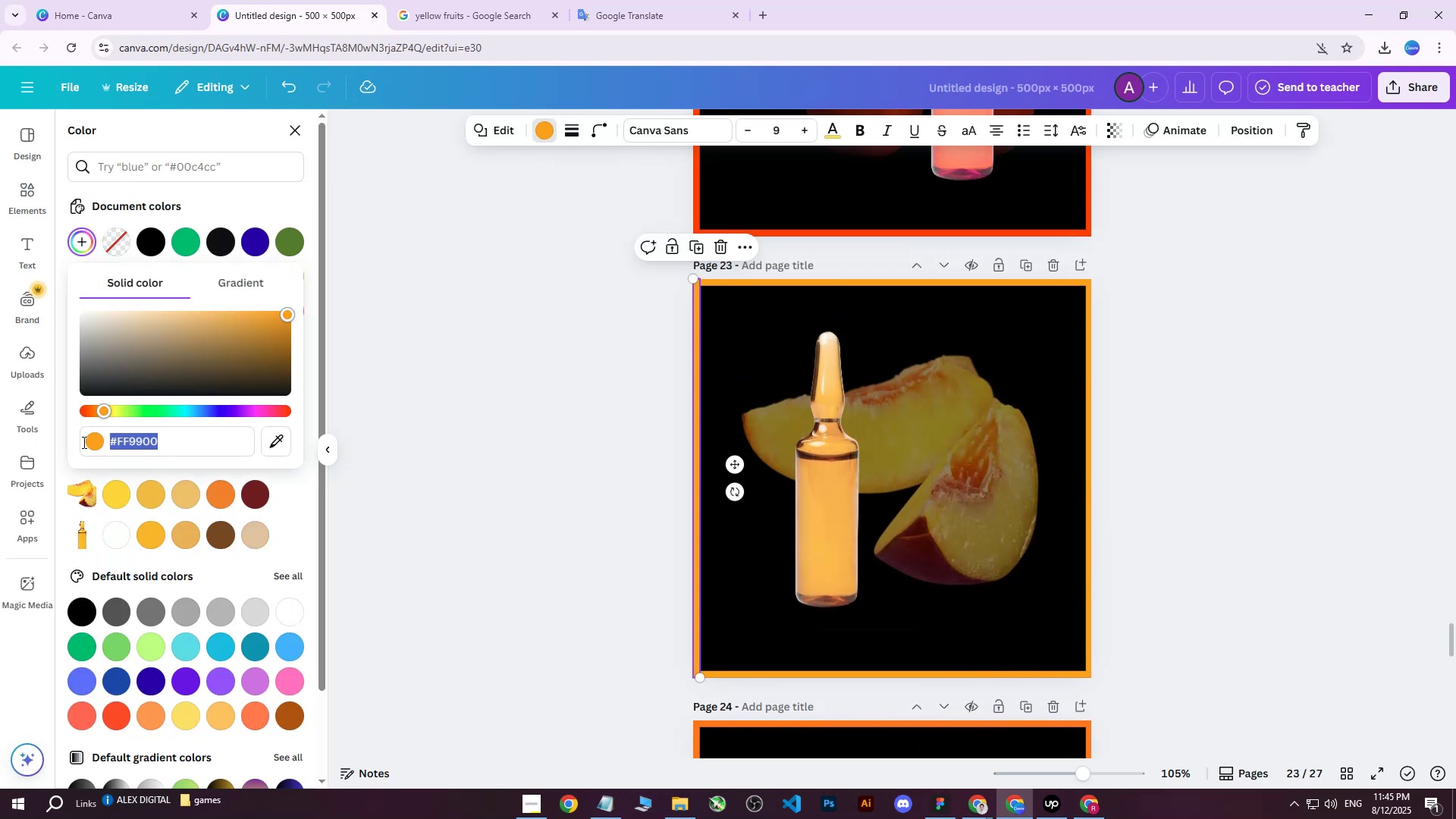 
key(Control+ControlLeft)
 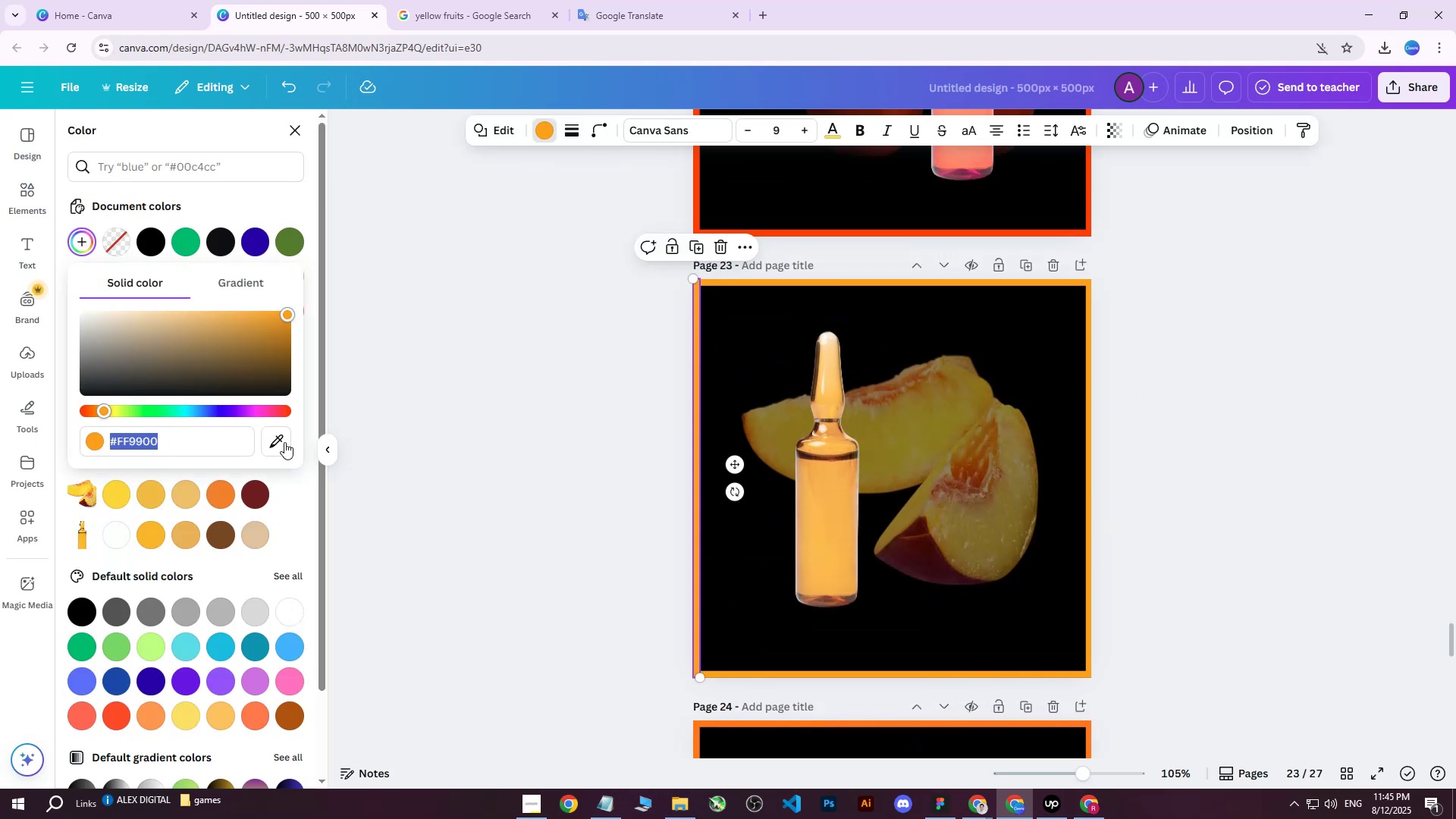 
key(Control+C)
 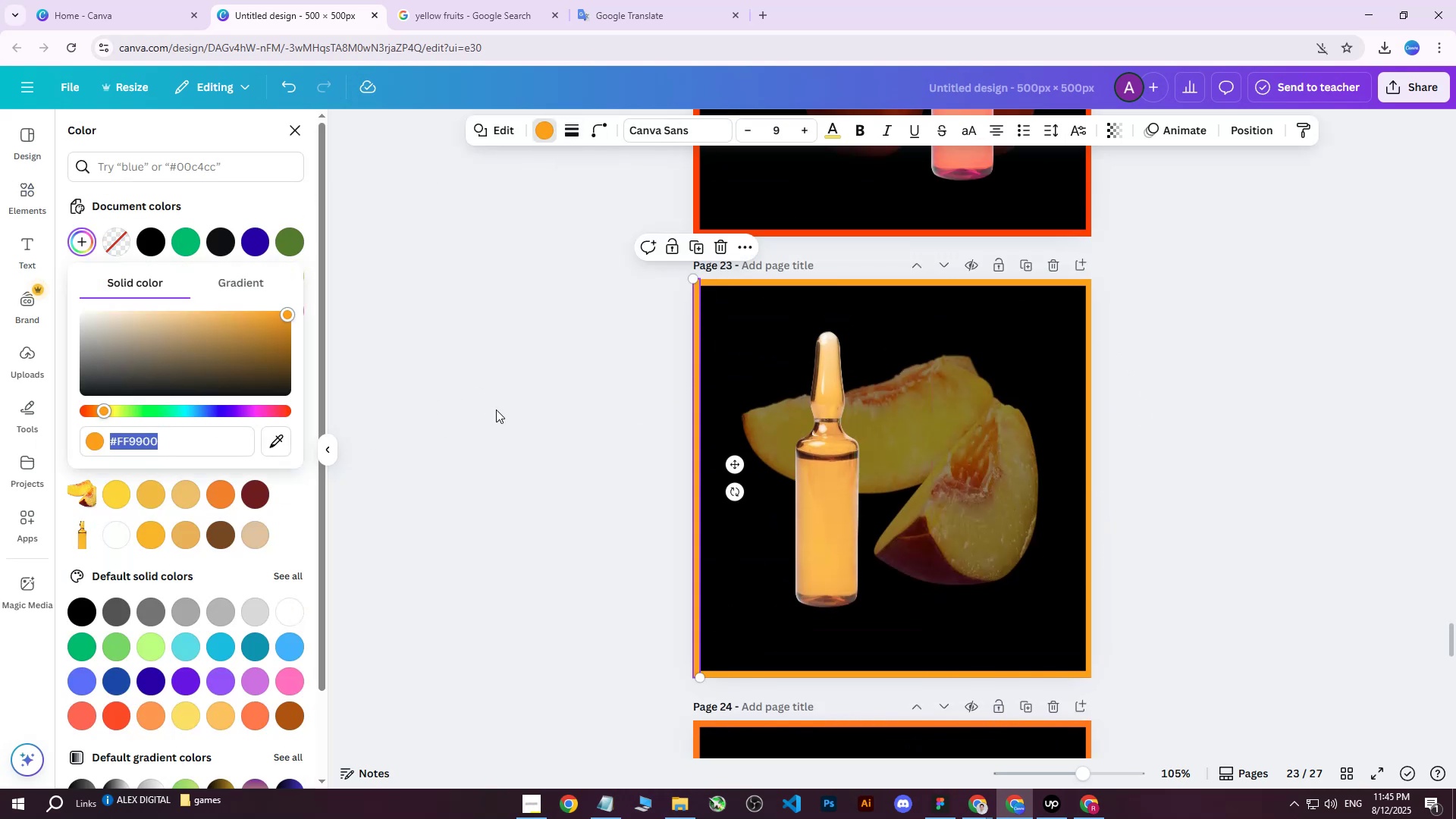 
left_click([496, 410])
 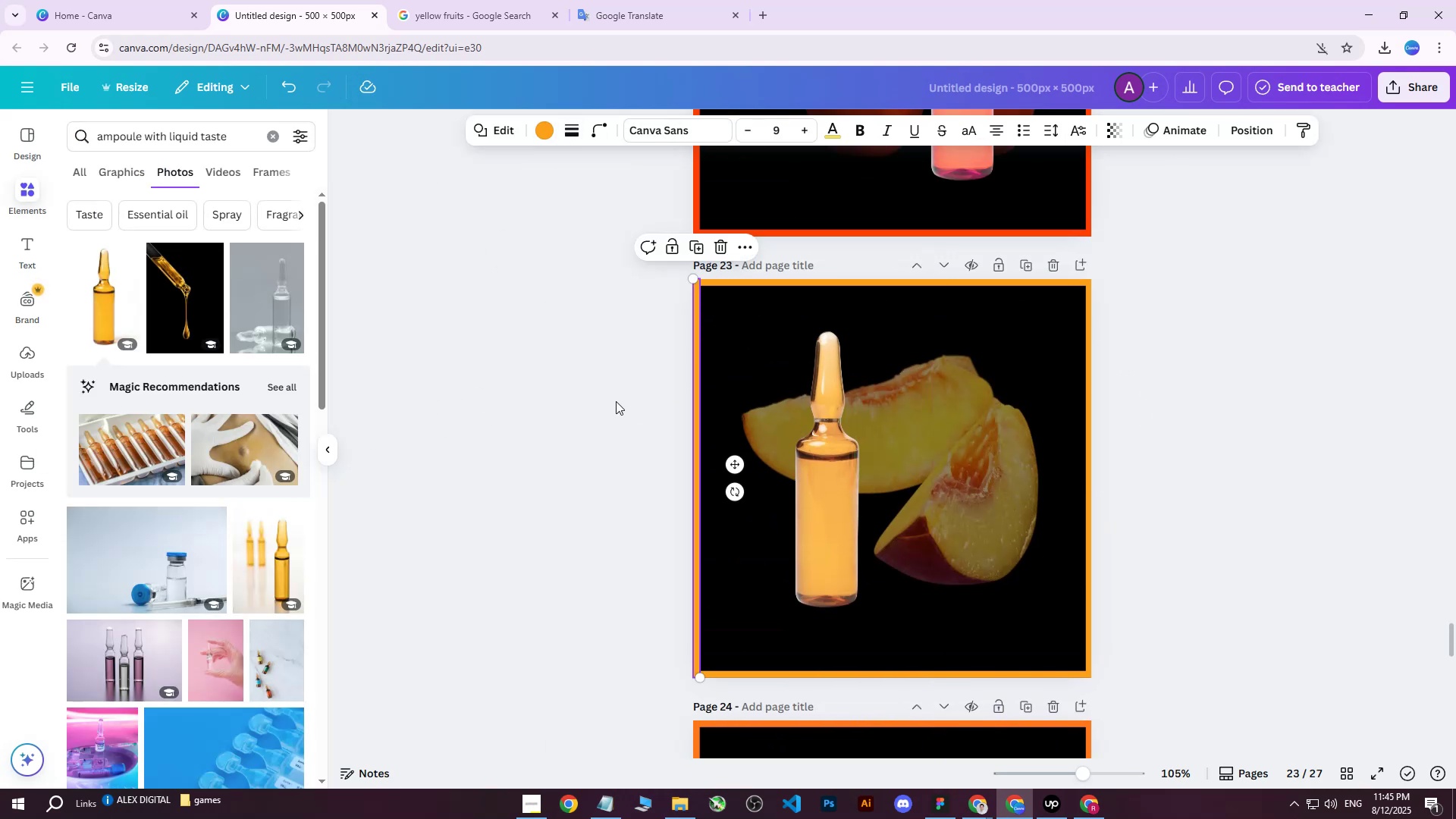 
scroll: coordinate [852, 406], scroll_direction: down, amount: 14.0
 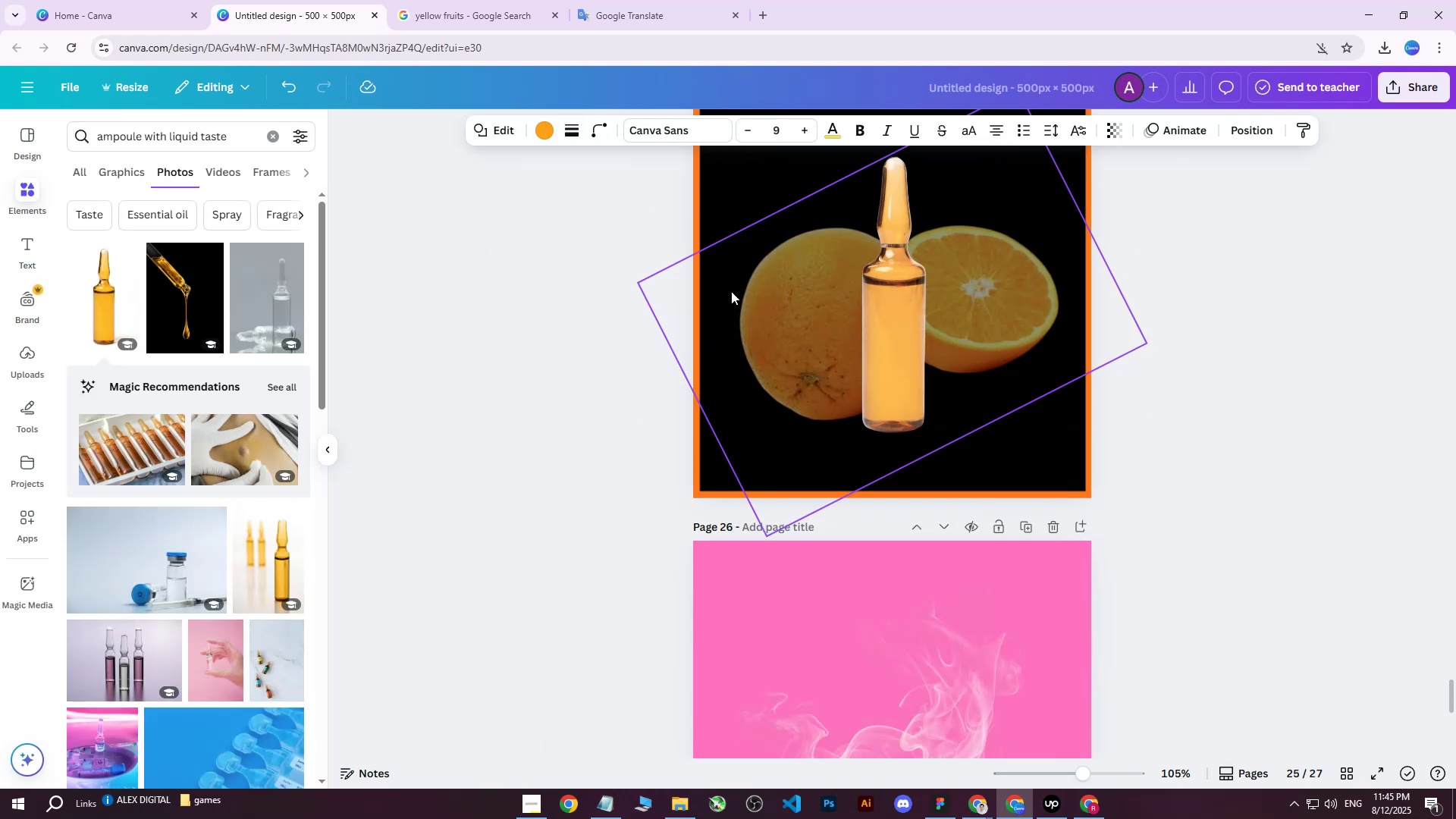 
left_click([928, 265])
 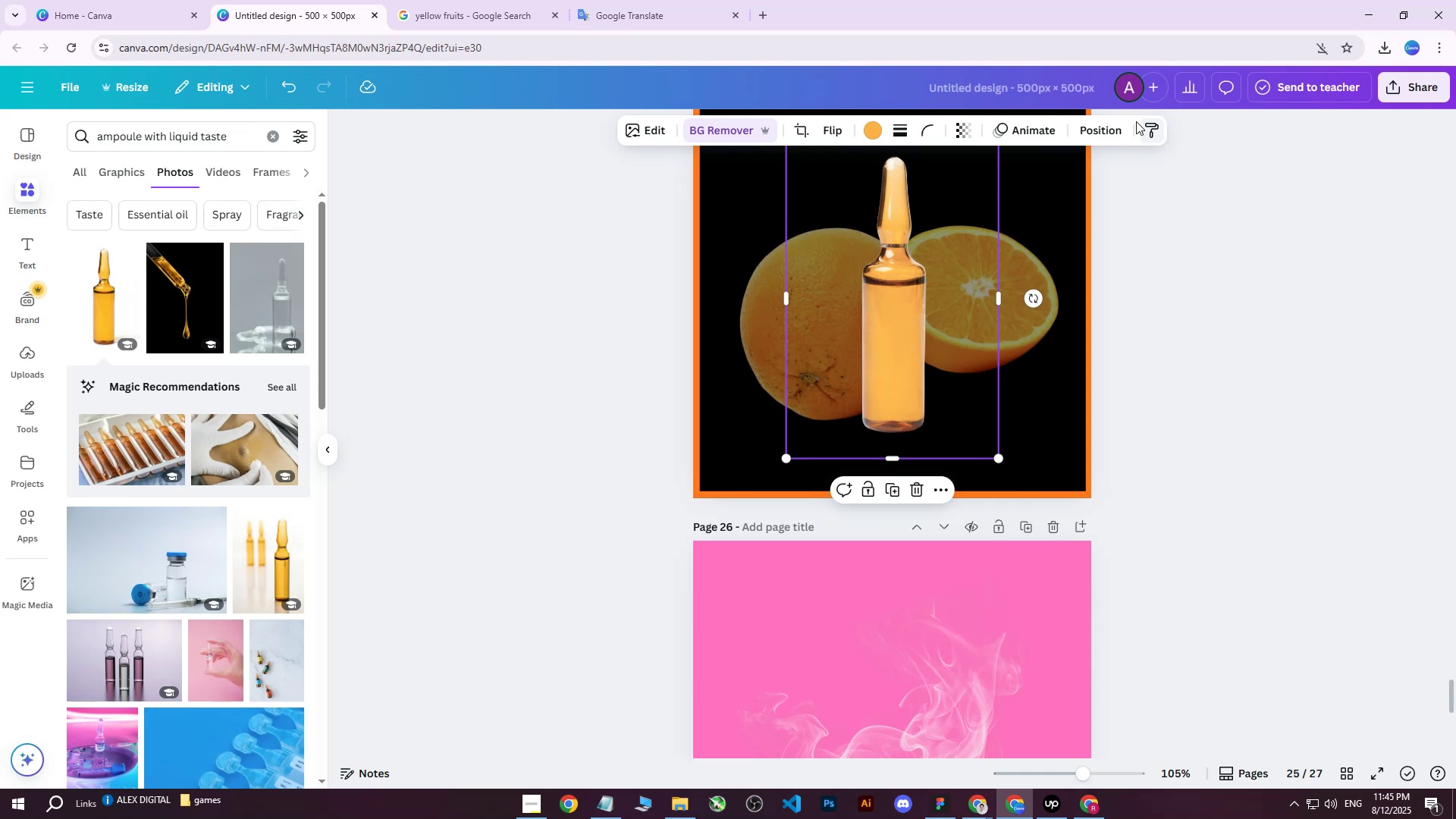 
left_click([1105, 127])
 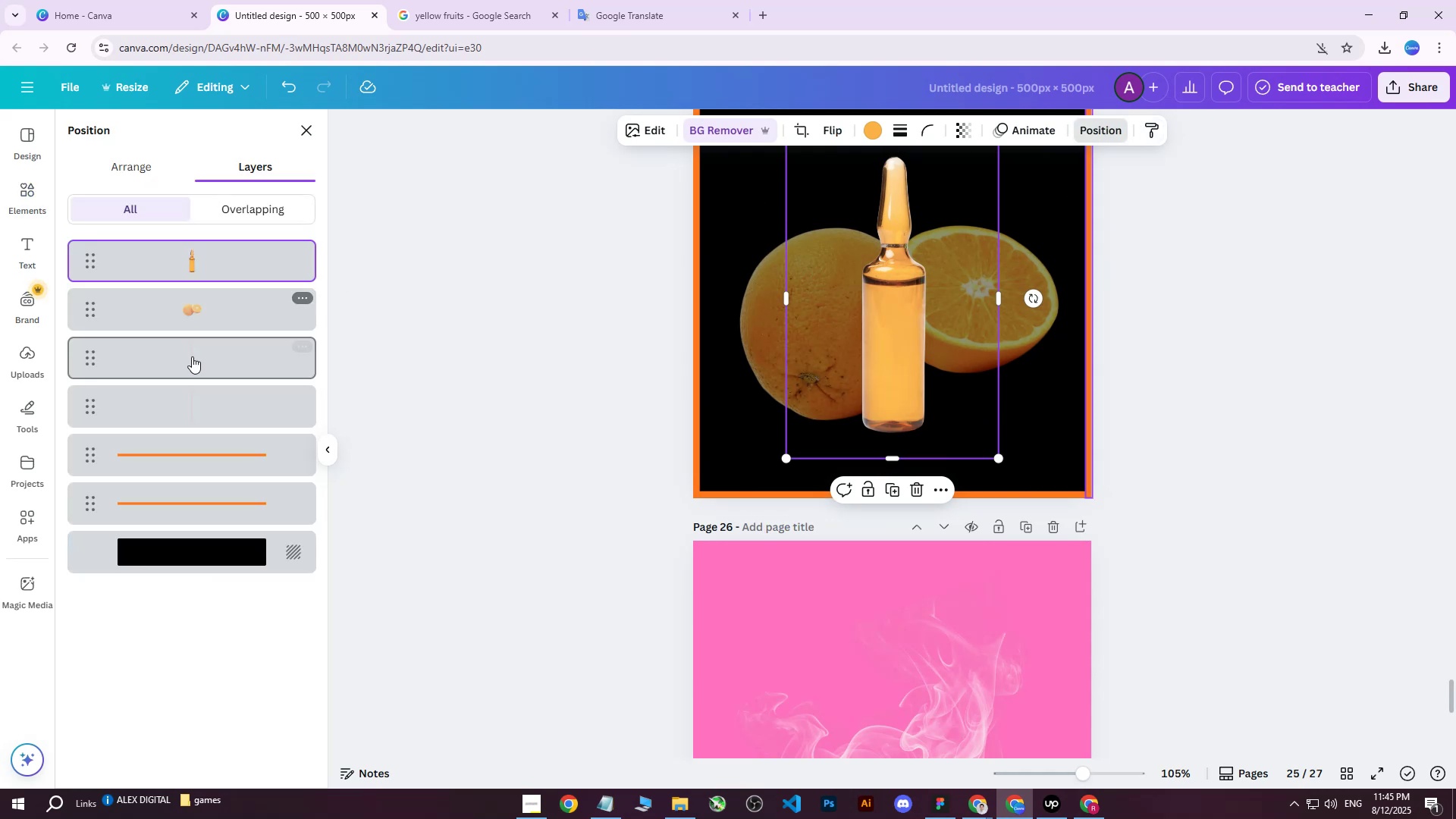 
left_click([200, 358])
 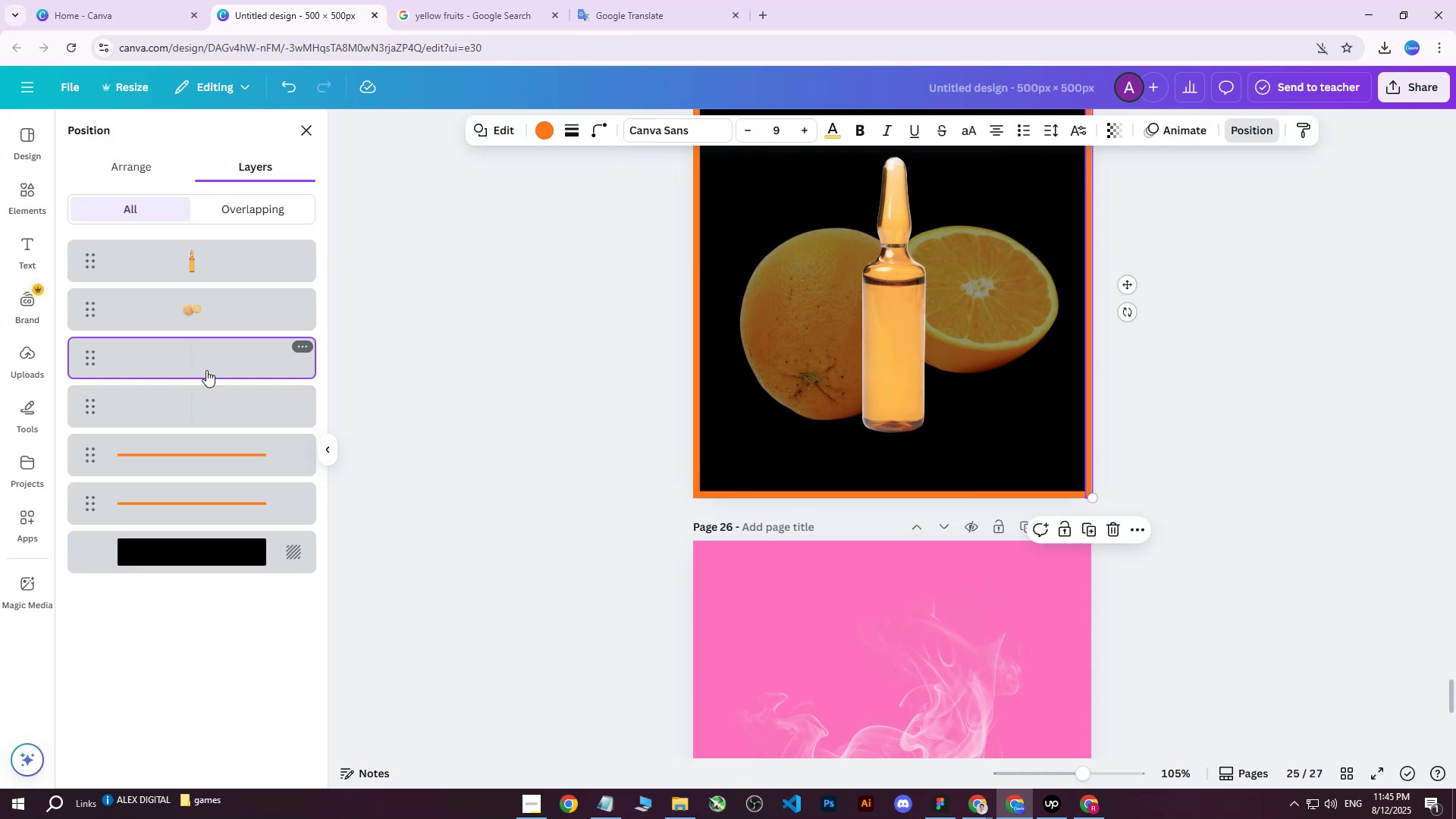 
hold_key(key=ShiftLeft, duration=0.51)
double_click([192, 494])
 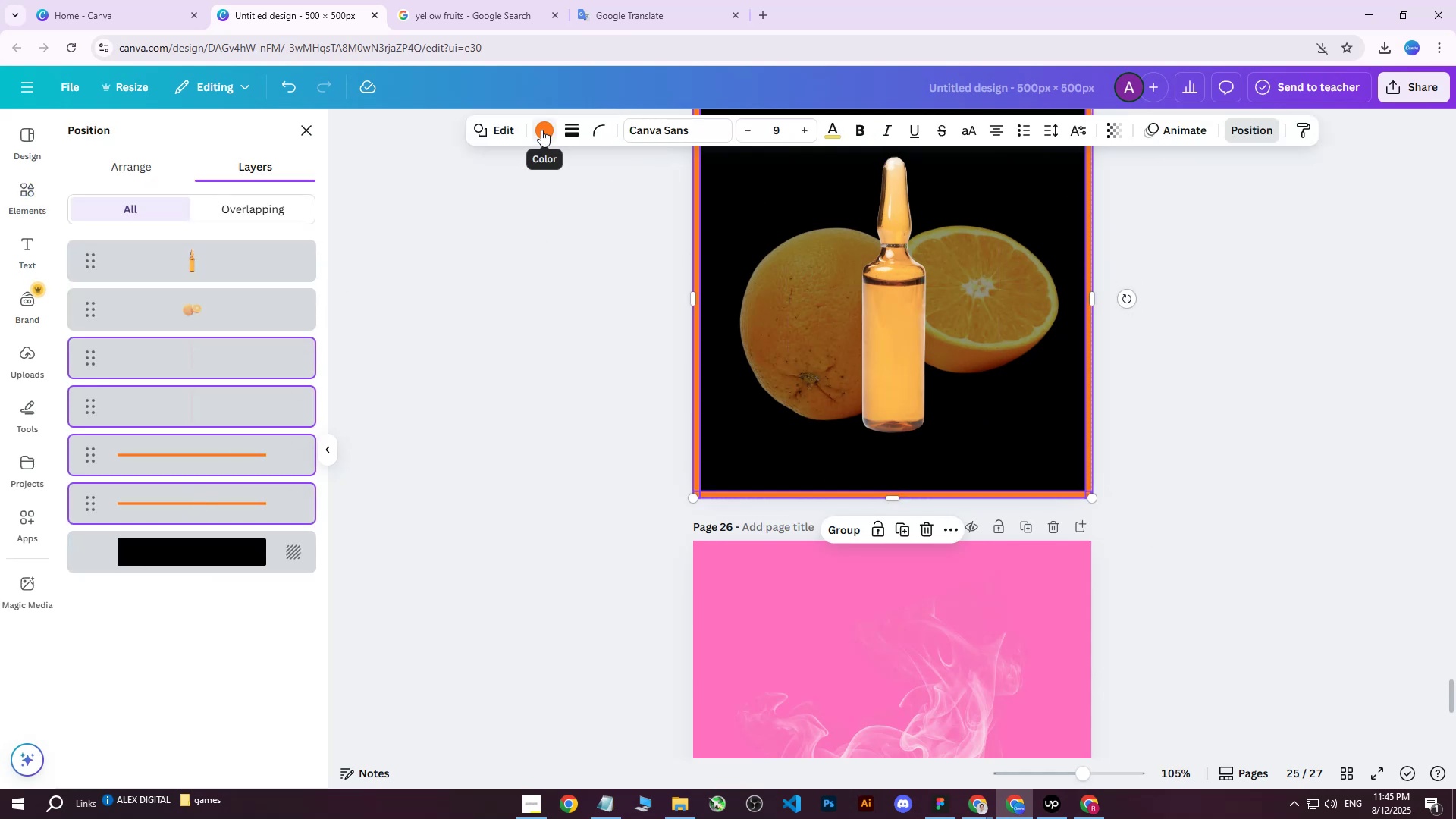 
left_click([541, 130])
 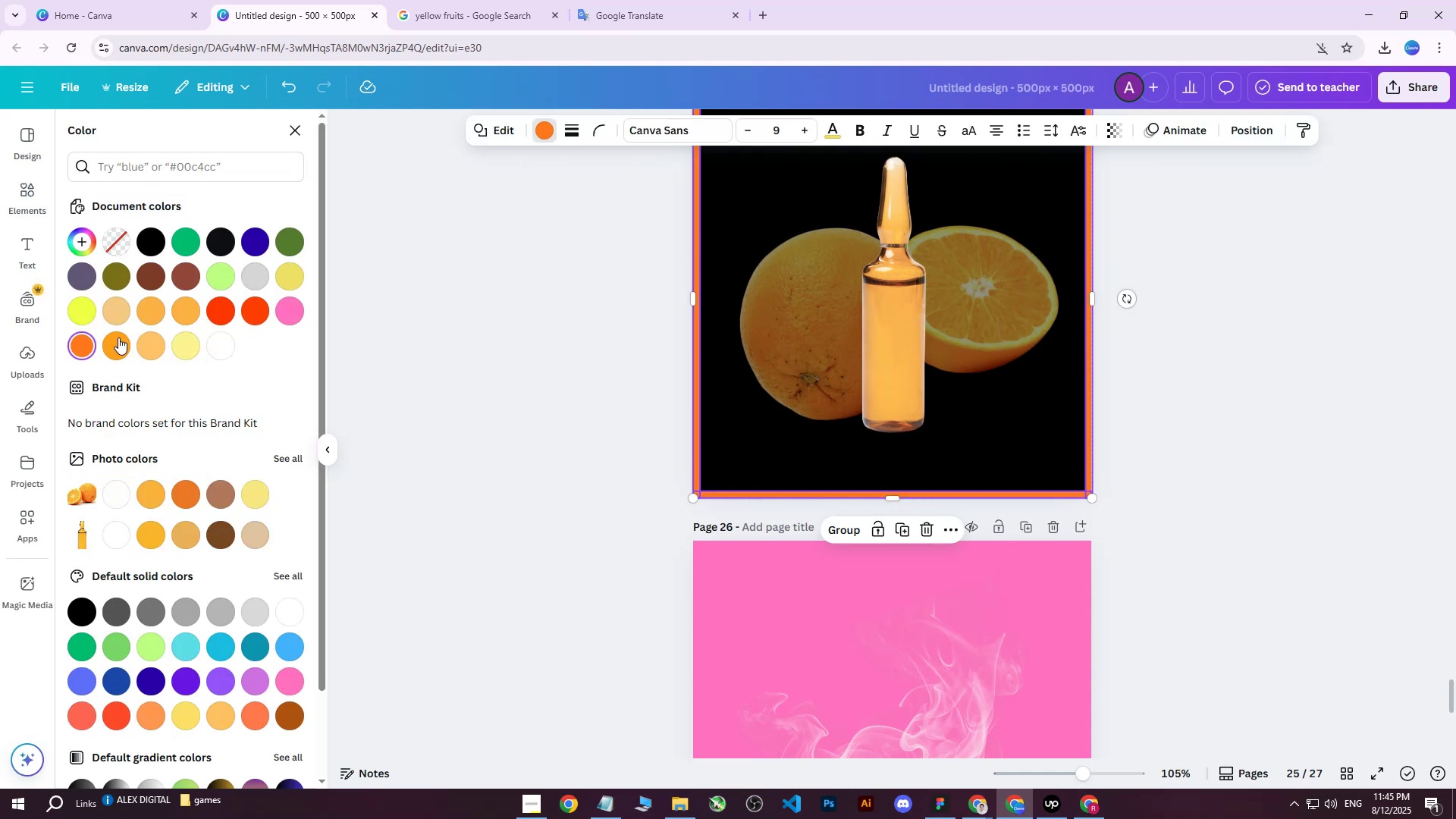 
left_click([87, 348])
 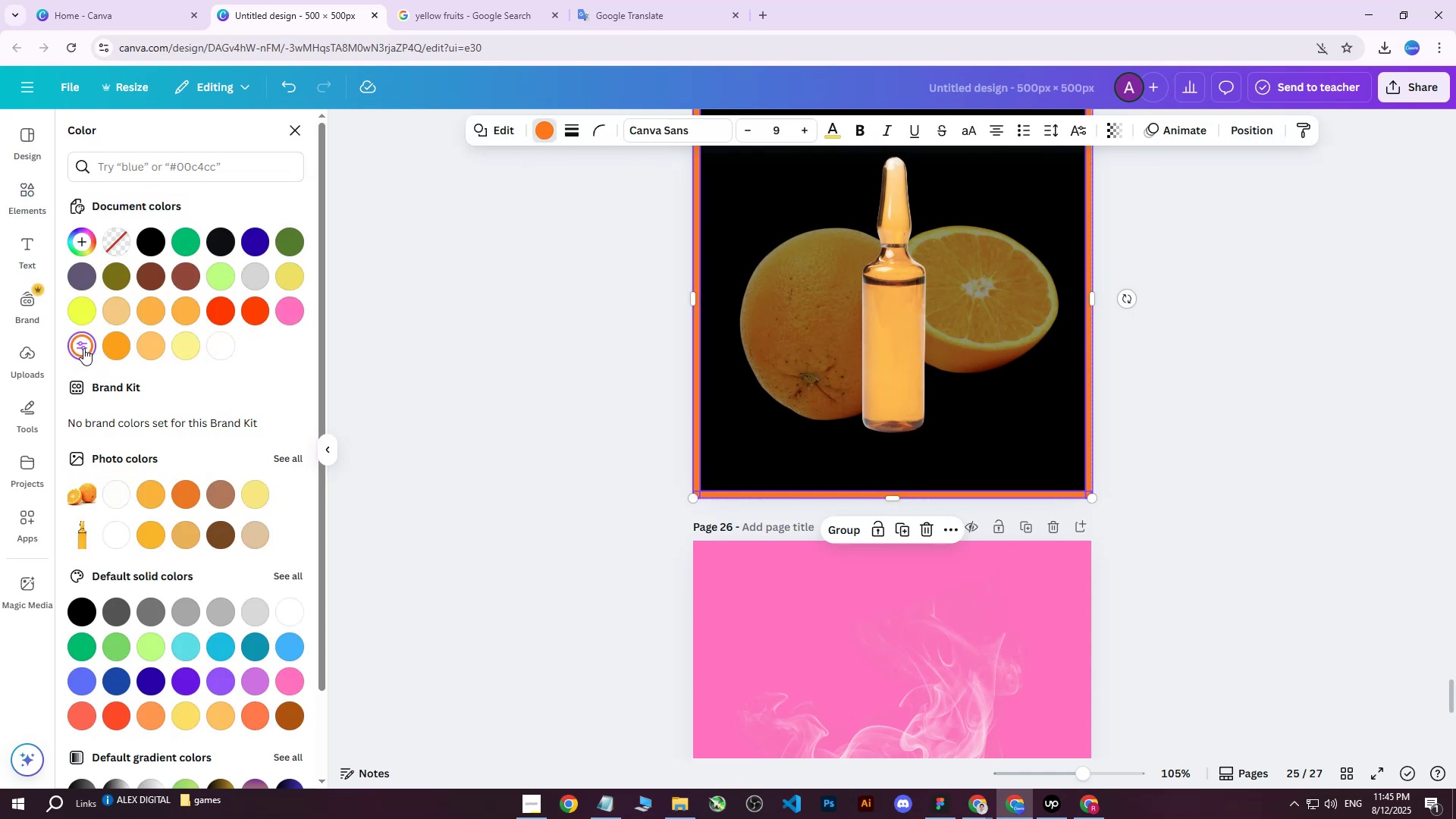 
left_click([80, 349])
 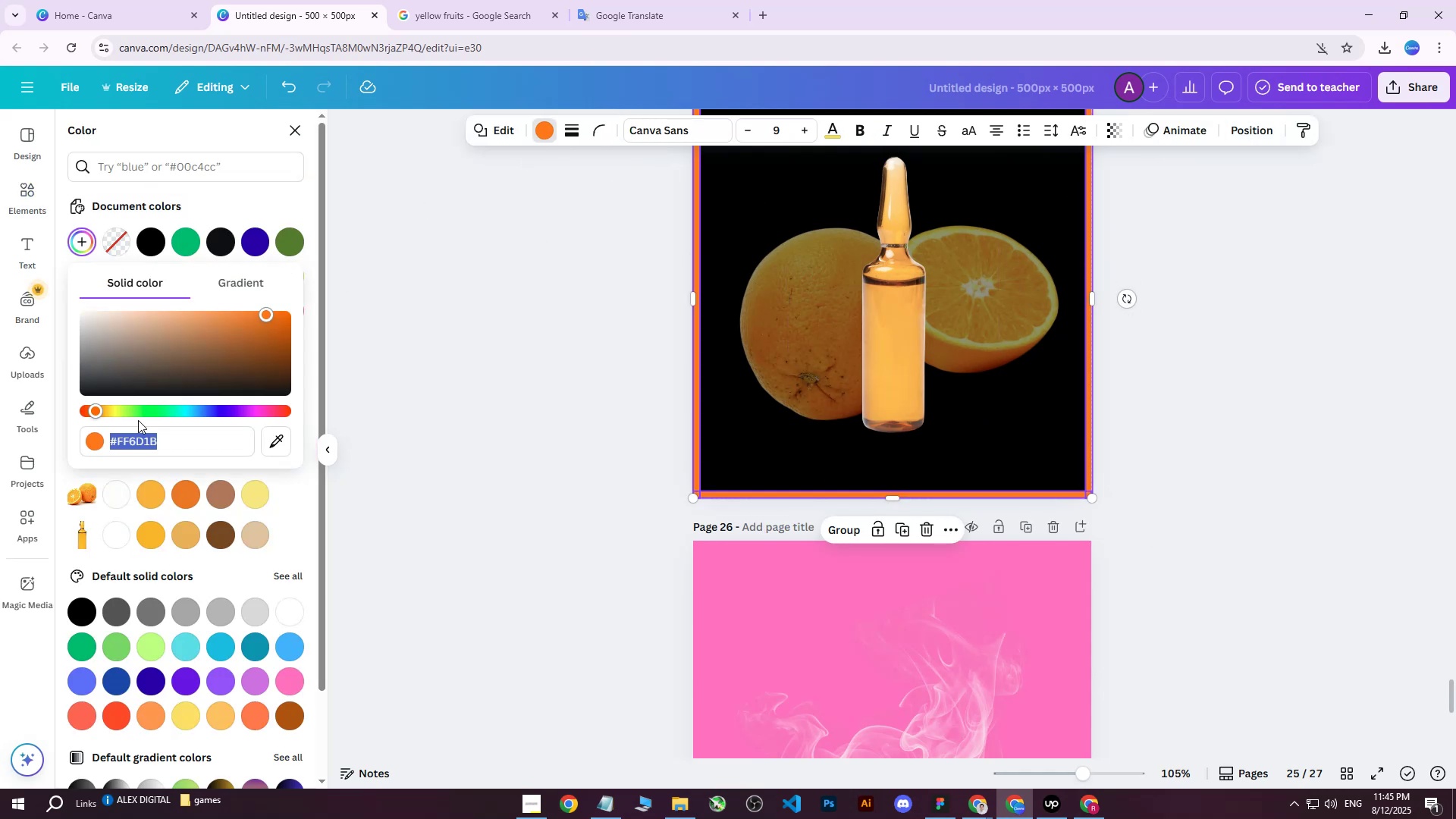 
key(Control+ControlLeft)
 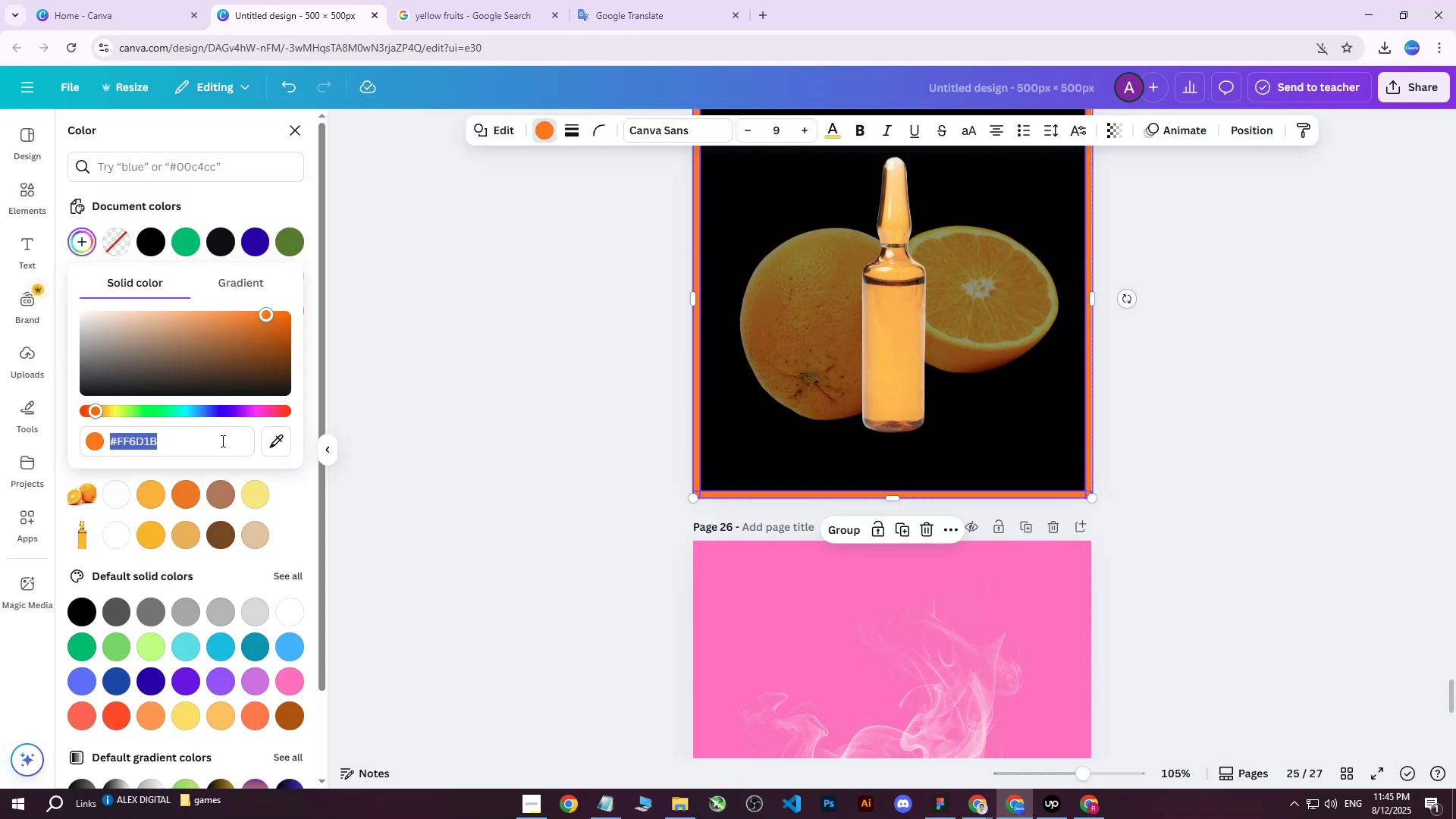 
key(Control+V)
 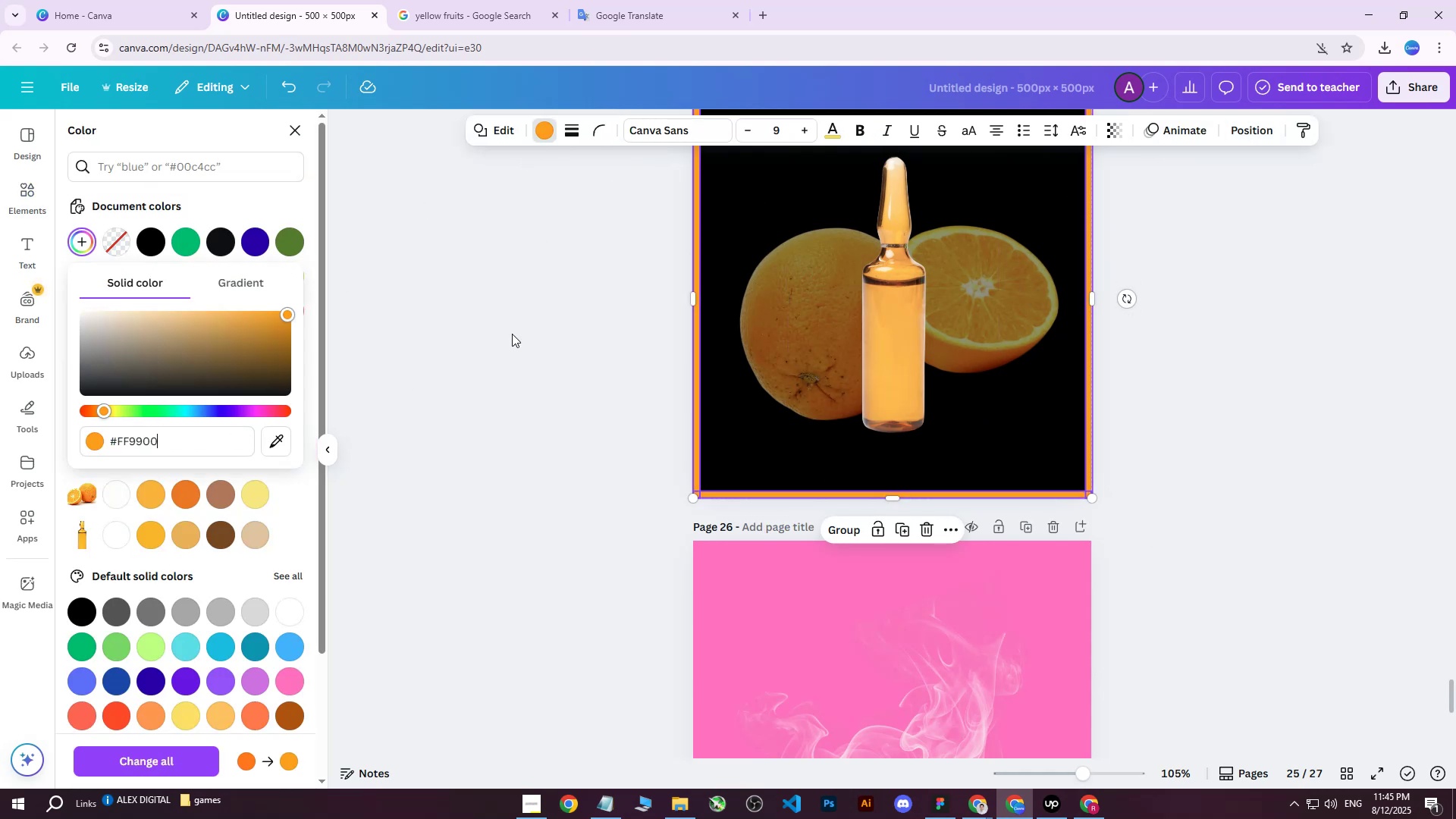 
key(Enter)
 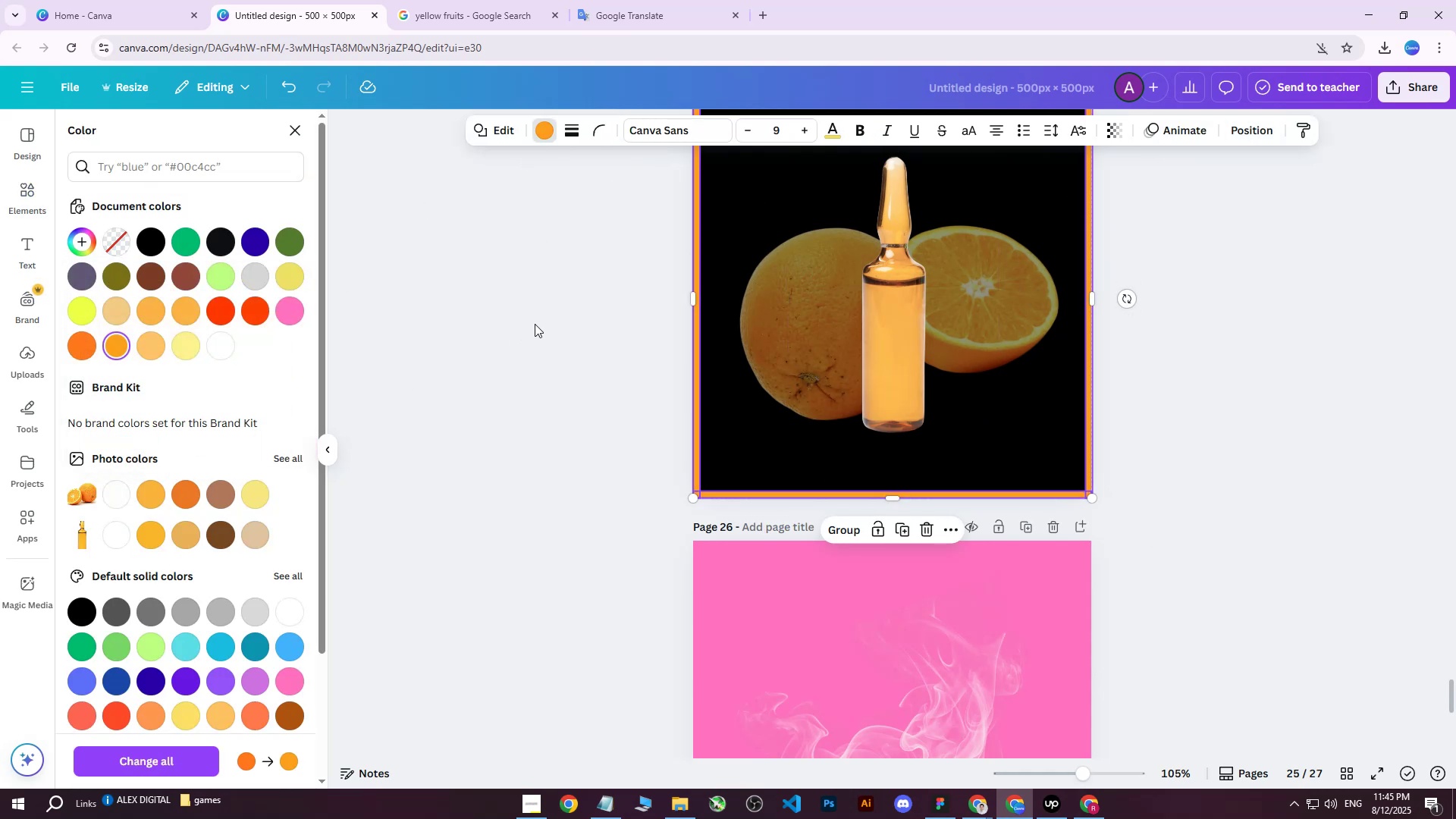 
left_click([535, 324])
 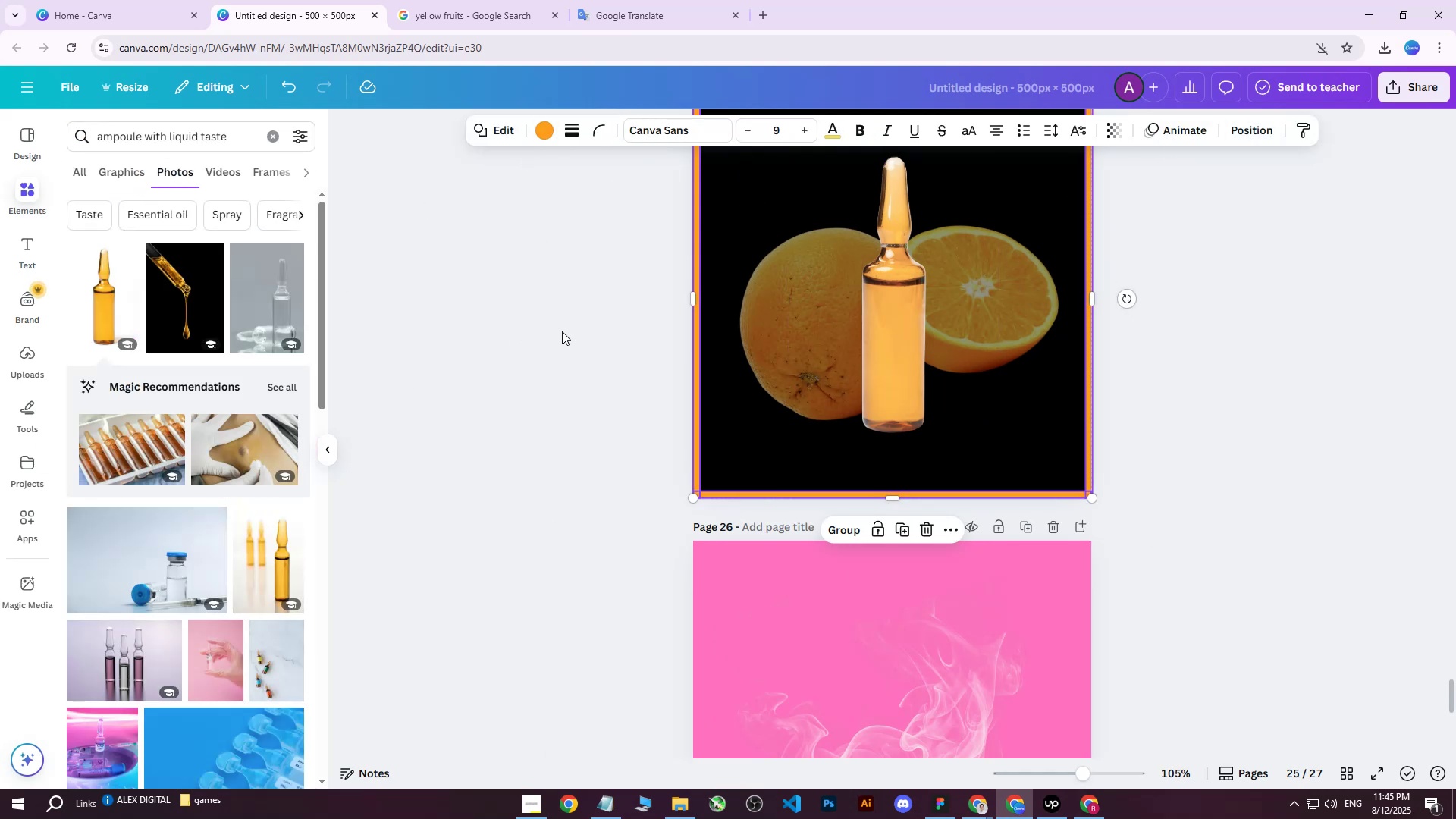 
left_click([561, 332])
 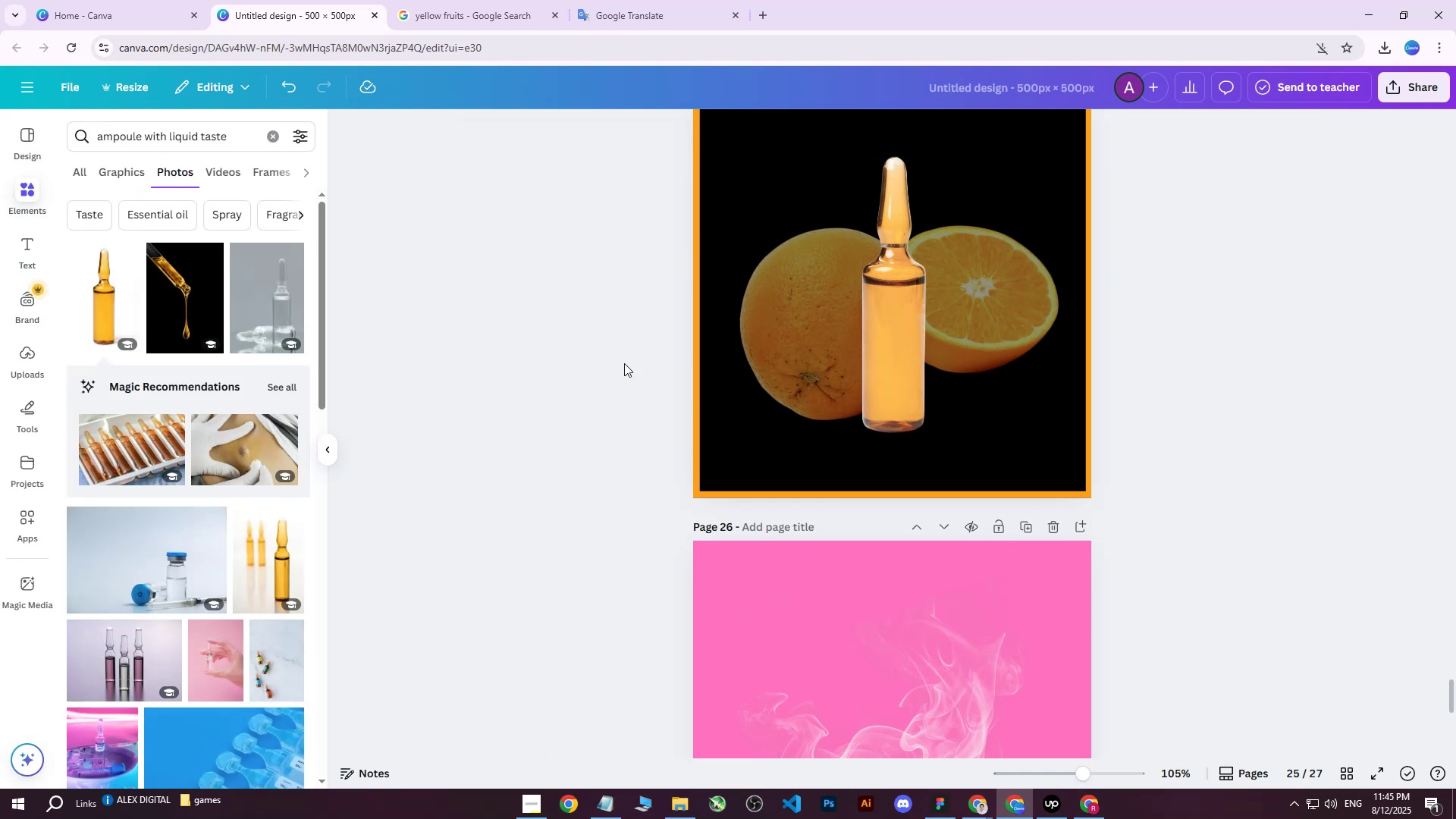 
scroll: coordinate [794, 398], scroll_direction: up, amount: 3.0
 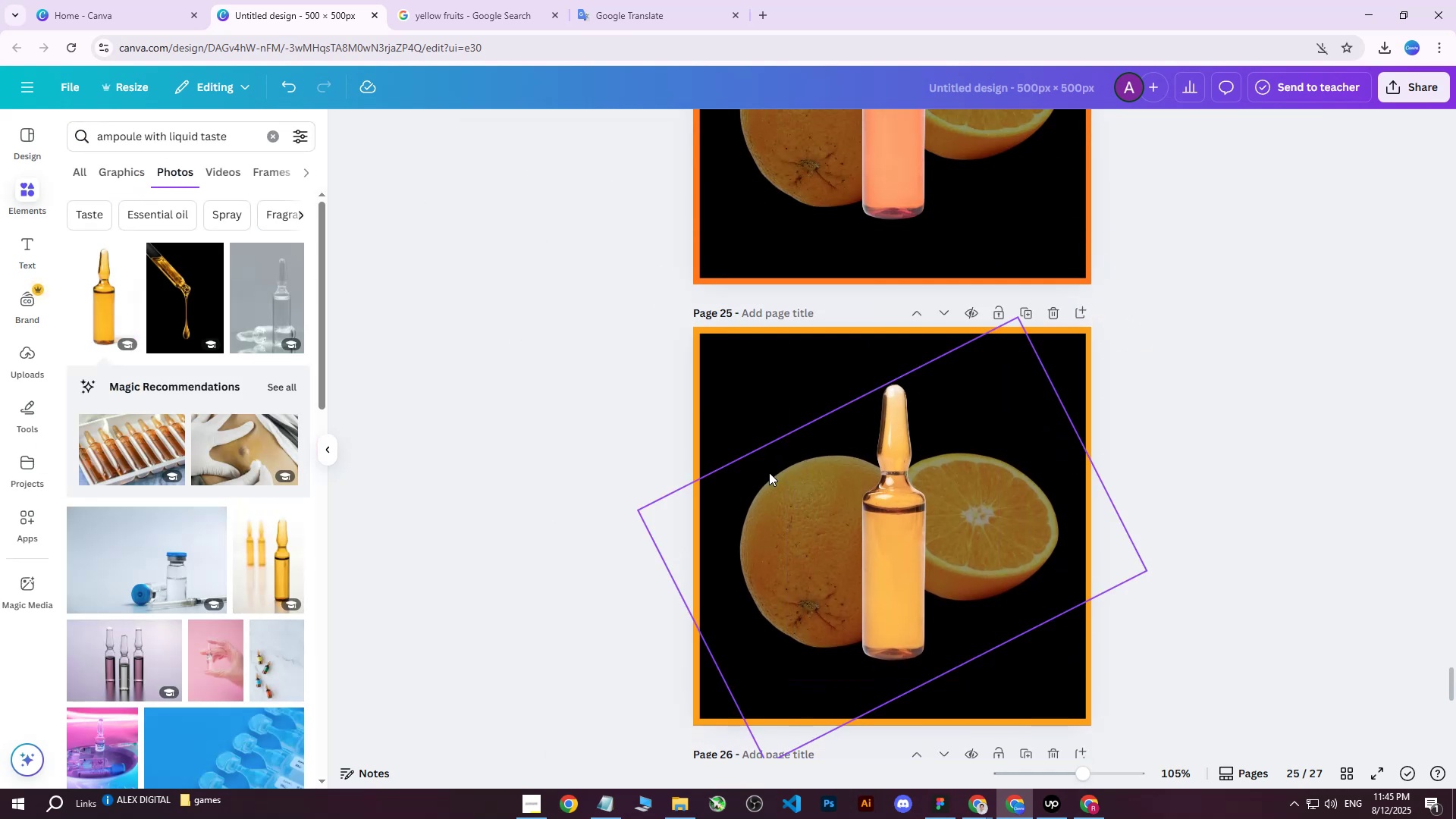 
left_click([765, 489])
 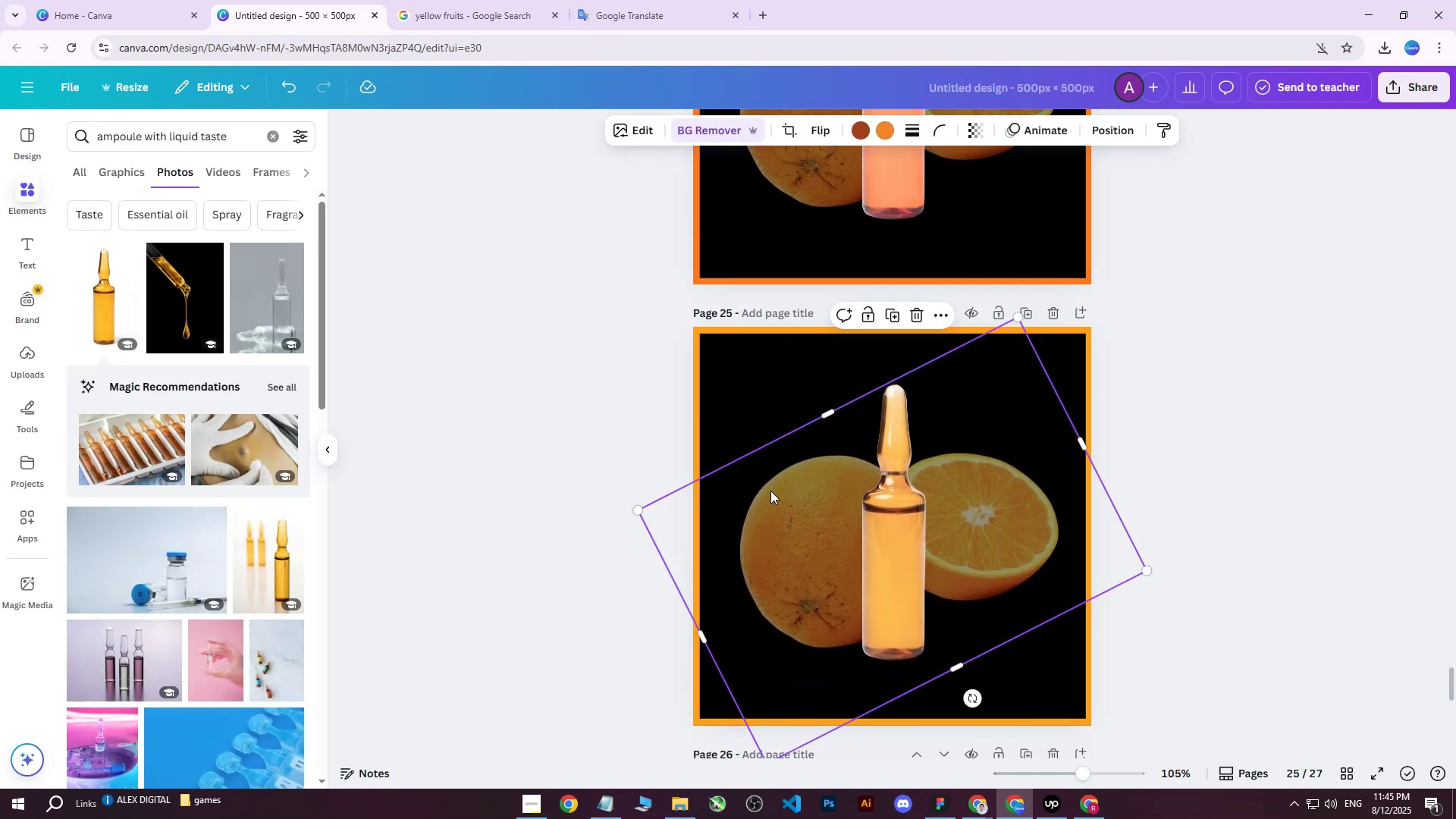 
key(Delete)
 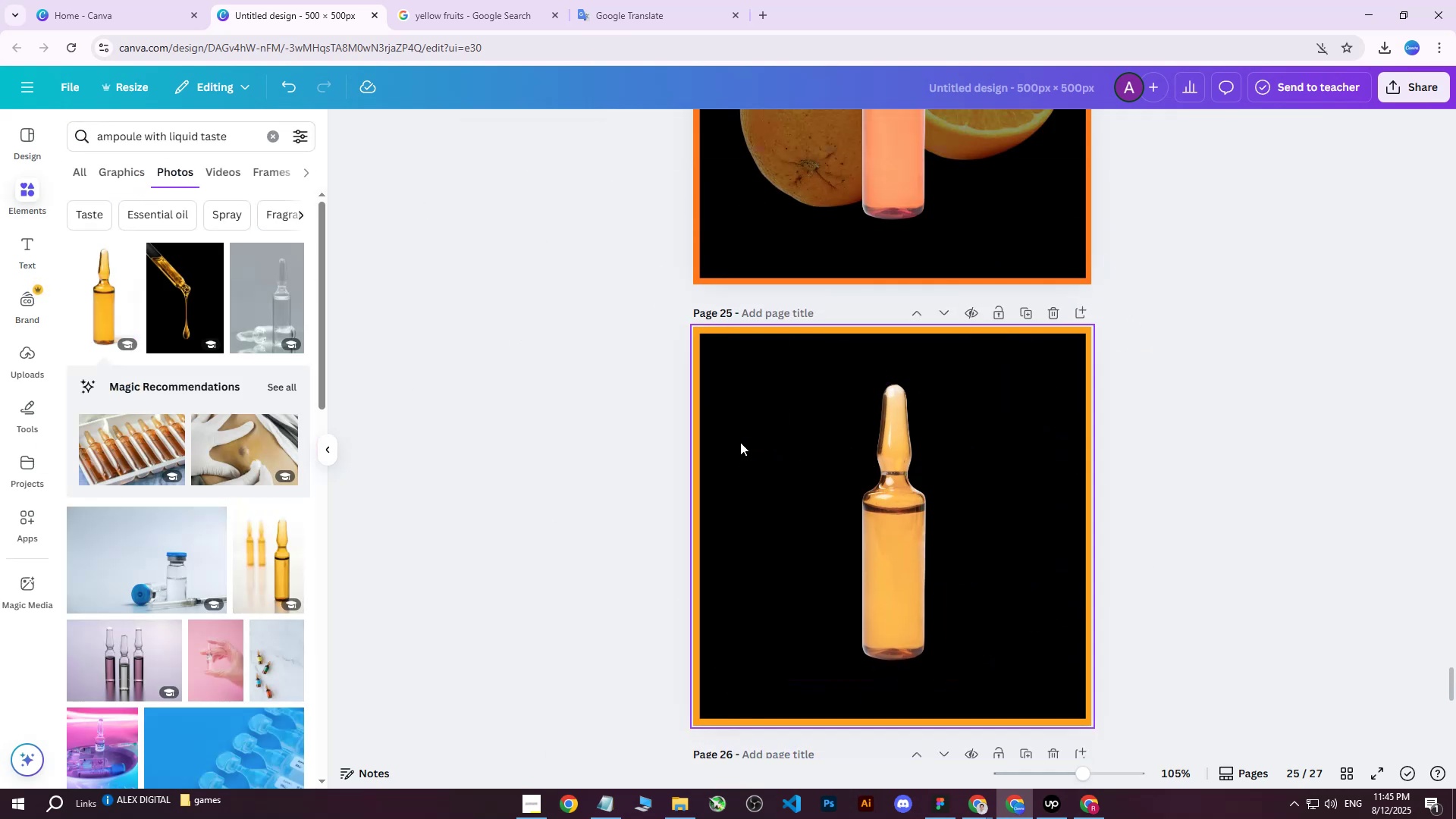 
scroll: coordinate [748, 430], scroll_direction: up, amount: 8.0
 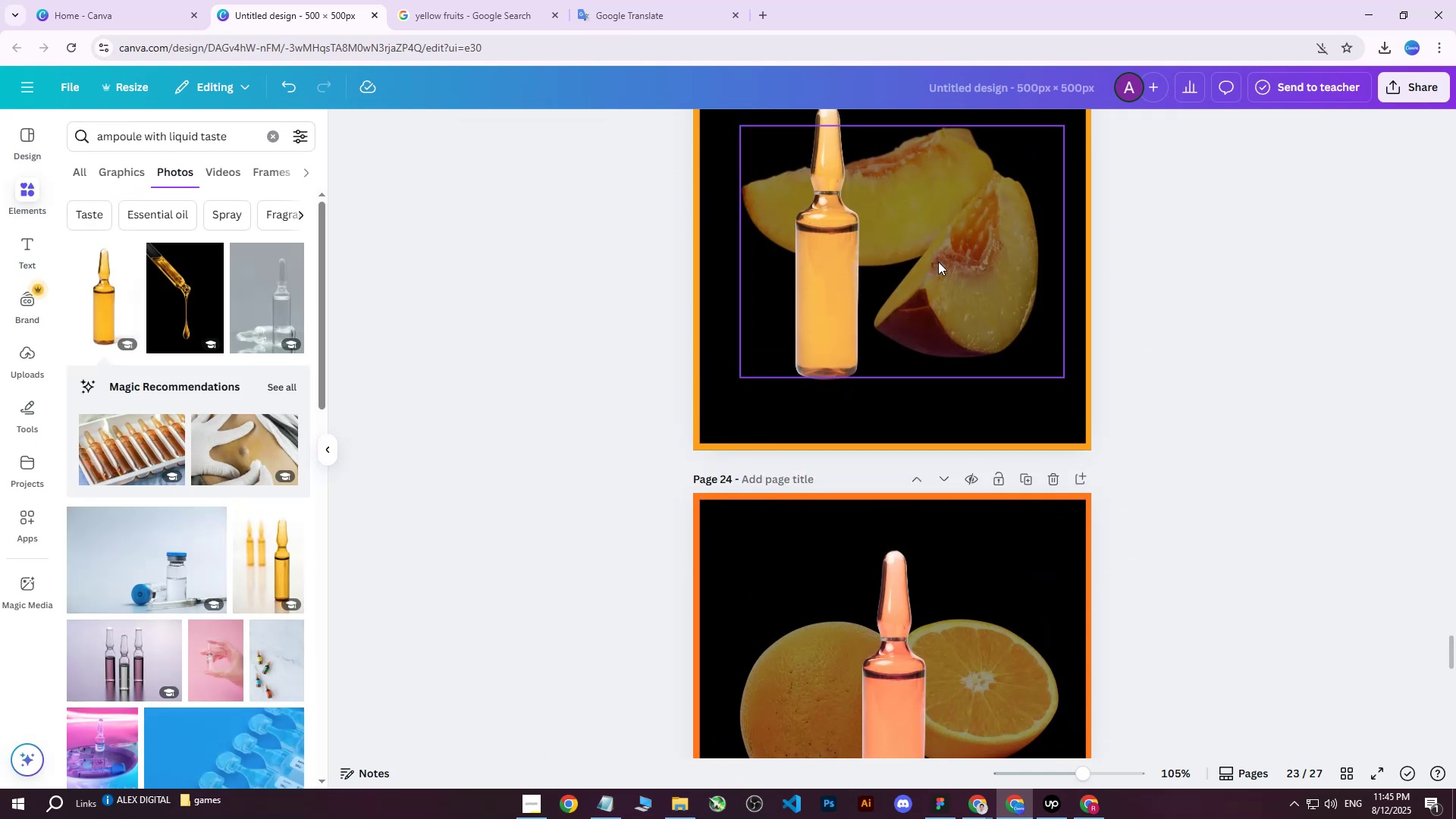 
left_click_drag(start_coordinate=[969, 246], to_coordinate=[944, 306])
 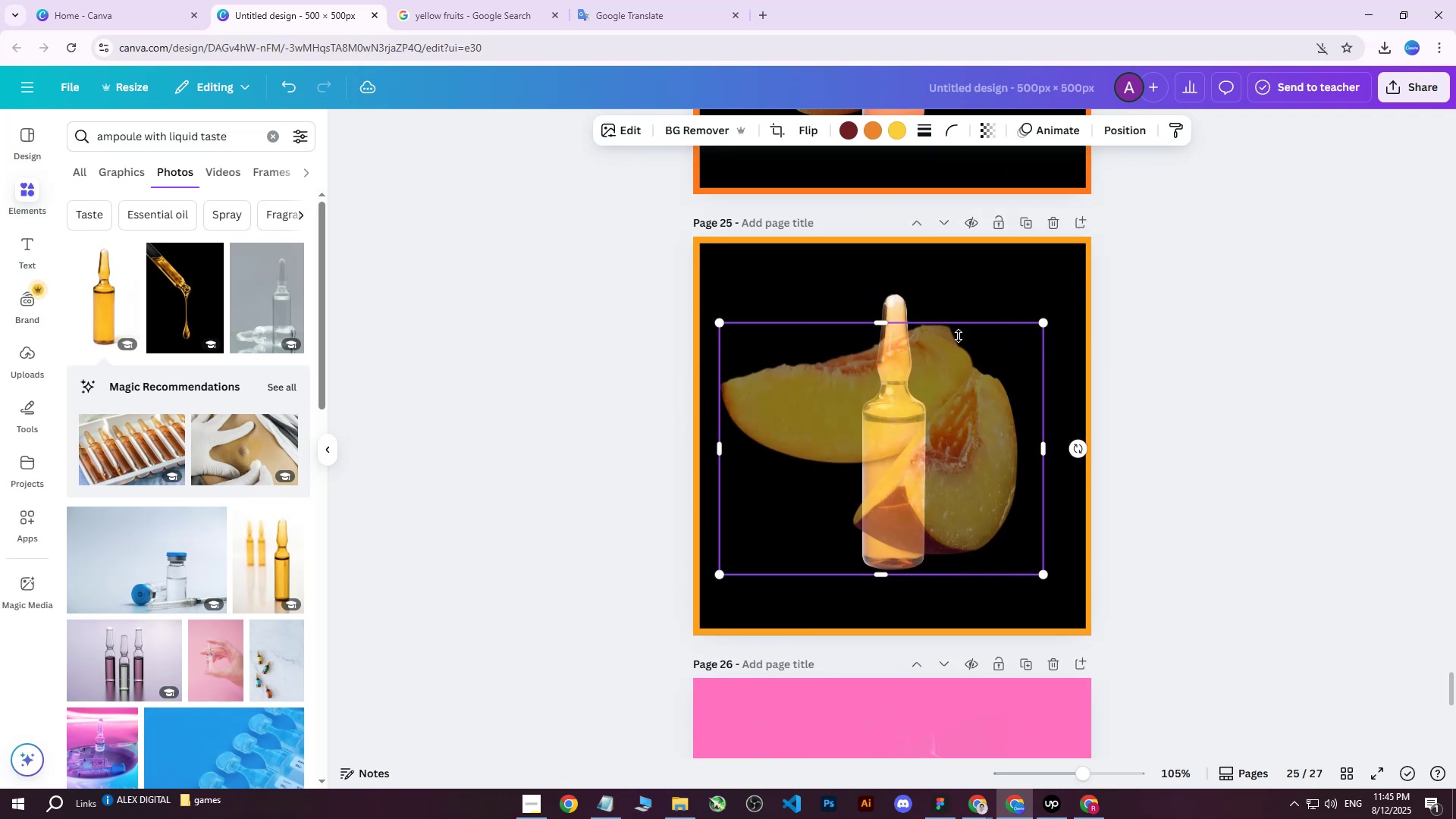 
scroll: coordinate [961, 354], scroll_direction: down, amount: 11.0
 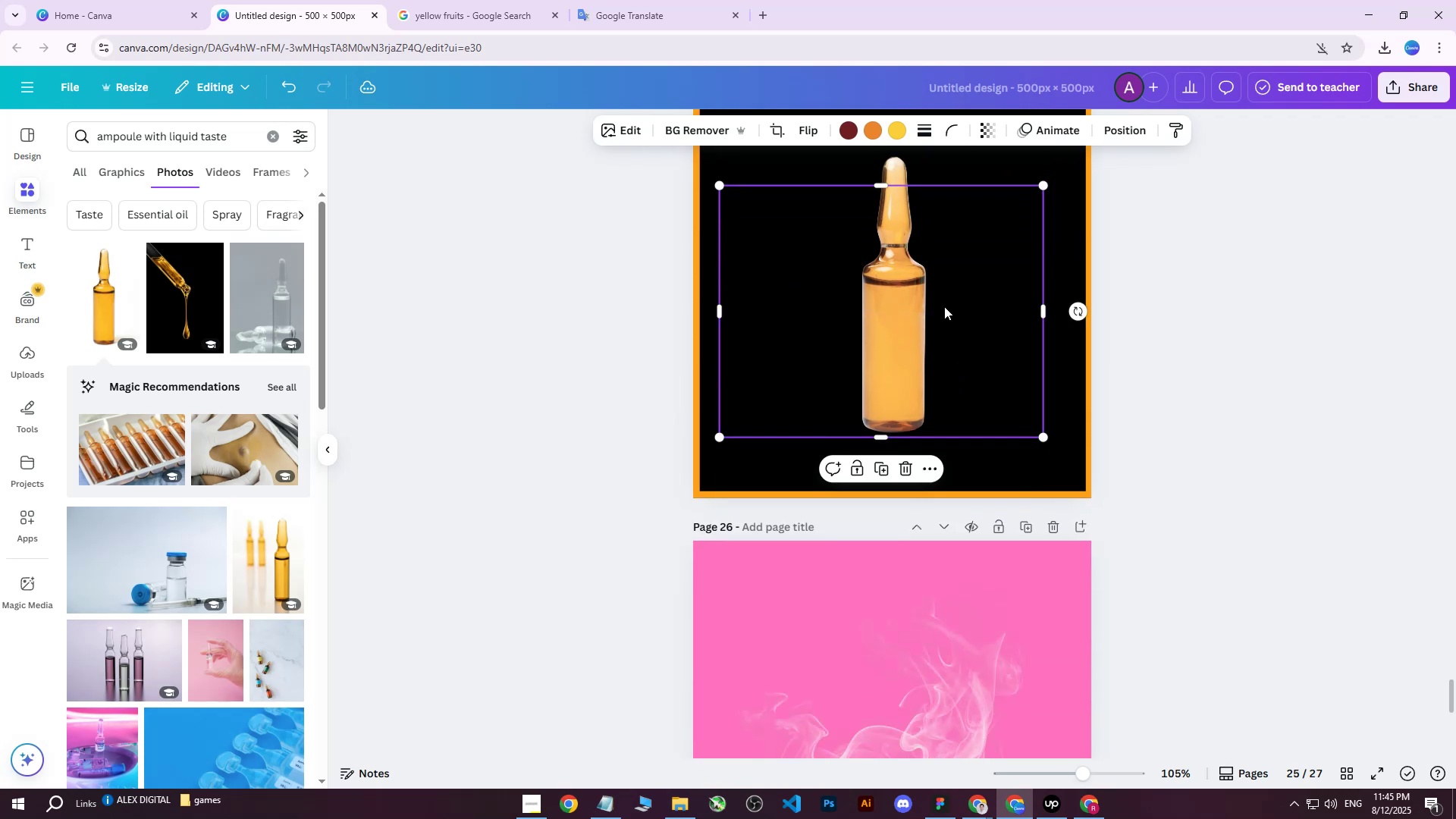 
scroll: coordinate [959, 317], scroll_direction: up, amount: 3.0
 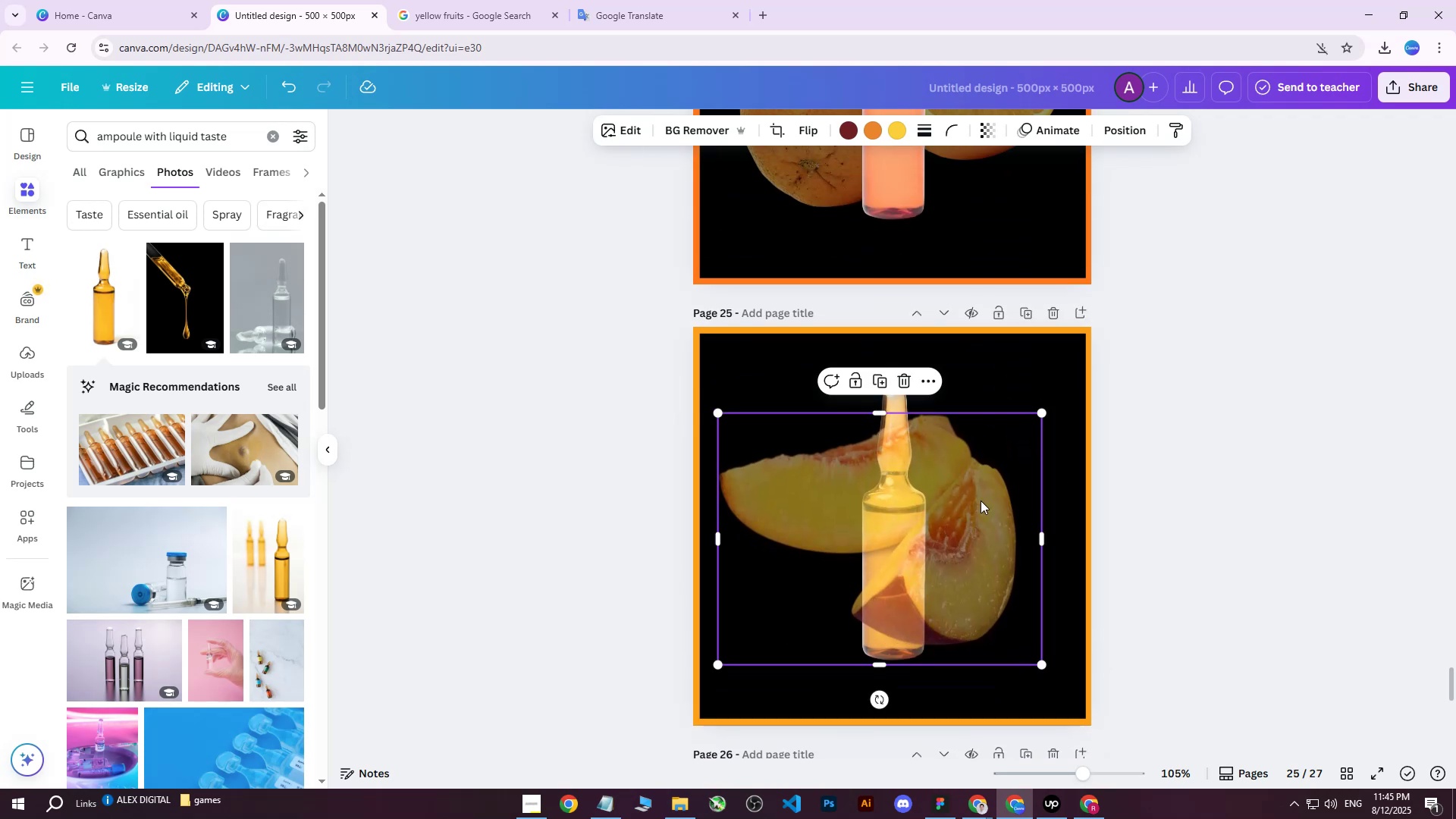 
left_click([1128, 123])
 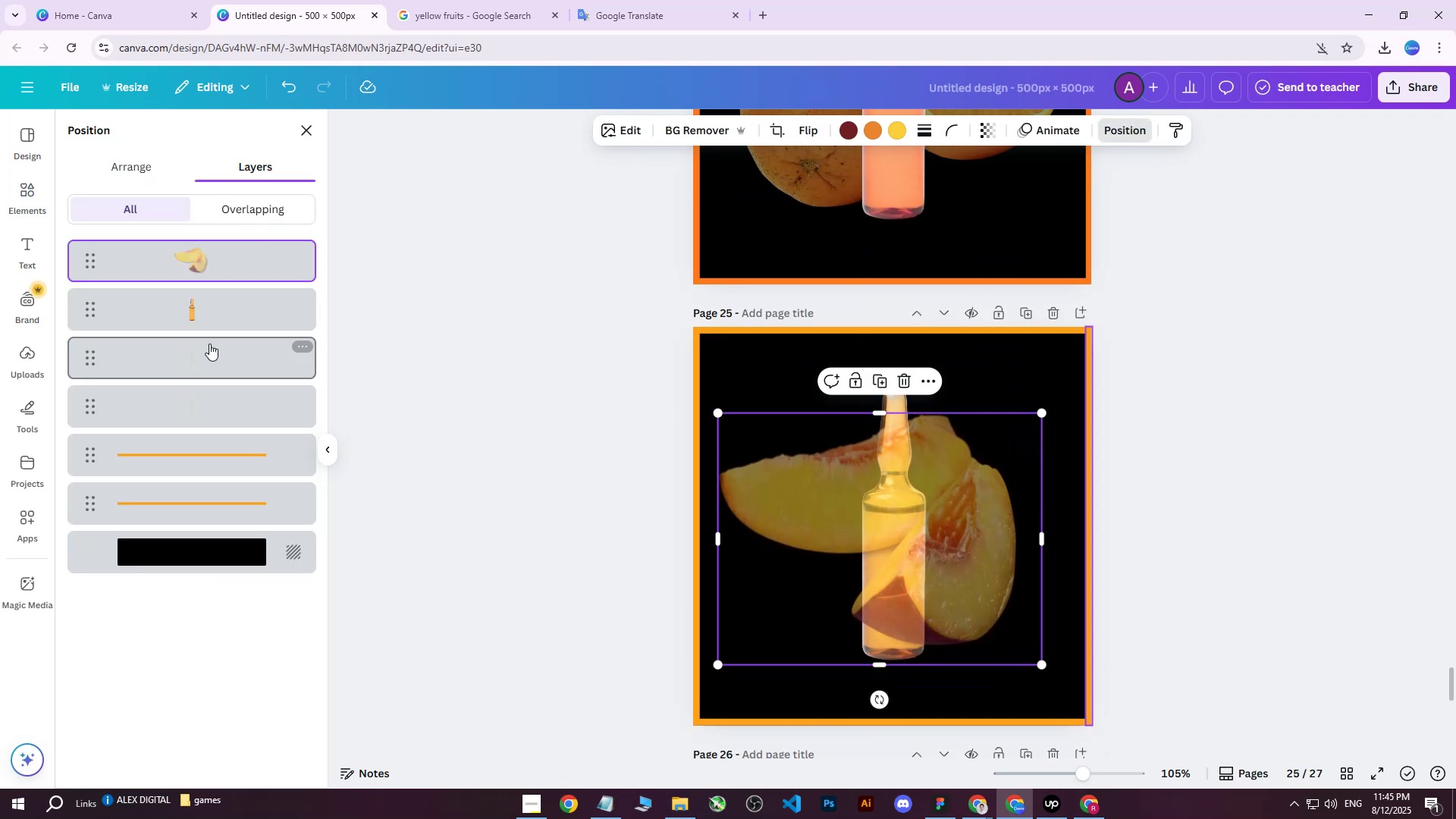 
left_click_drag(start_coordinate=[199, 257], to_coordinate=[186, 314])
 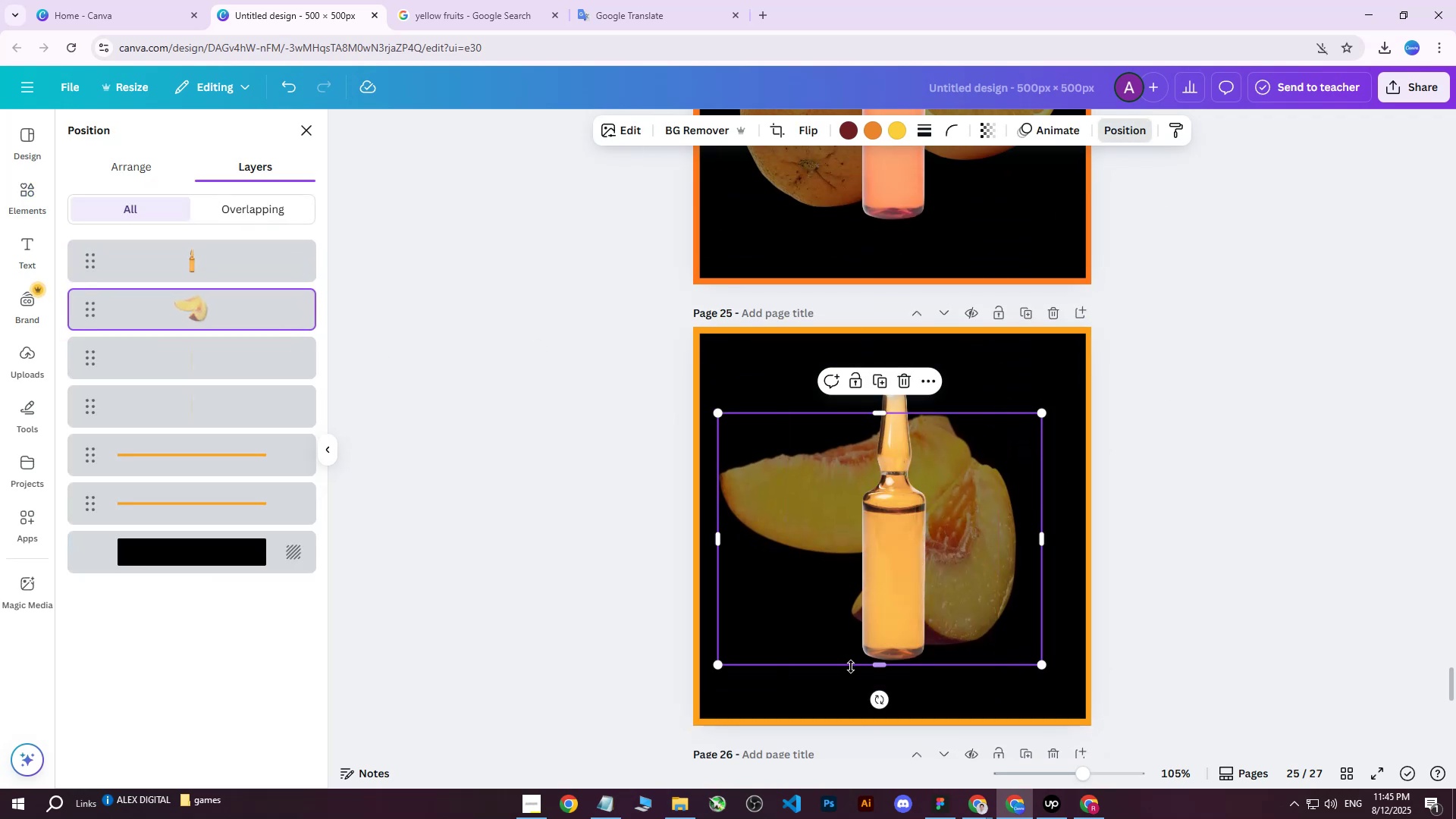 
left_click_drag(start_coordinate=[882, 701], to_coordinate=[951, 664])
 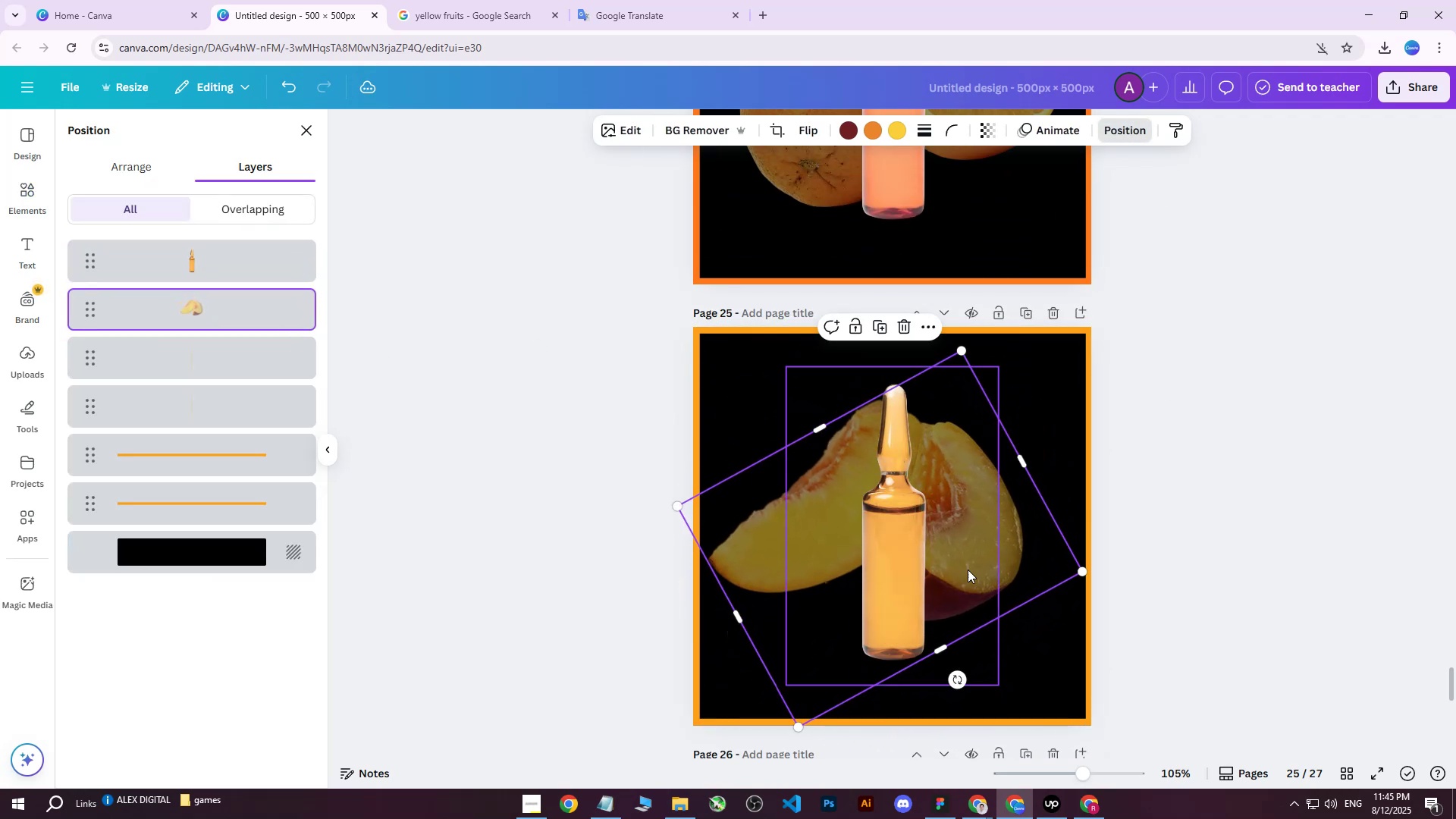 
left_click_drag(start_coordinate=[971, 537], to_coordinate=[998, 546])
 